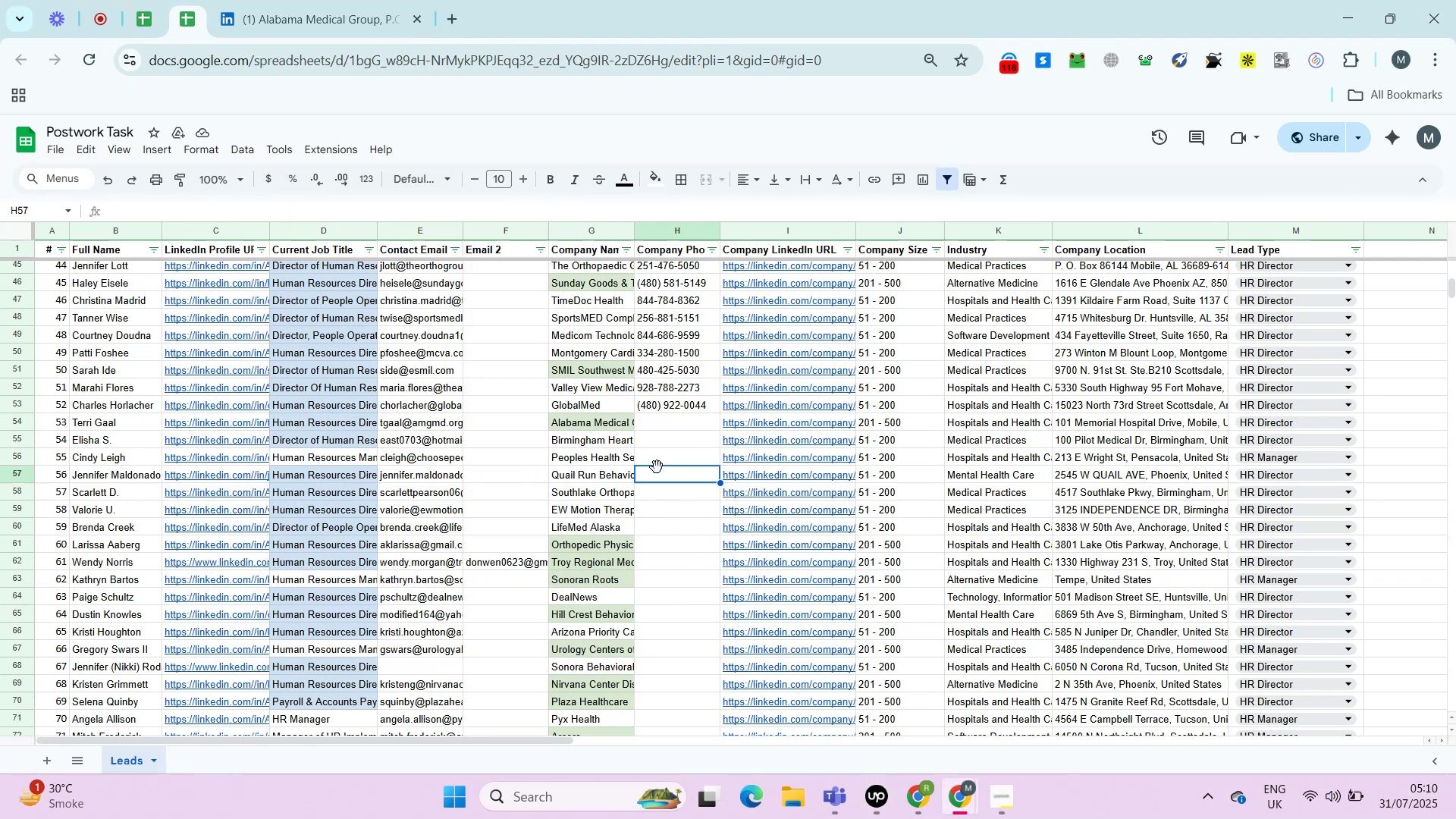 
key(ArrowUp)
 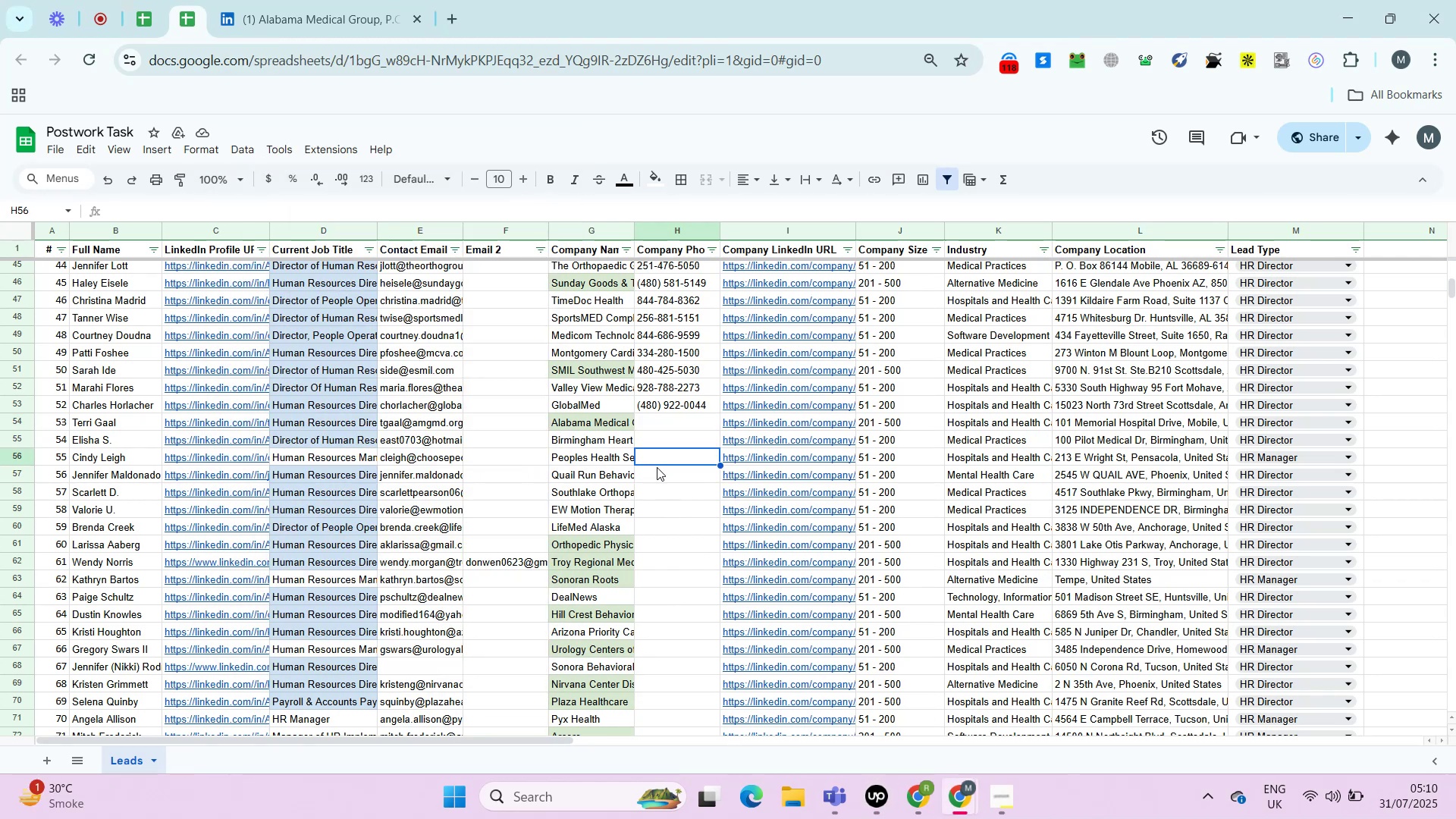 
key(ArrowUp)
 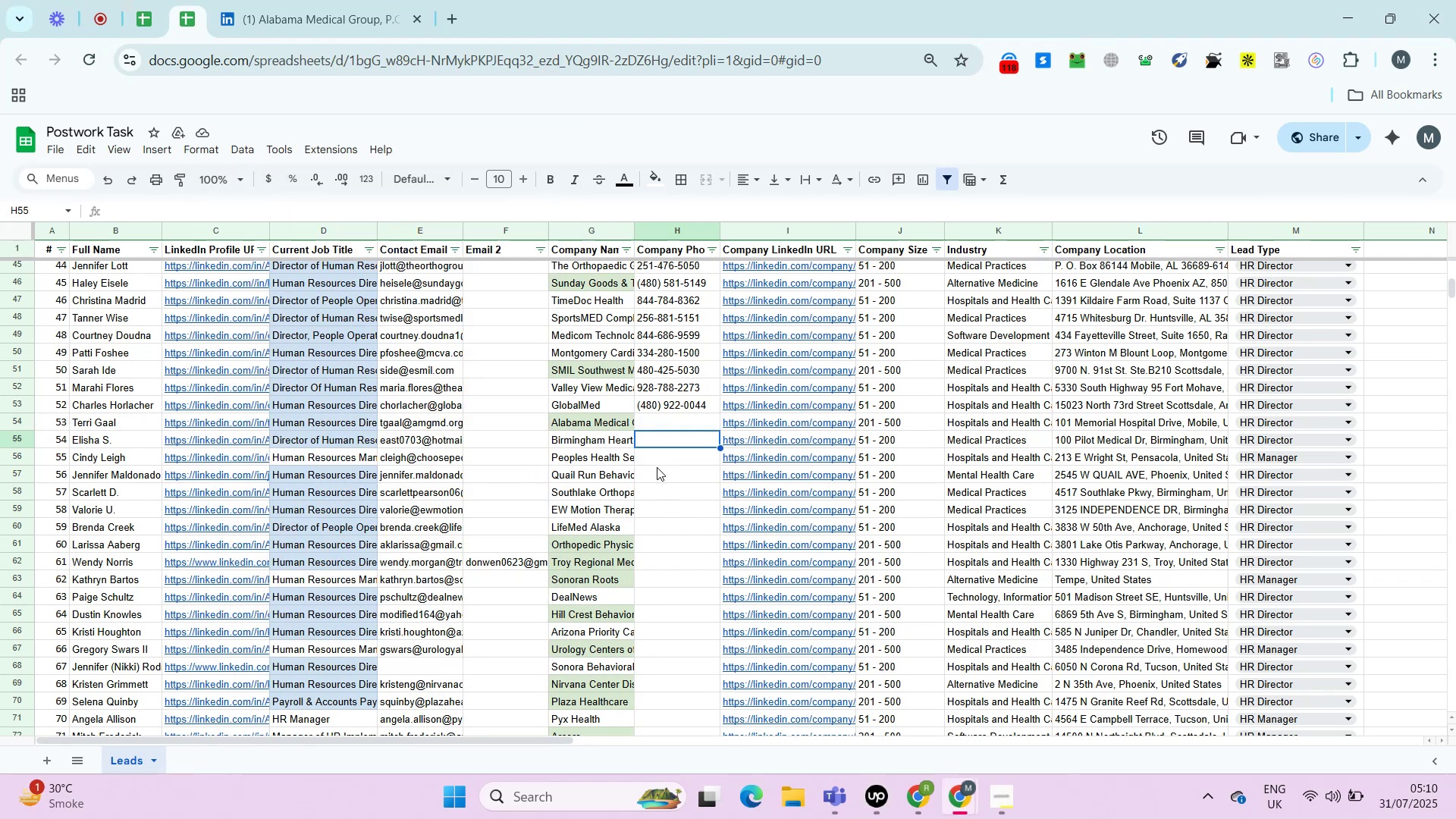 
key(ArrowUp)
 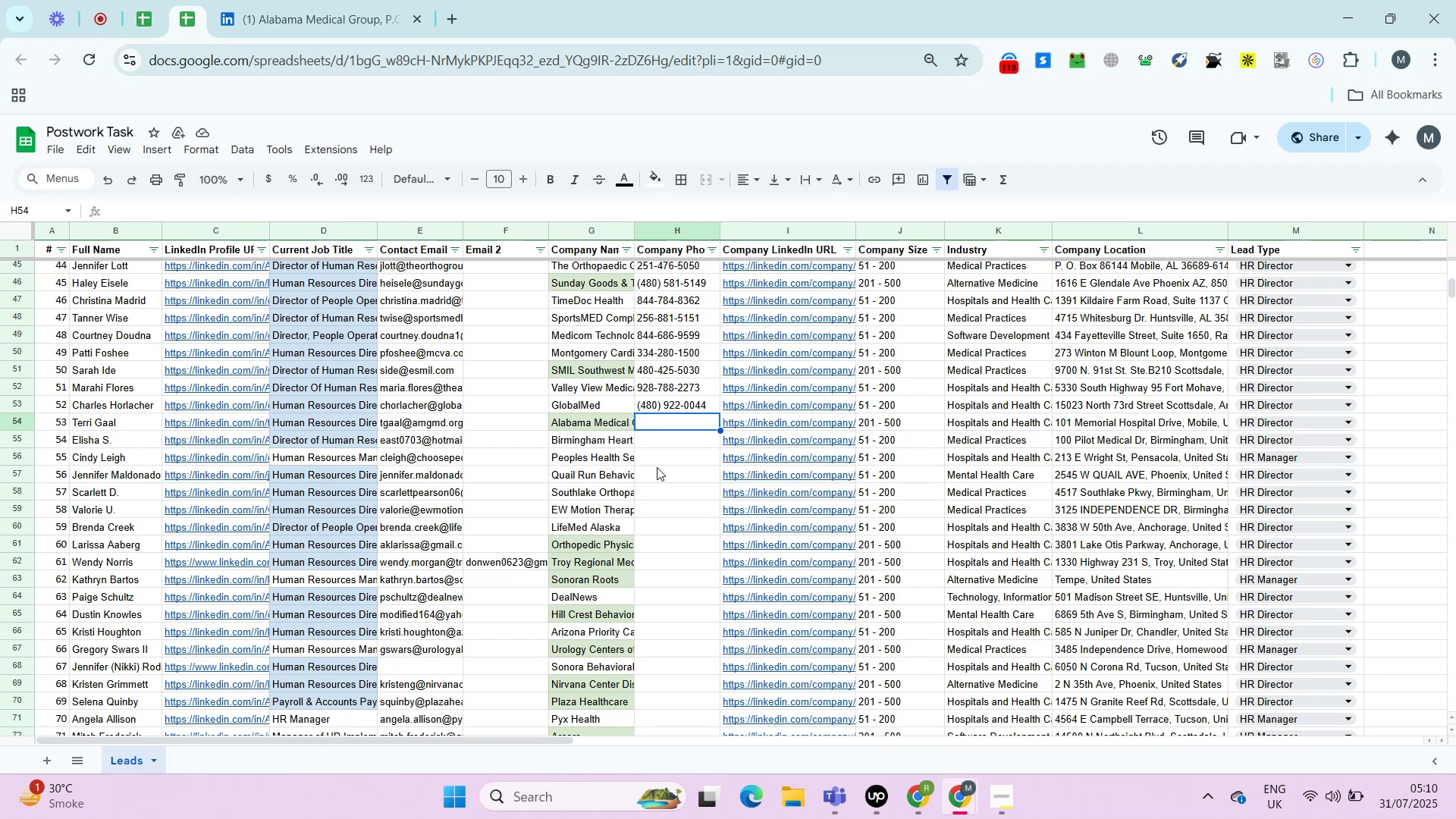 
wait(18.6)
 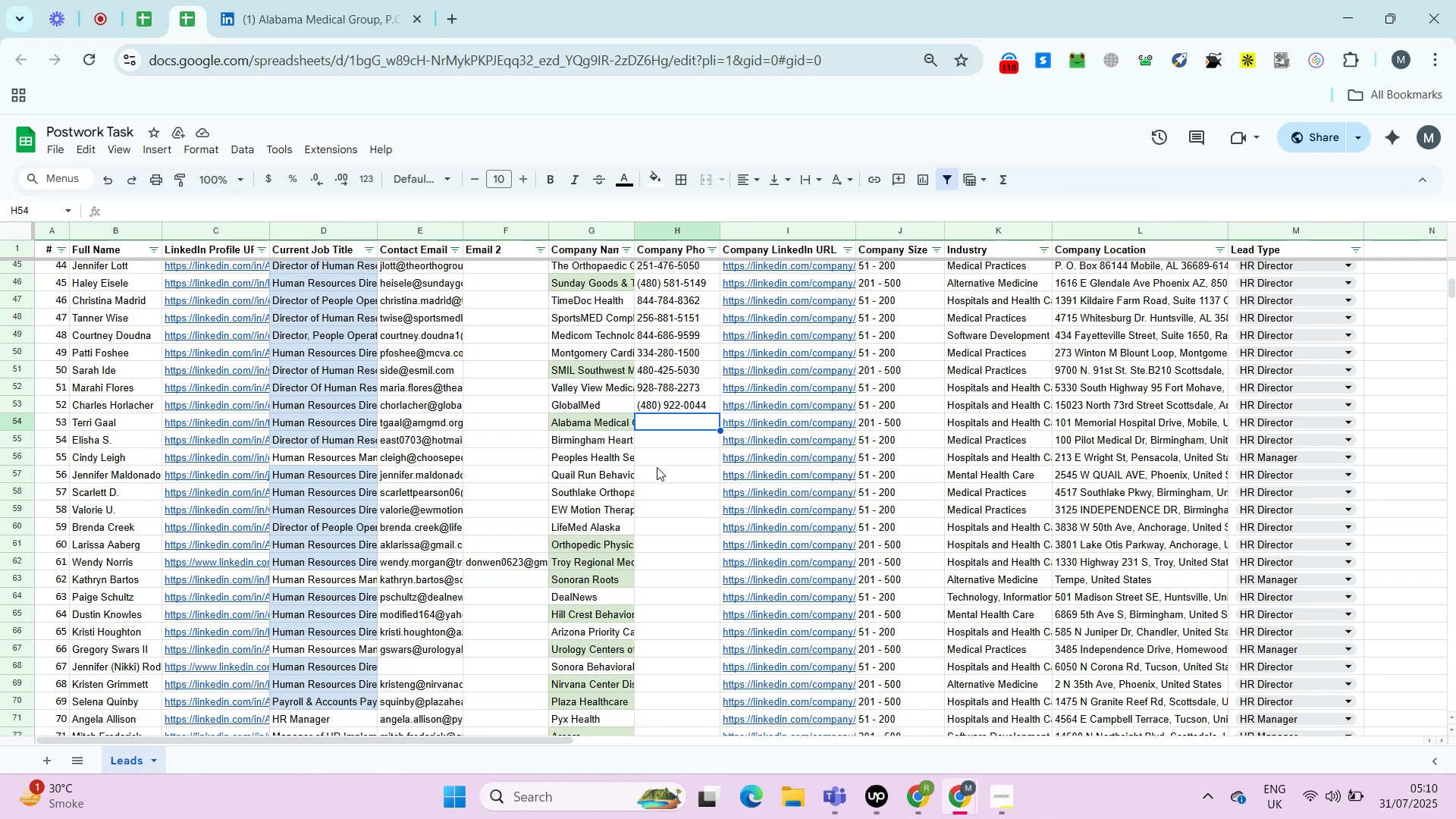 
hold_key(key=ControlRight, duration=0.59)
 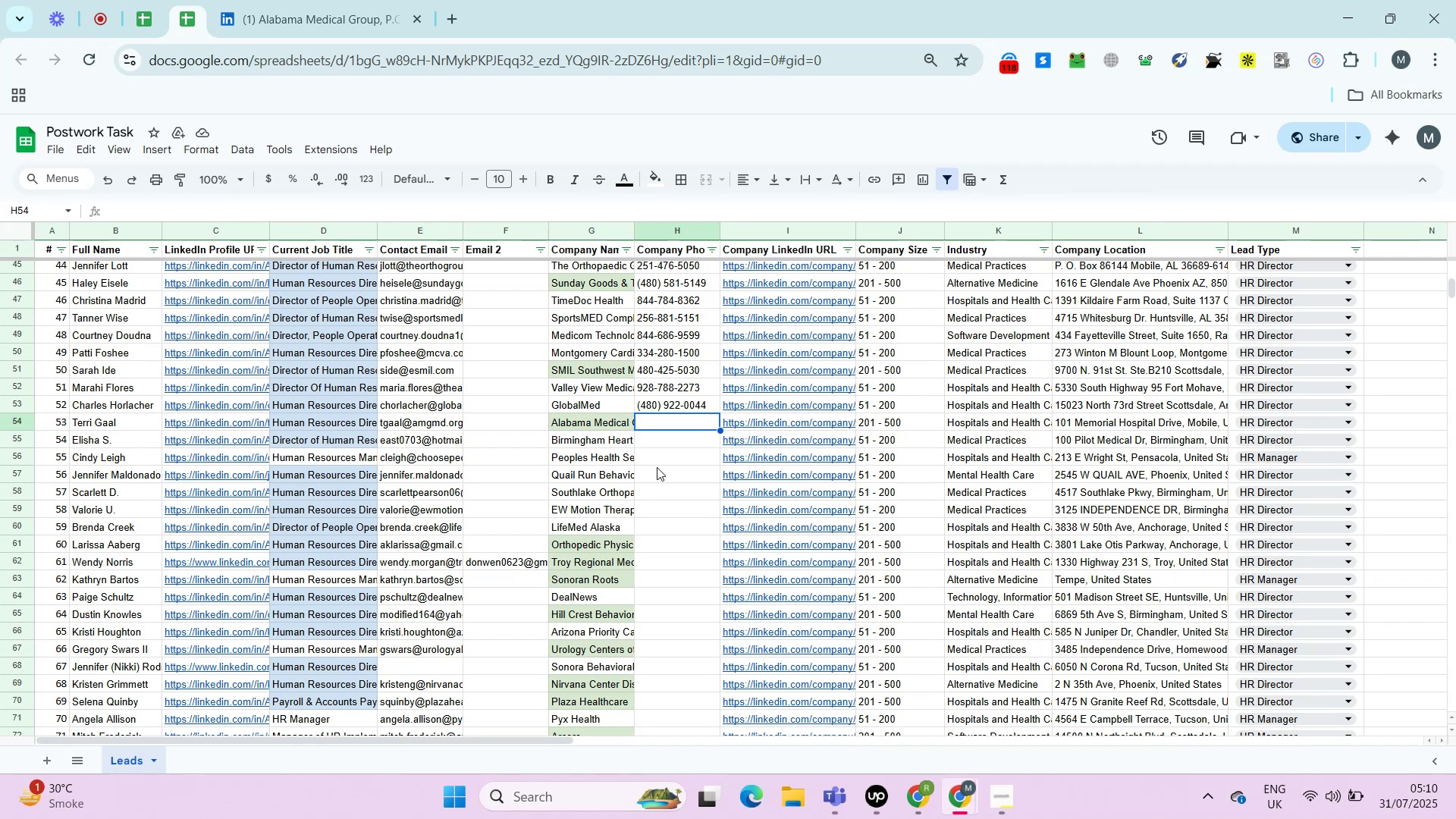 
key(Control+ControlRight)
 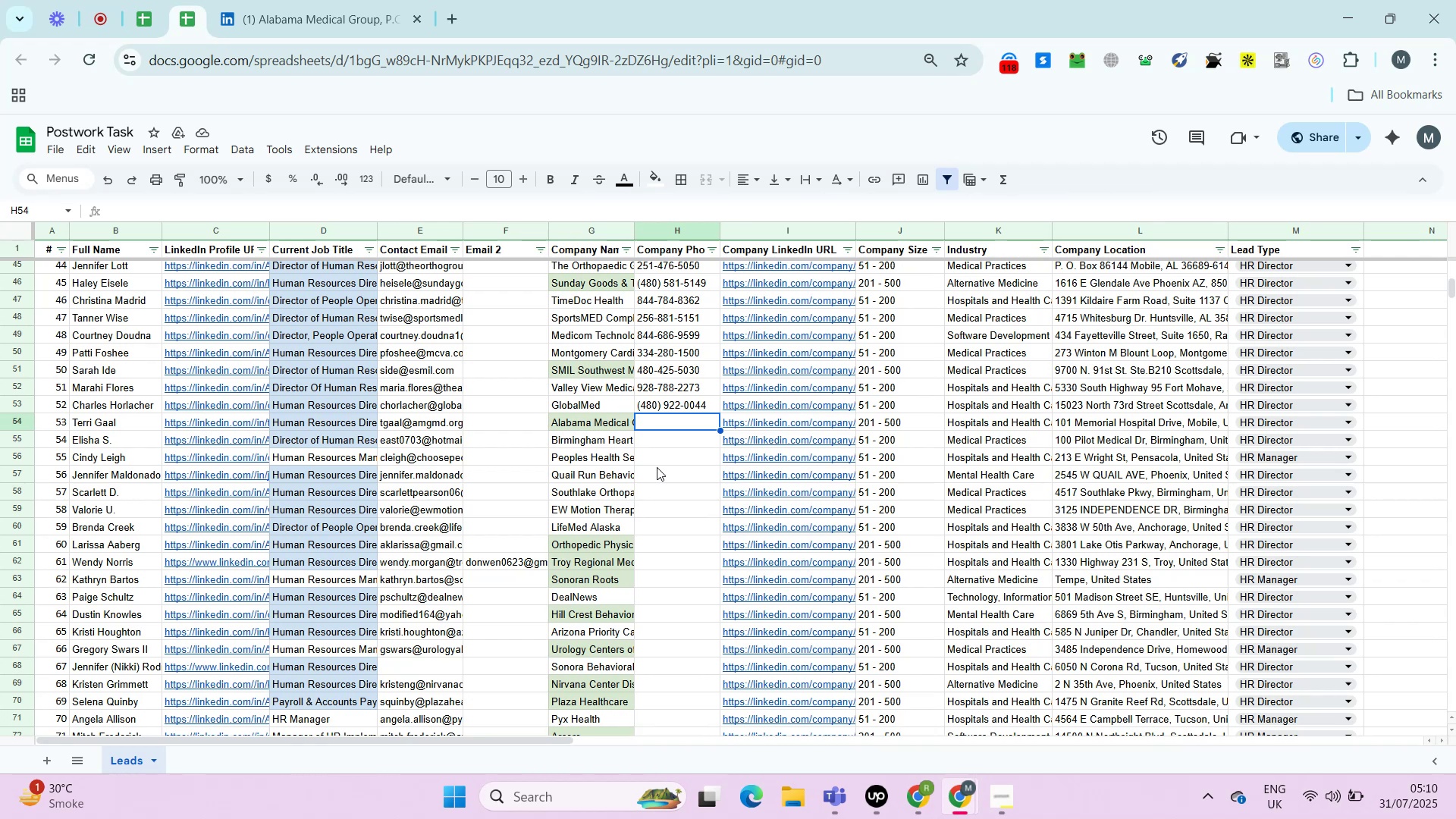 
key(Alt+Control+AltRight)
 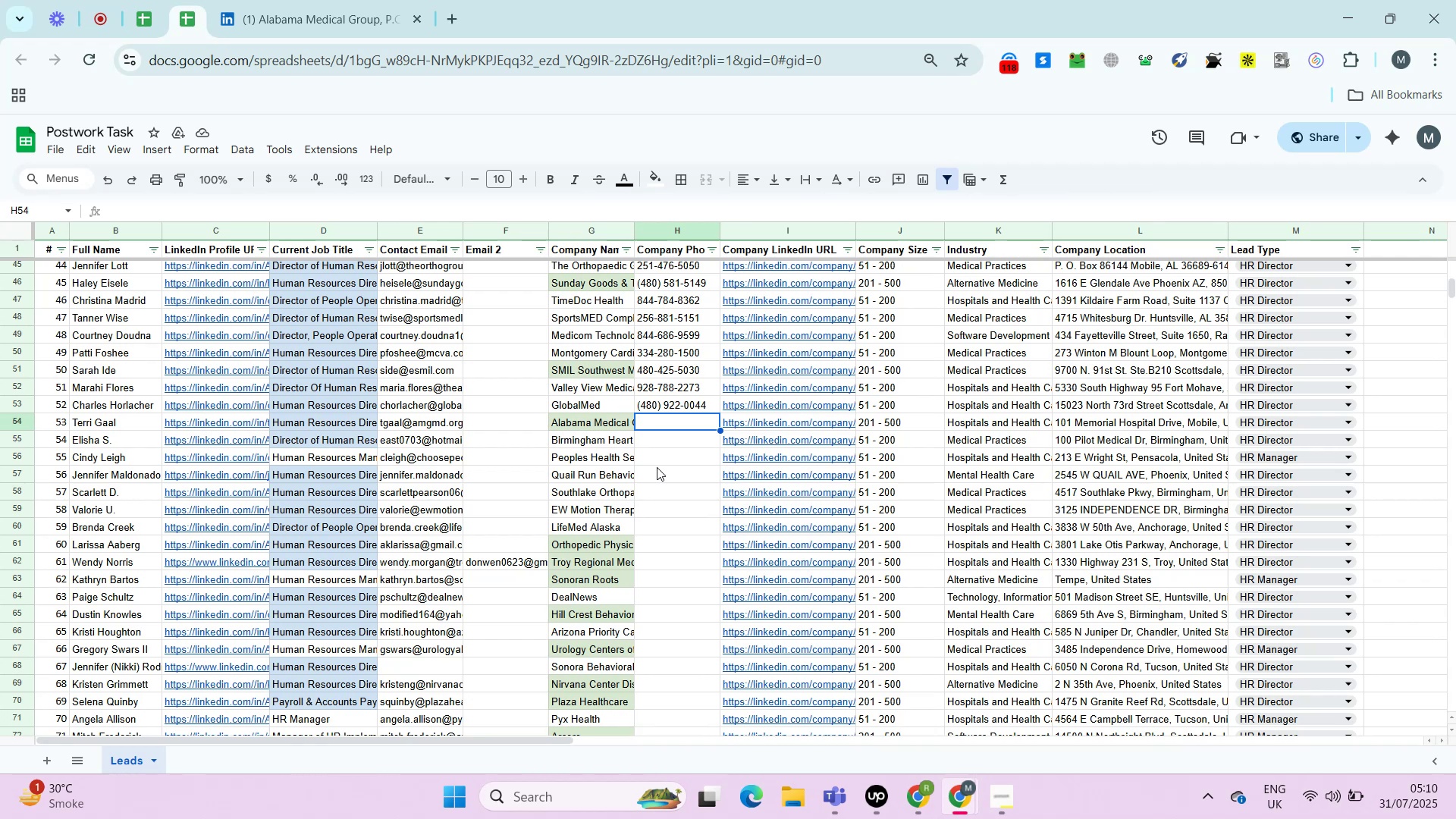 
key(Control+ControlRight)
 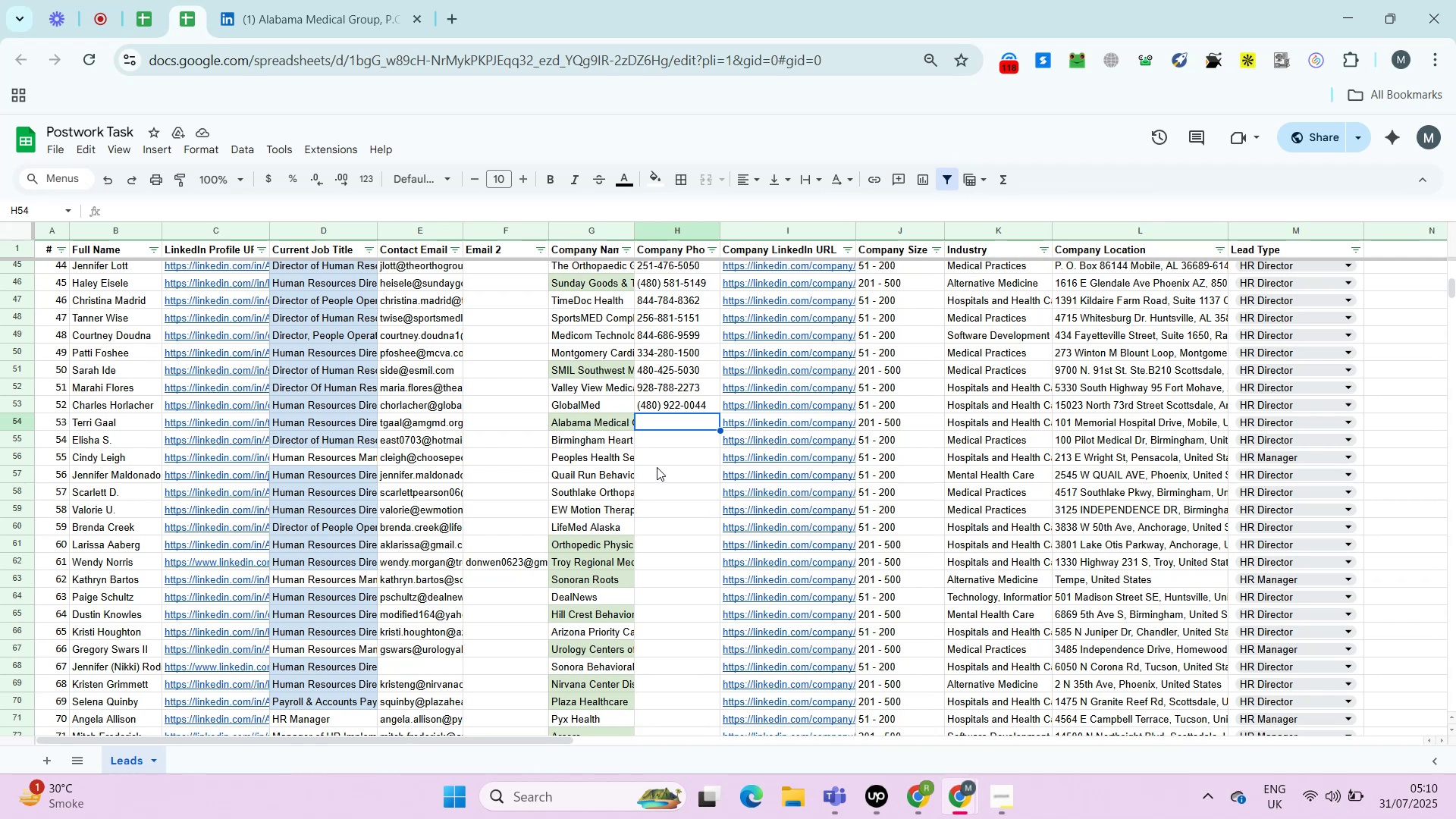 
key(Alt+Control+AltRight)
 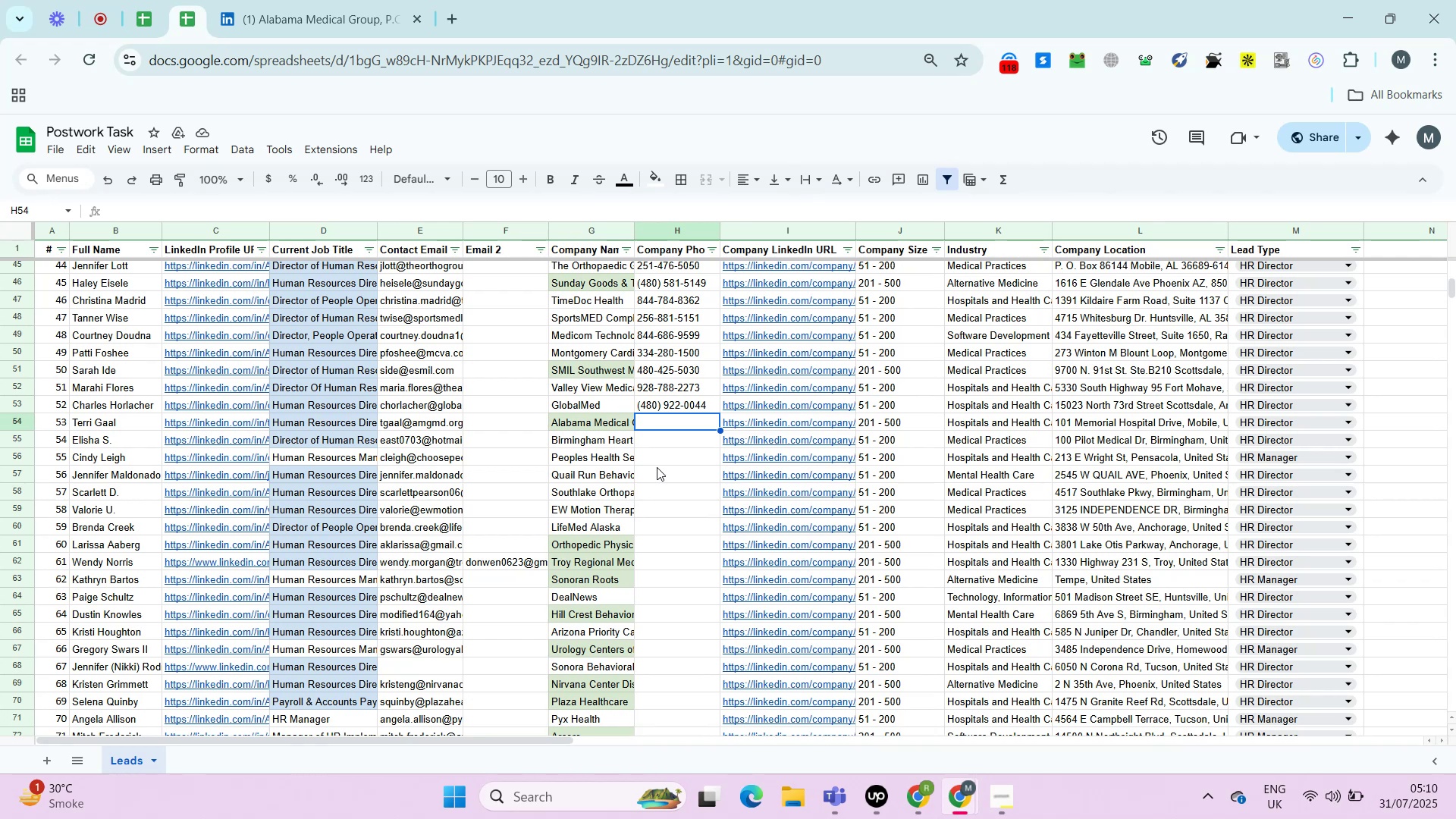 
wait(16.28)
 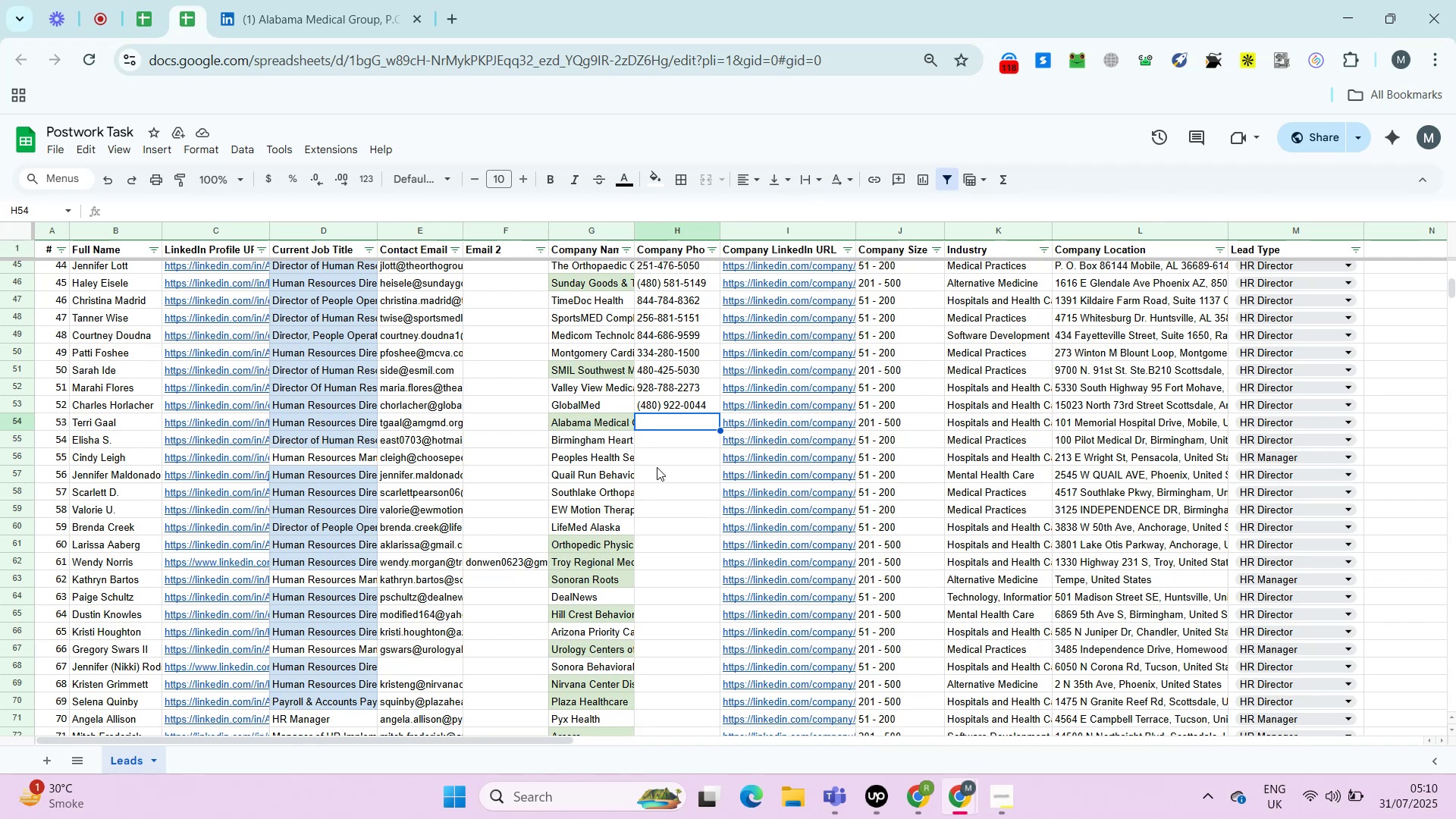 
key(Control+ControlRight)
 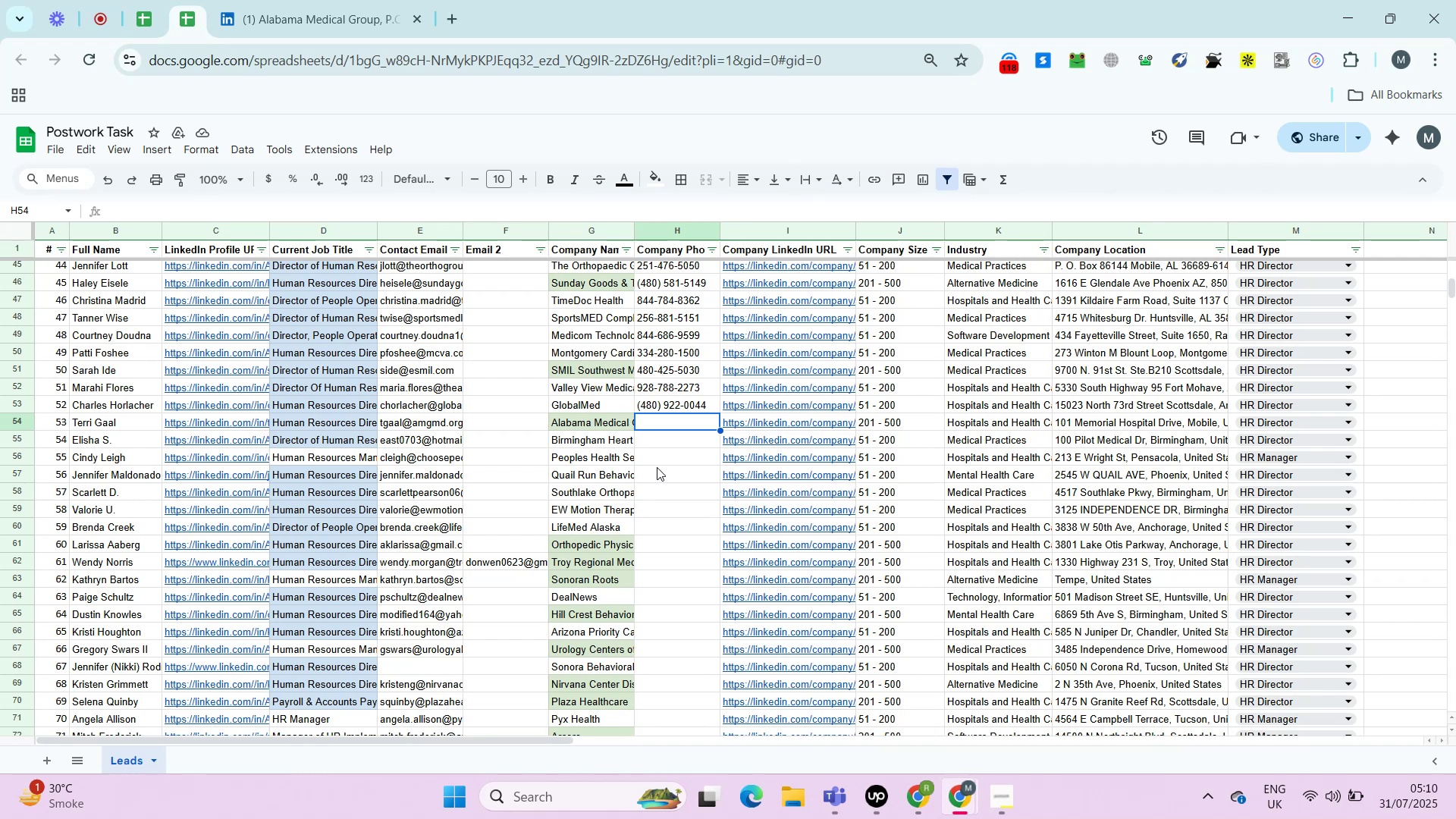 
key(Alt+Control+AltRight)
 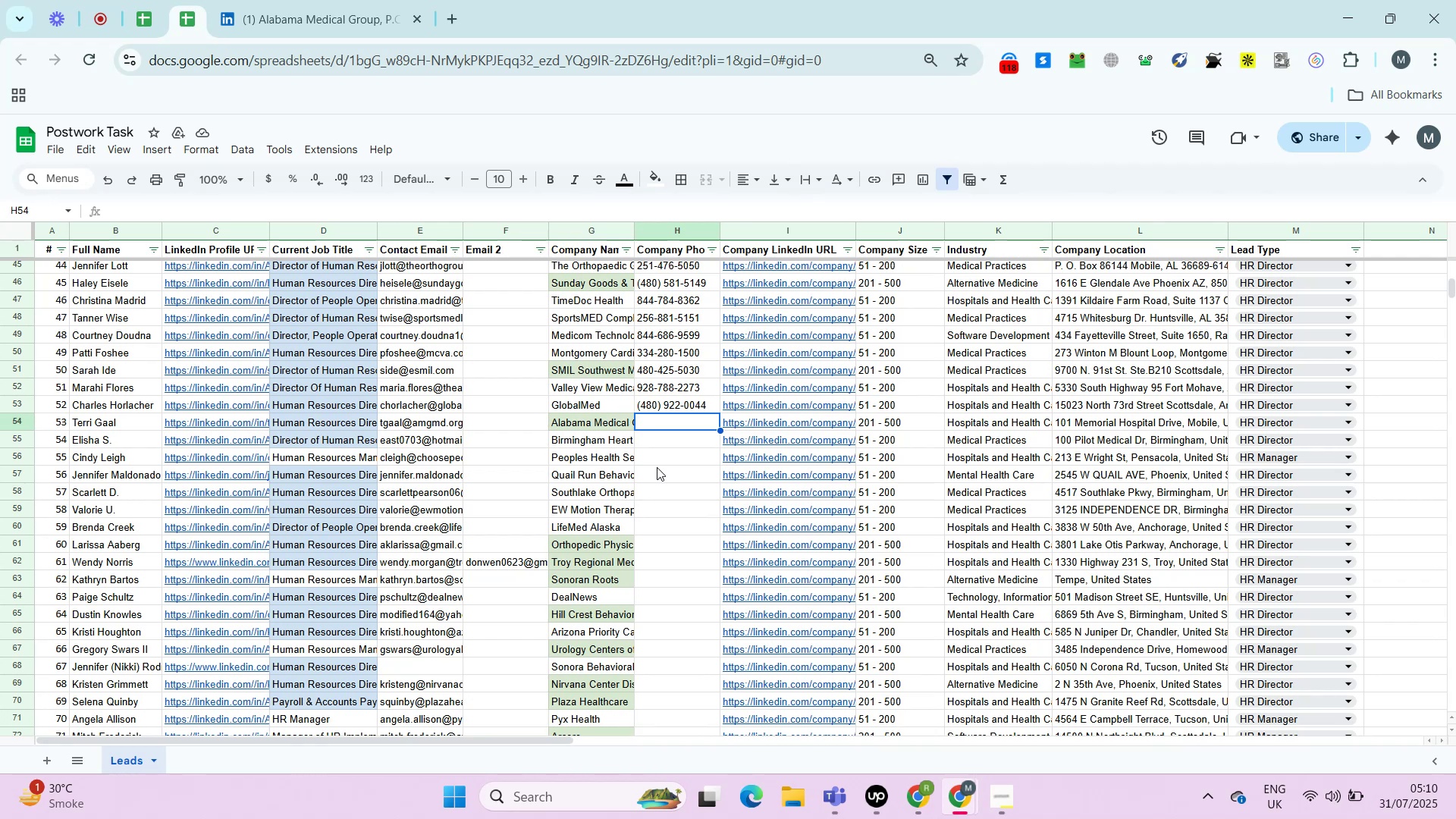 
key(Alt+Control+ControlRight)
 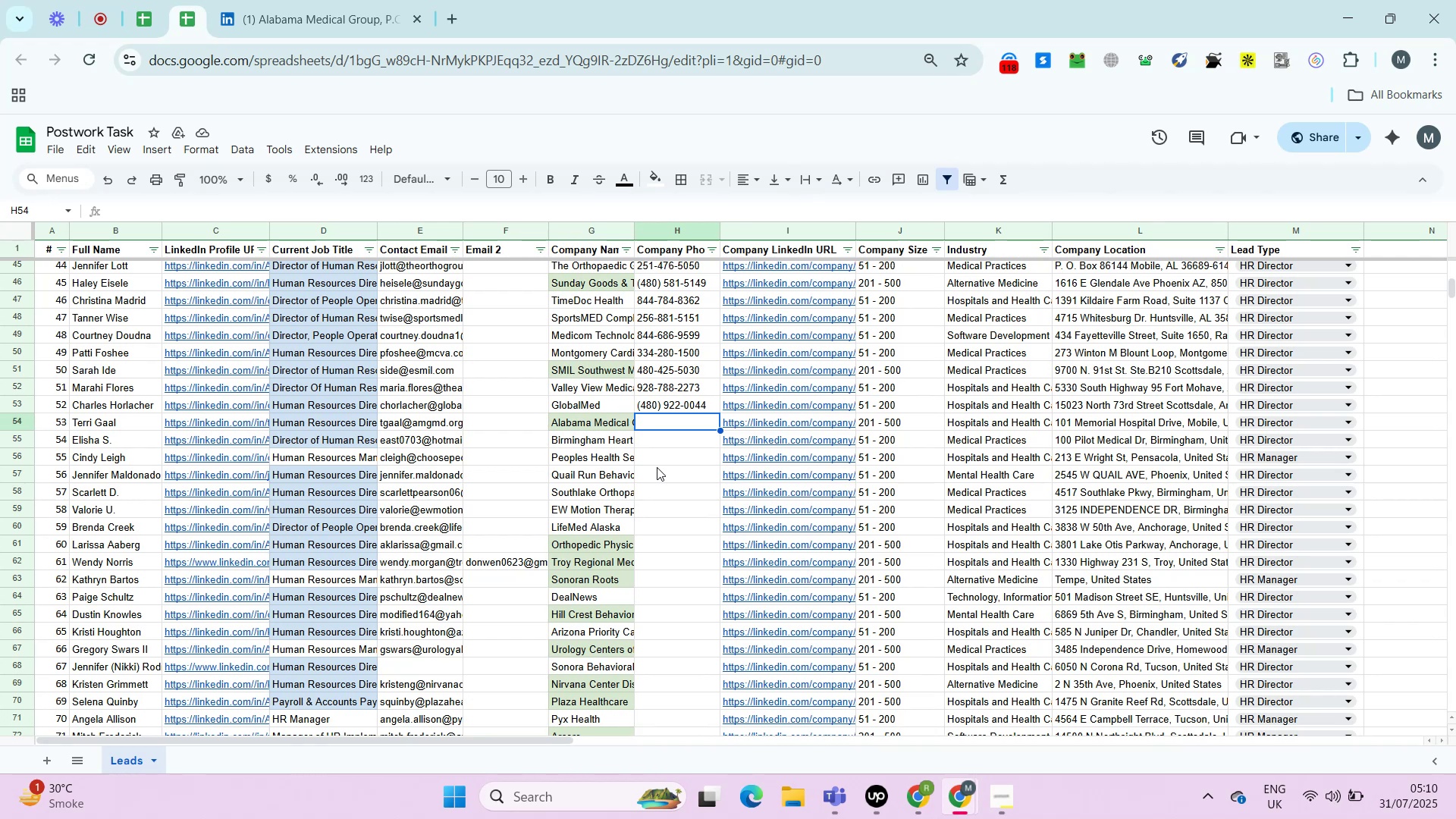 
key(Alt+Control+AltRight)
 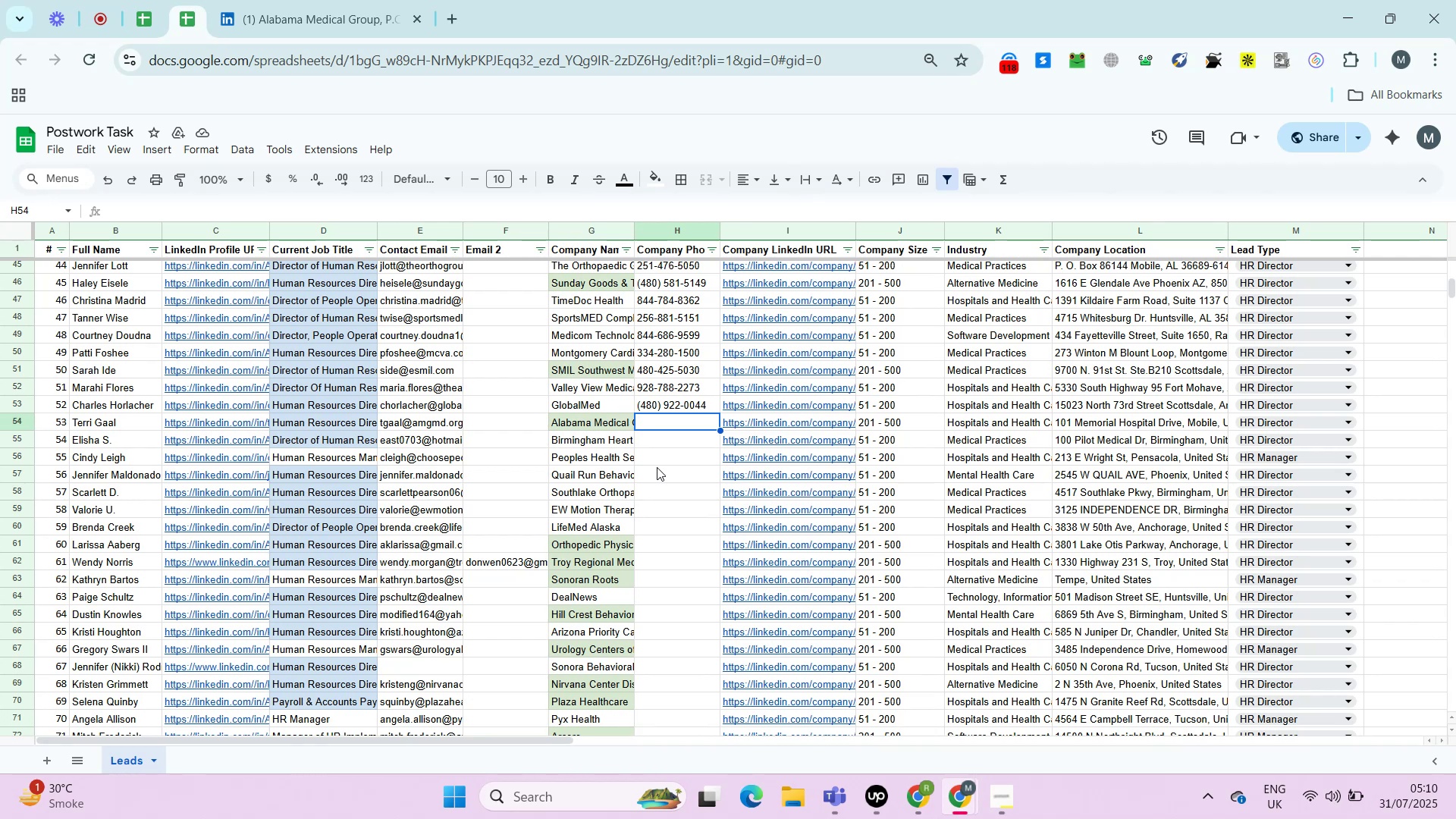 
key(Alt+Control+ControlRight)
 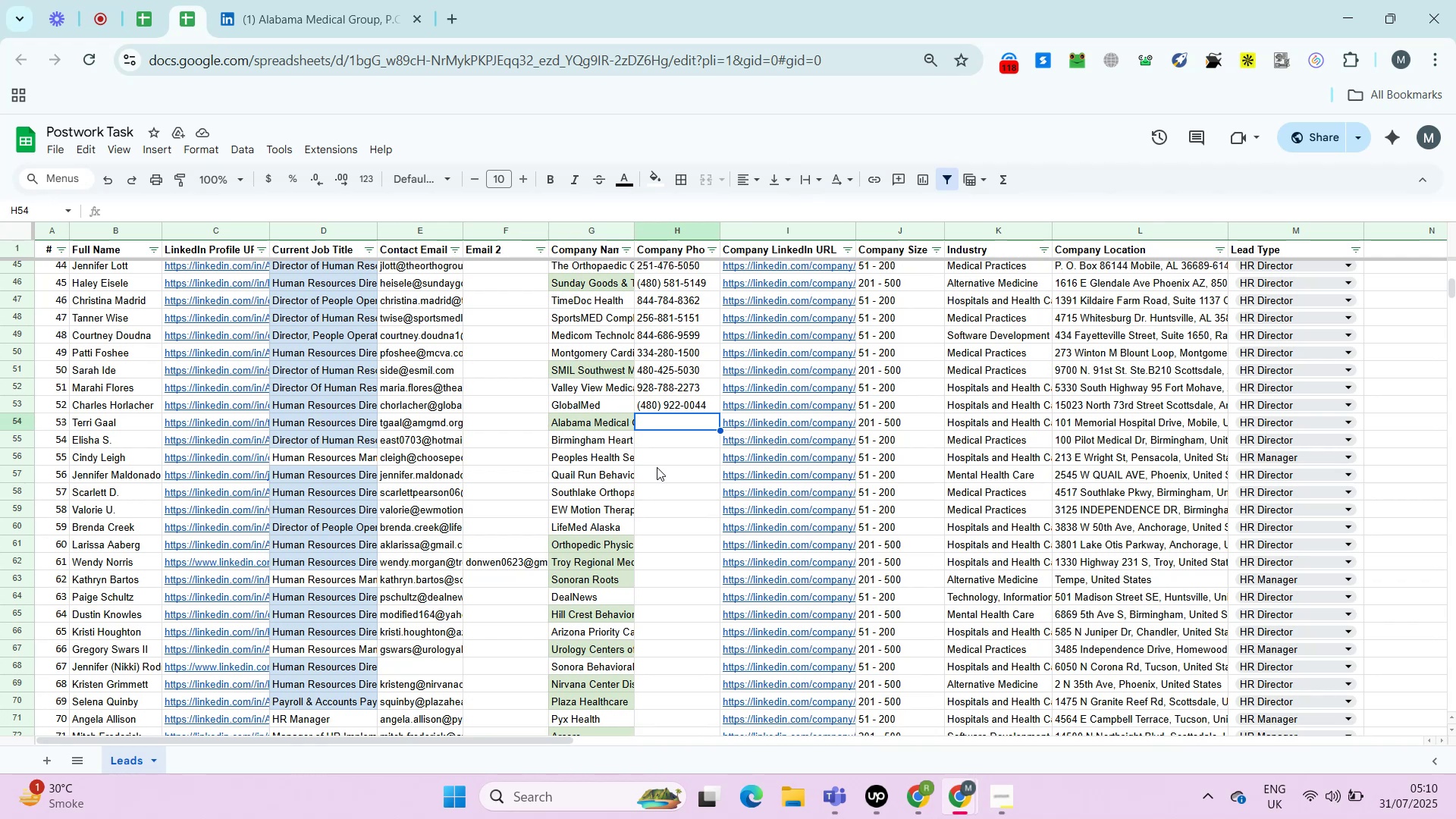 
key(Alt+Control+AltRight)
 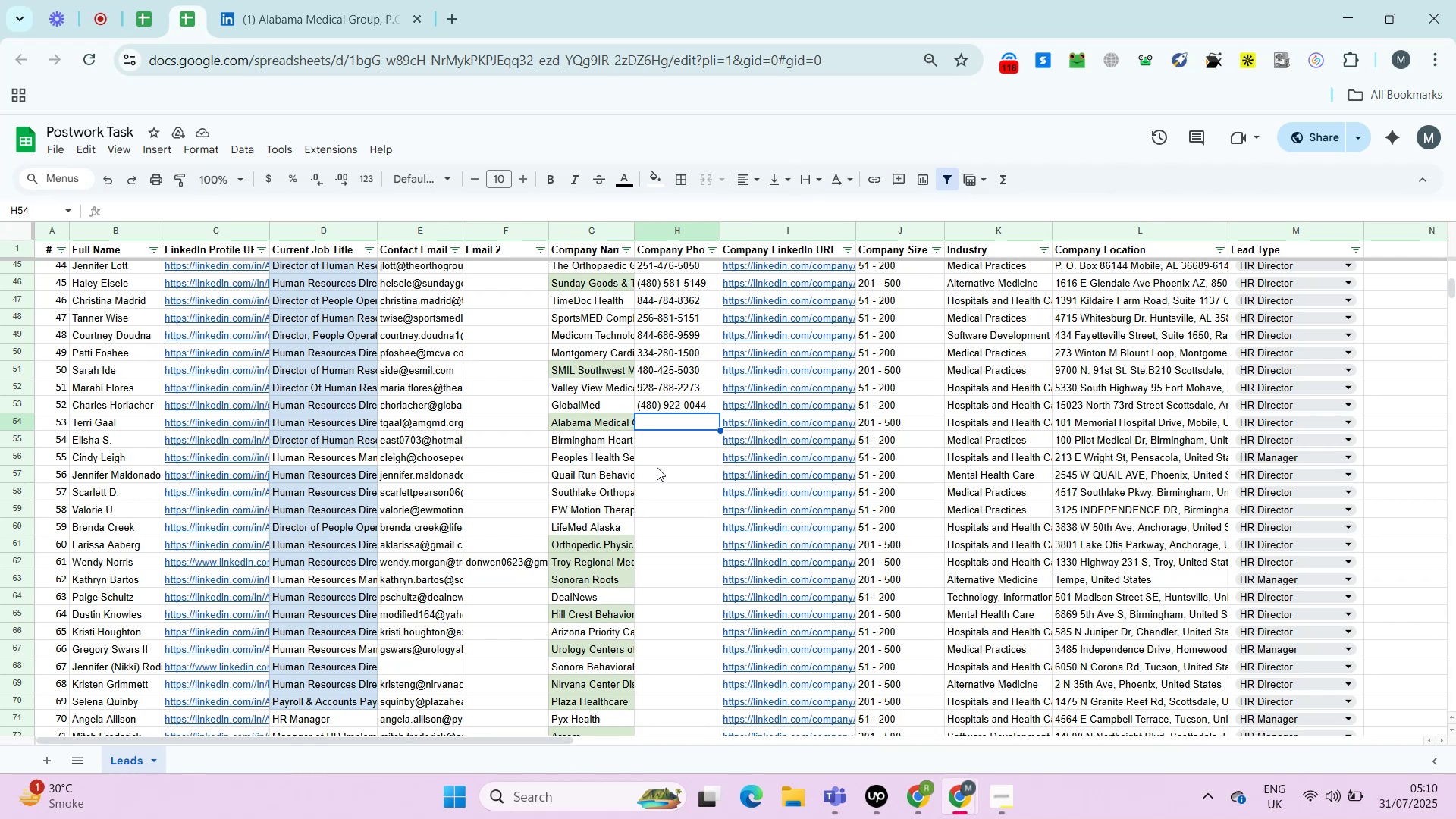 
key(Alt+Control+ControlRight)
 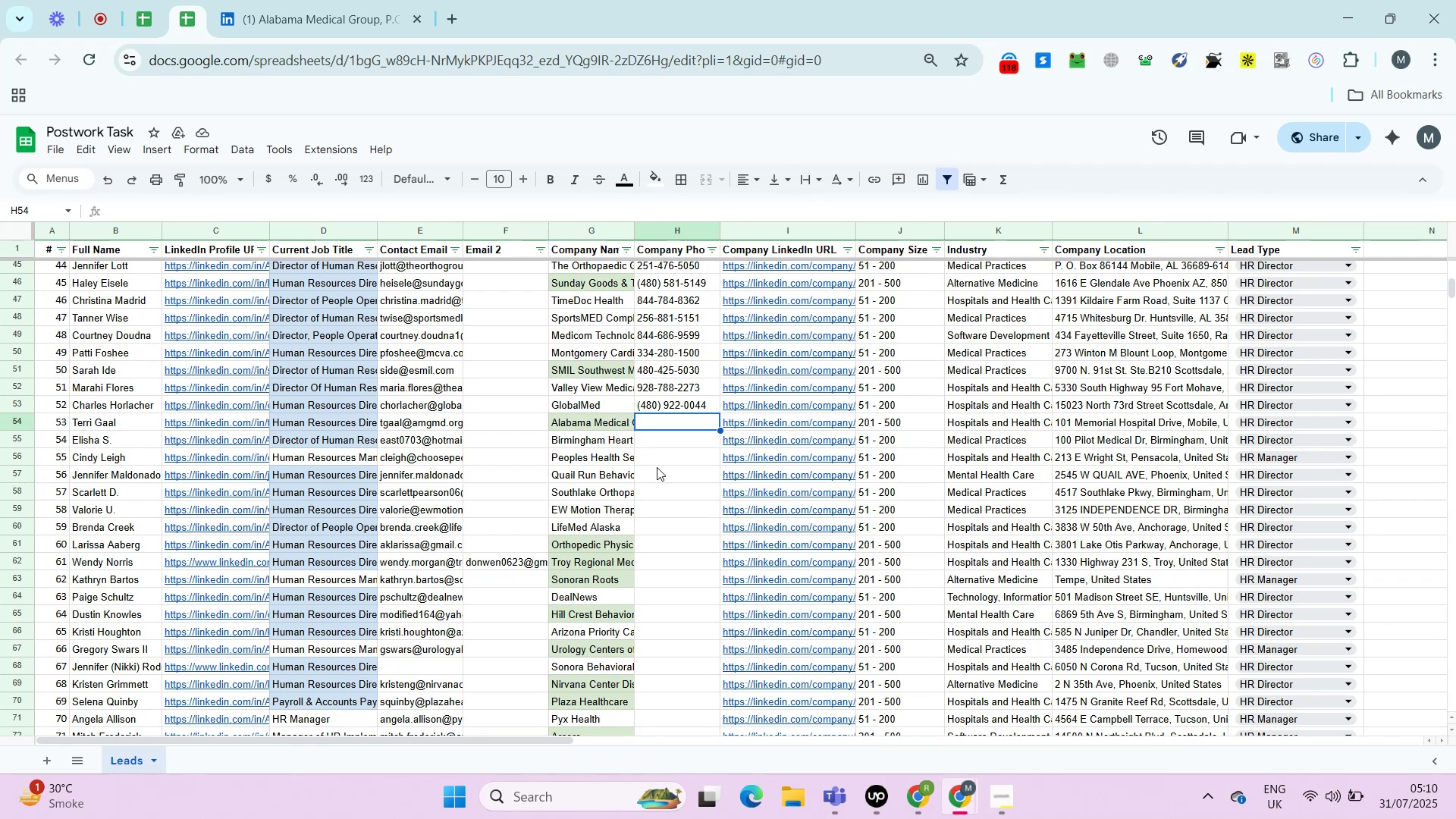 
key(Alt+Control+AltRight)
 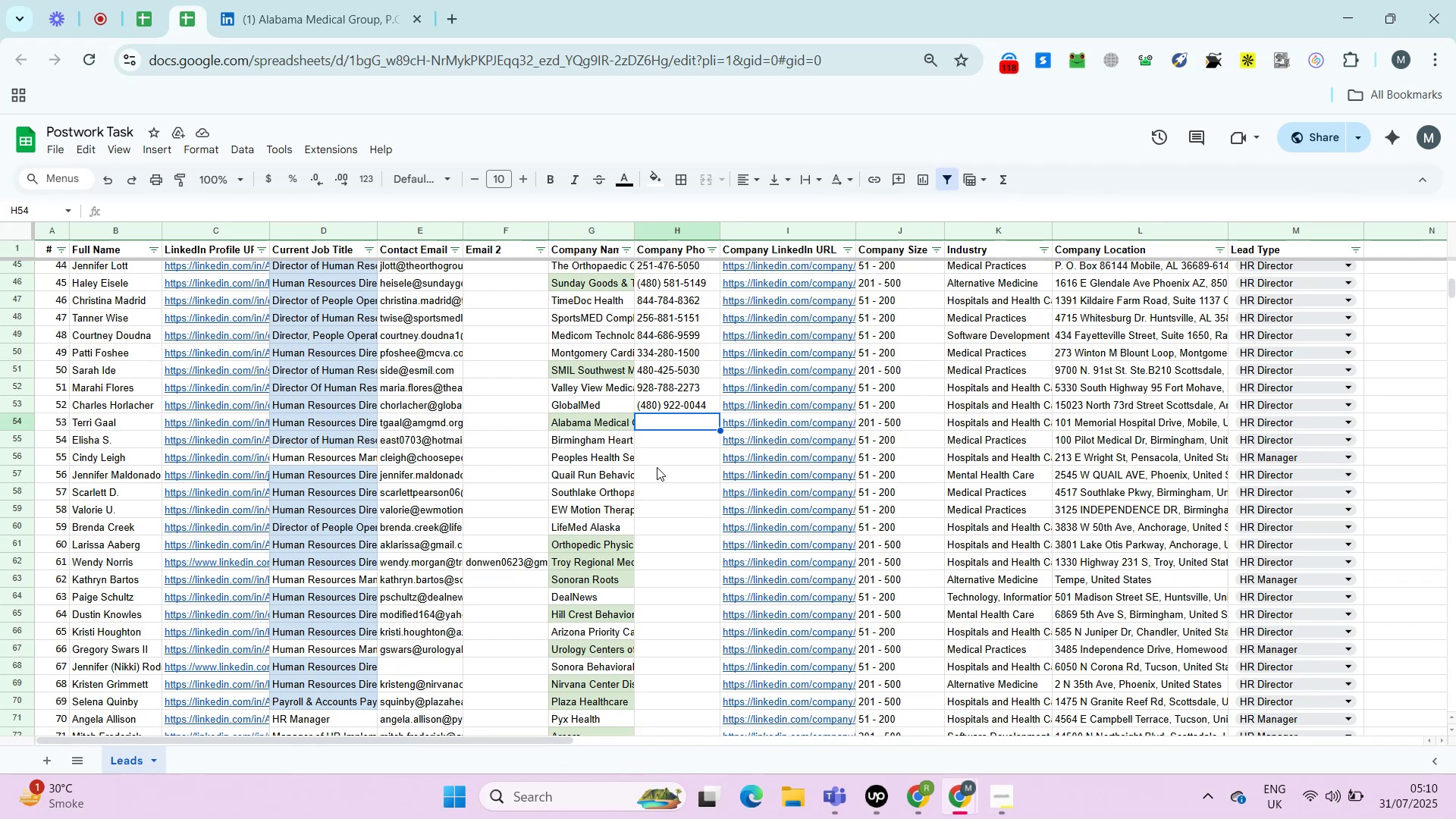 
wait(18.33)
 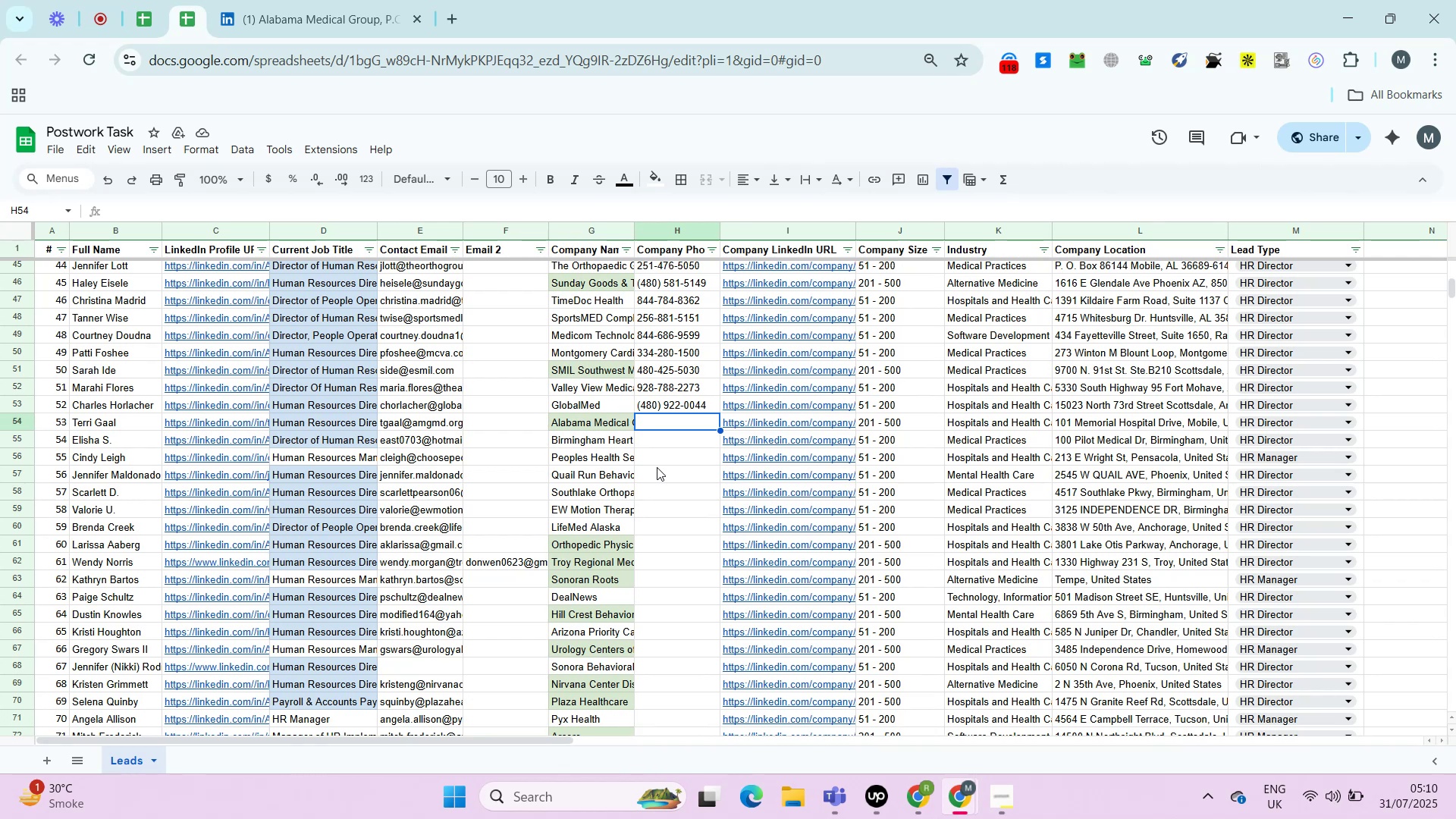 
key(Control+ControlRight)
 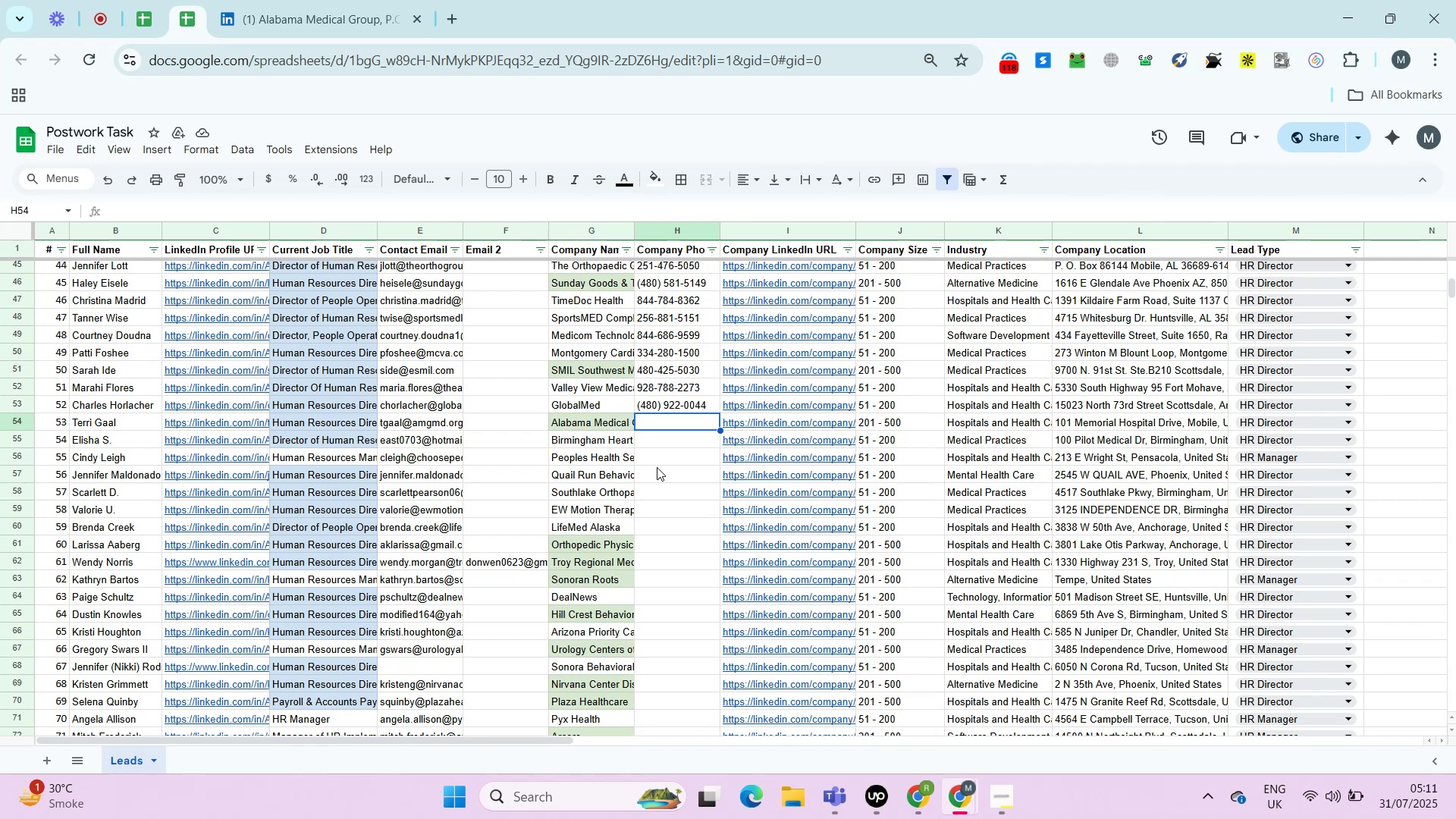 
key(Alt+Control+AltRight)
 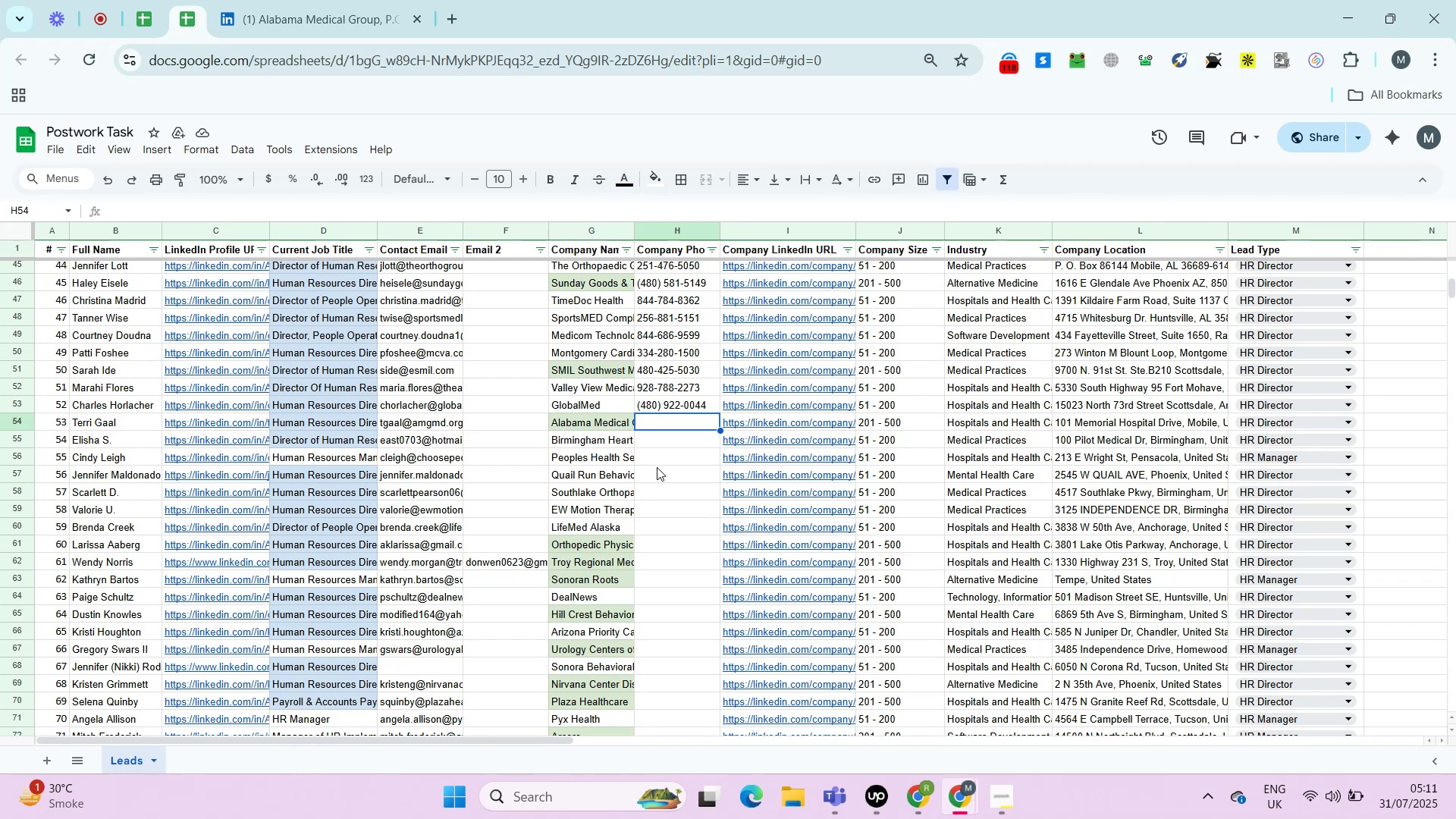 
key(Alt+Control+ControlRight)
 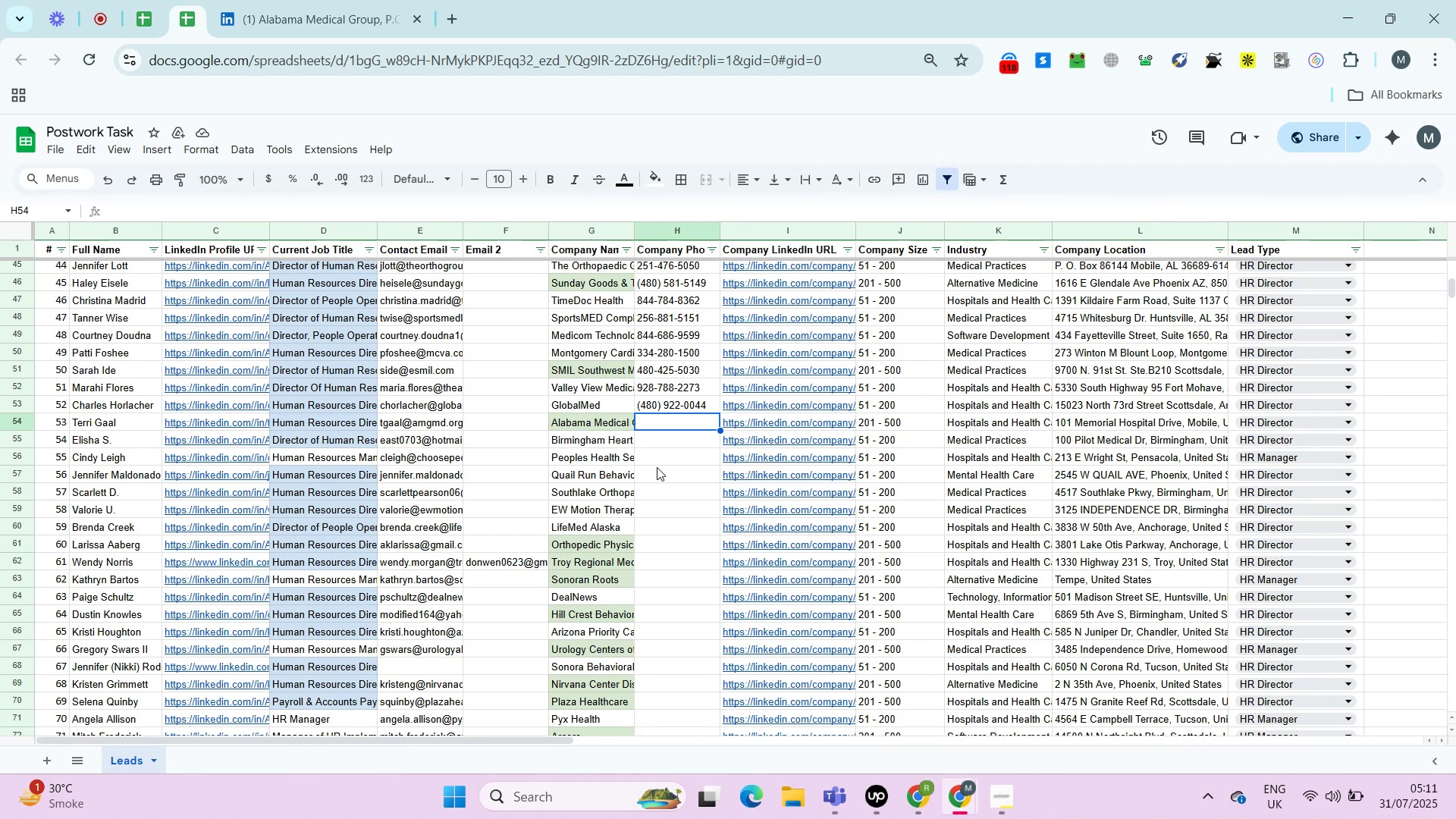 
key(Alt+Control+AltRight)
 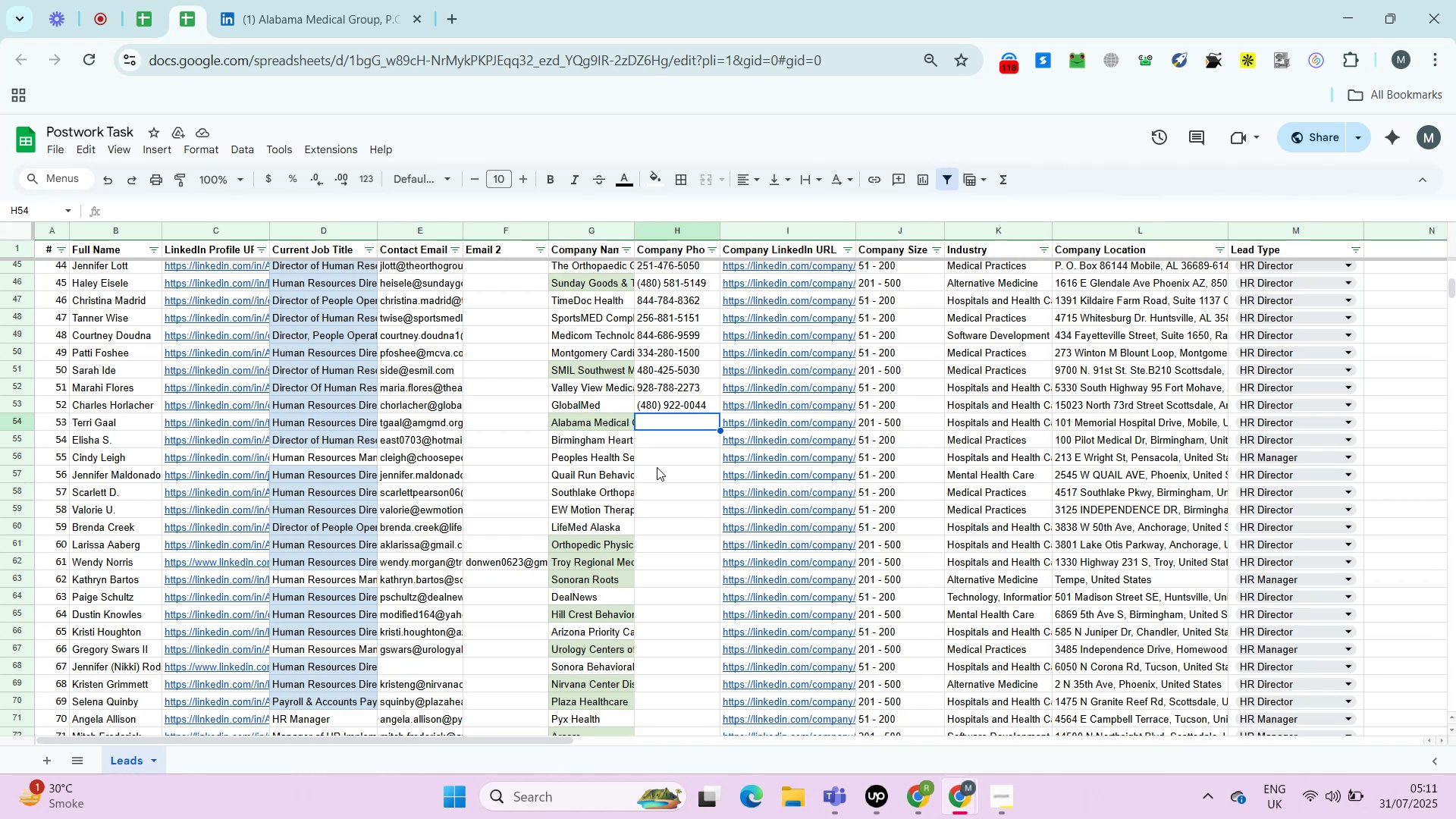 
left_click([375, 0])
 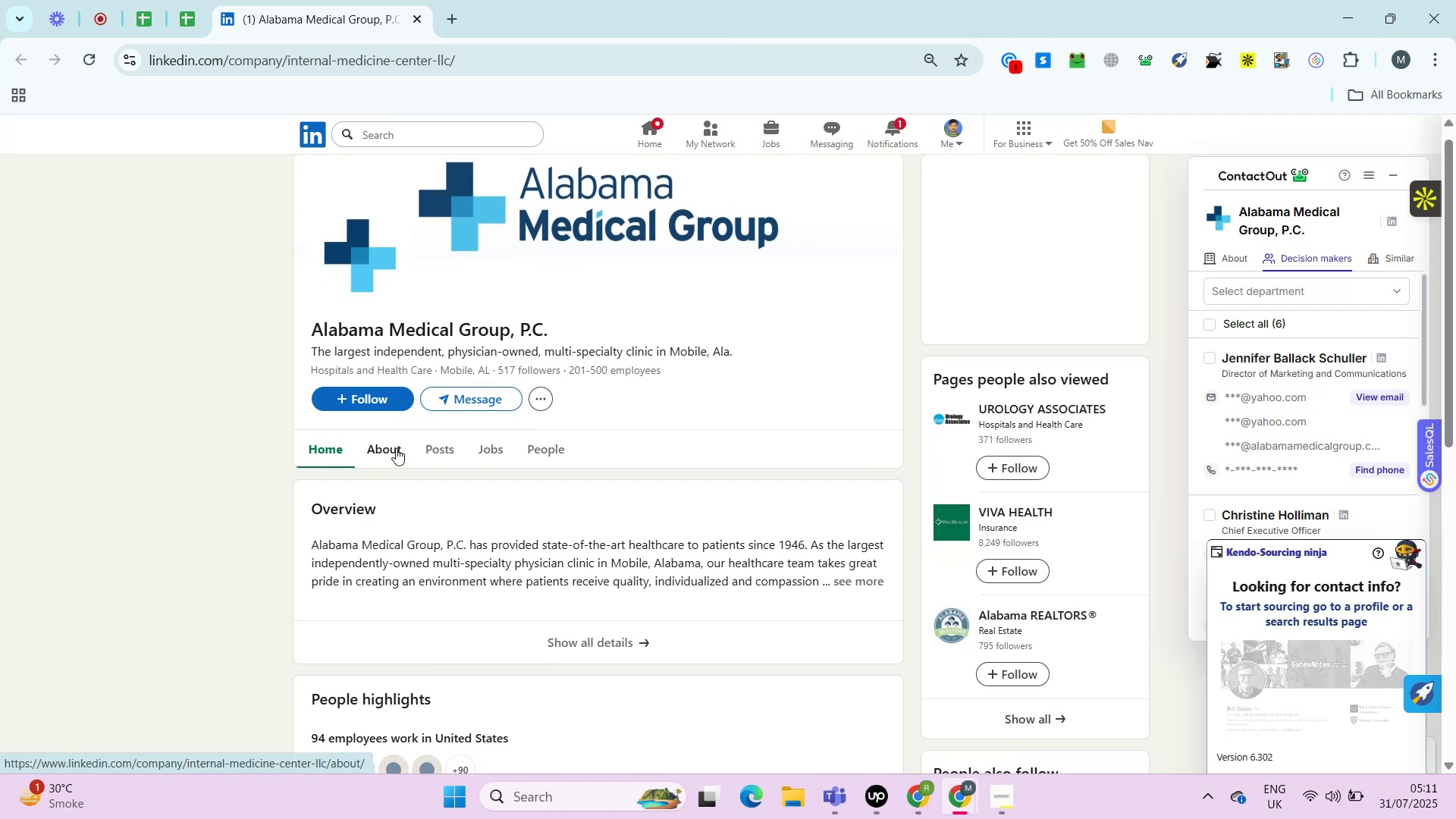 
left_click([396, 448])
 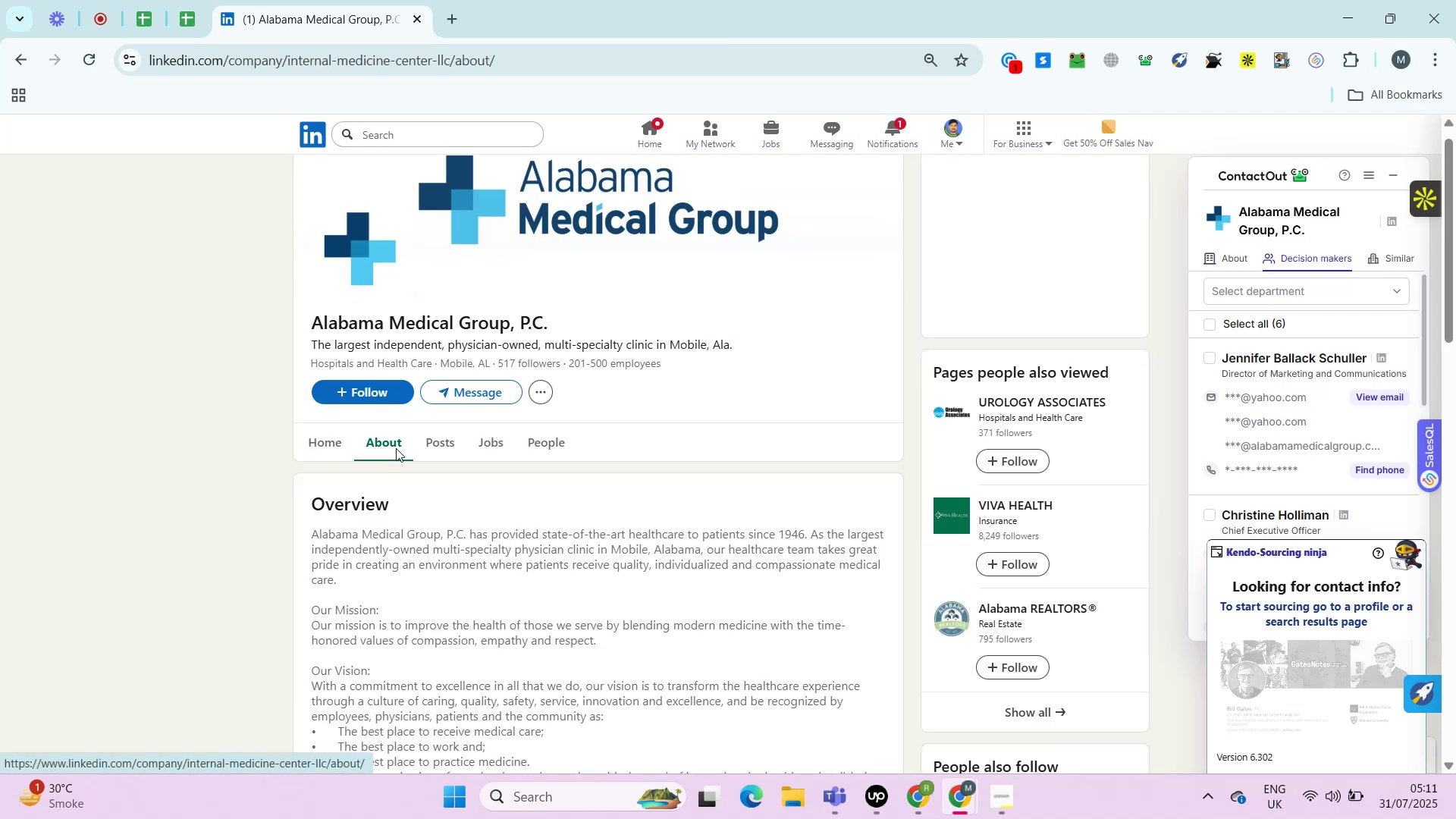 
left_click([396, 448])
 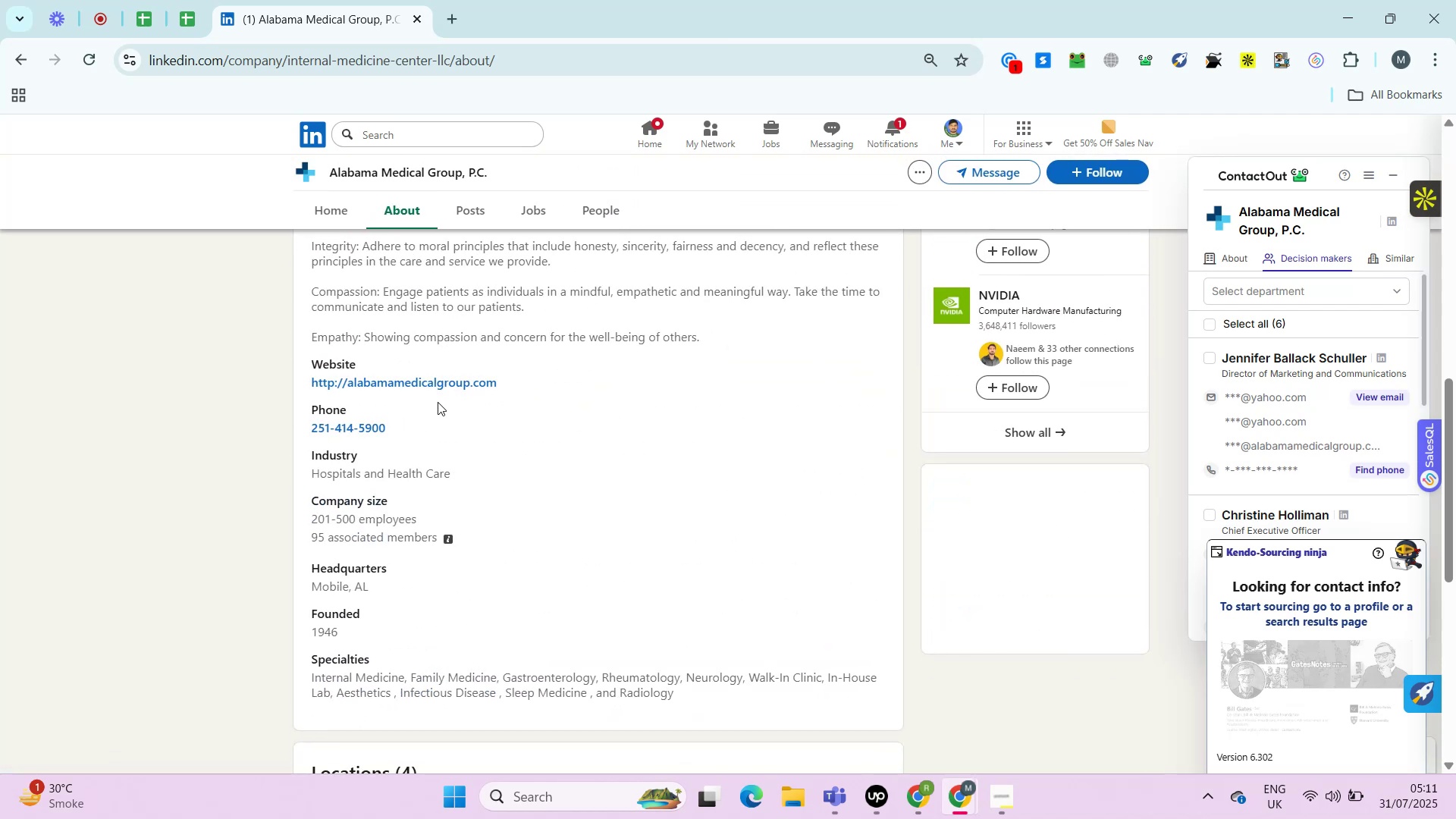 
hold_key(key=ControlLeft, duration=0.59)
left_click([444, 386])
 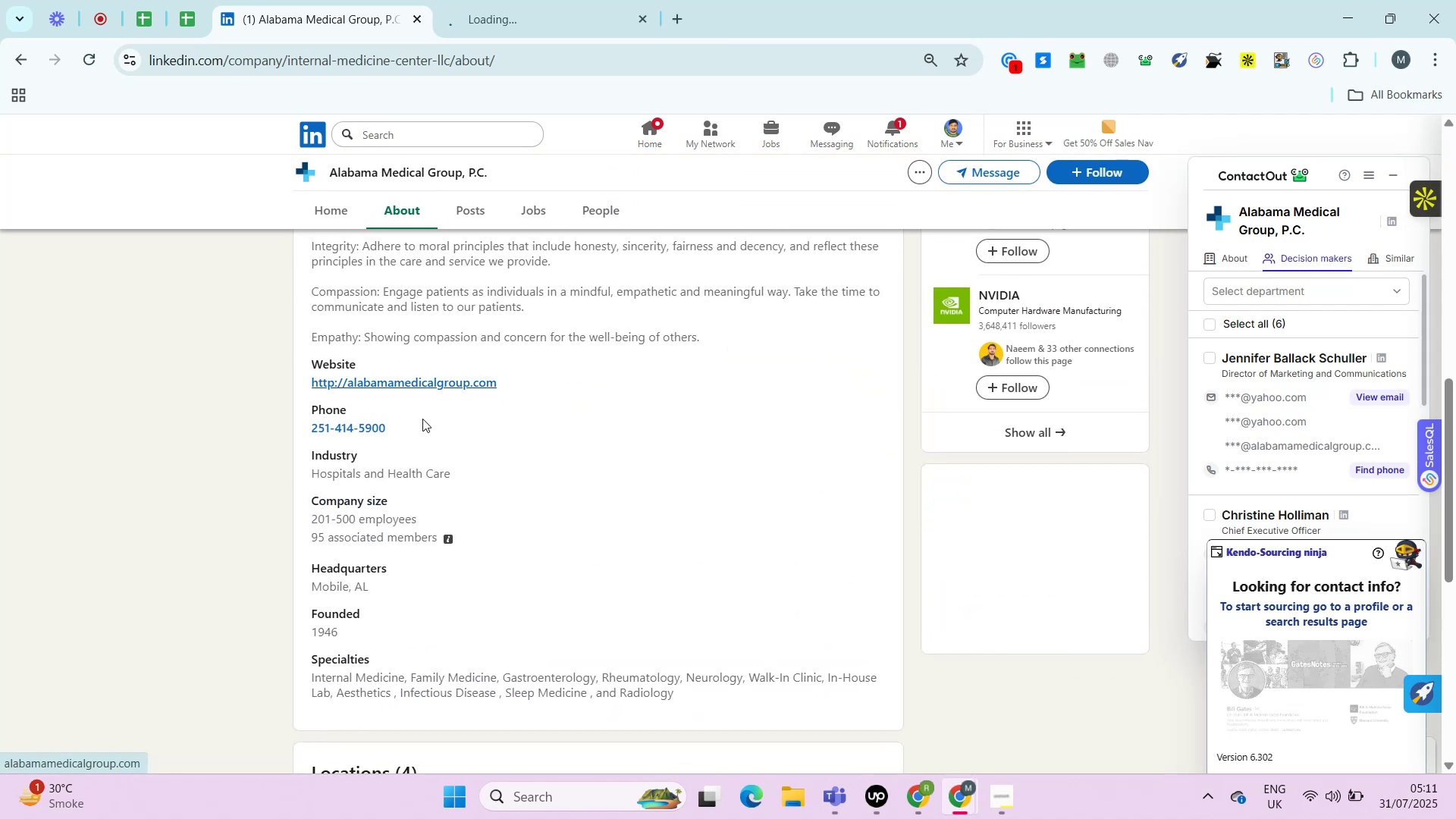 
left_click_drag(start_coordinate=[411, 419], to_coordinate=[312, 426])
 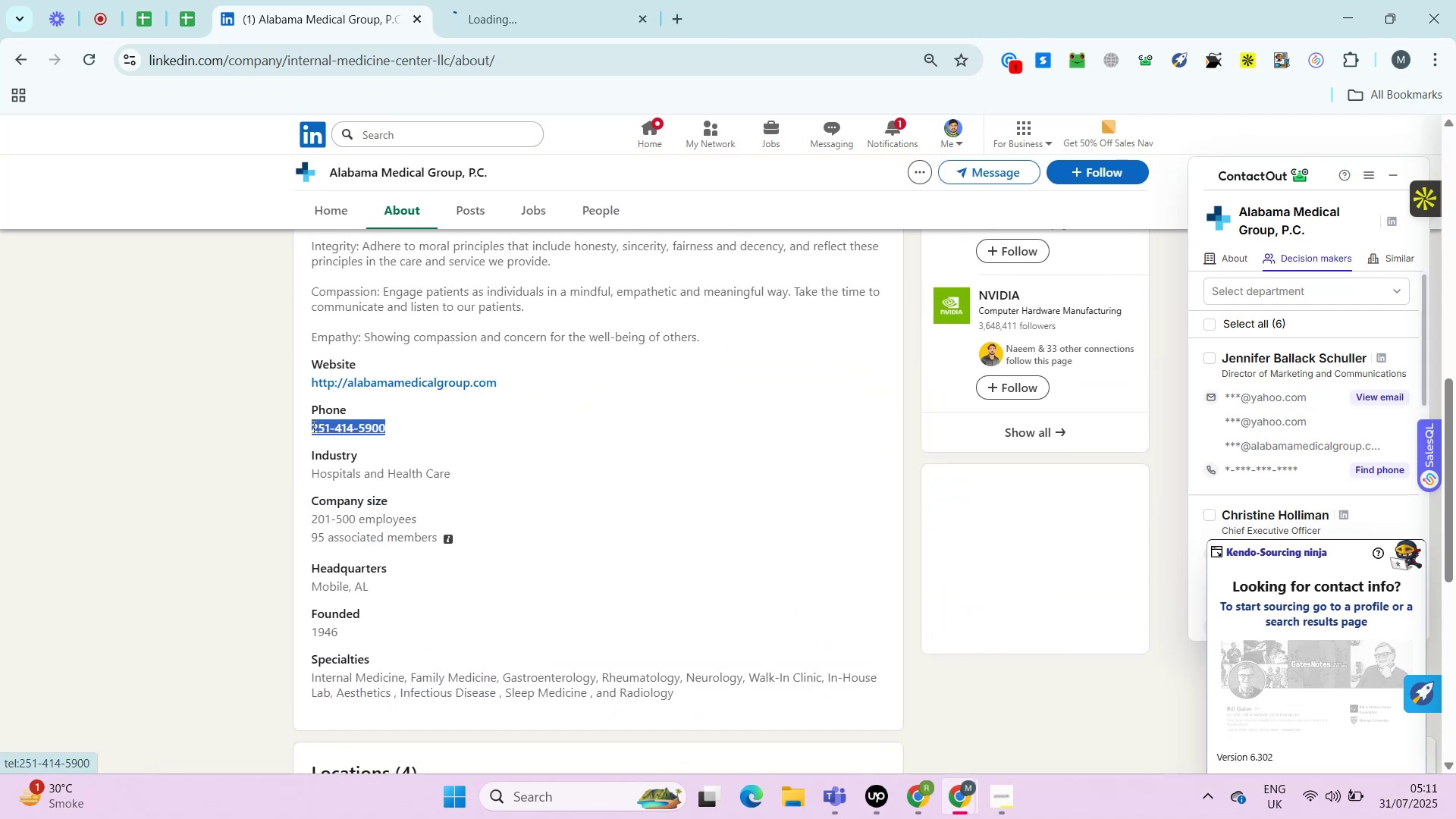 
key(Control+C)
 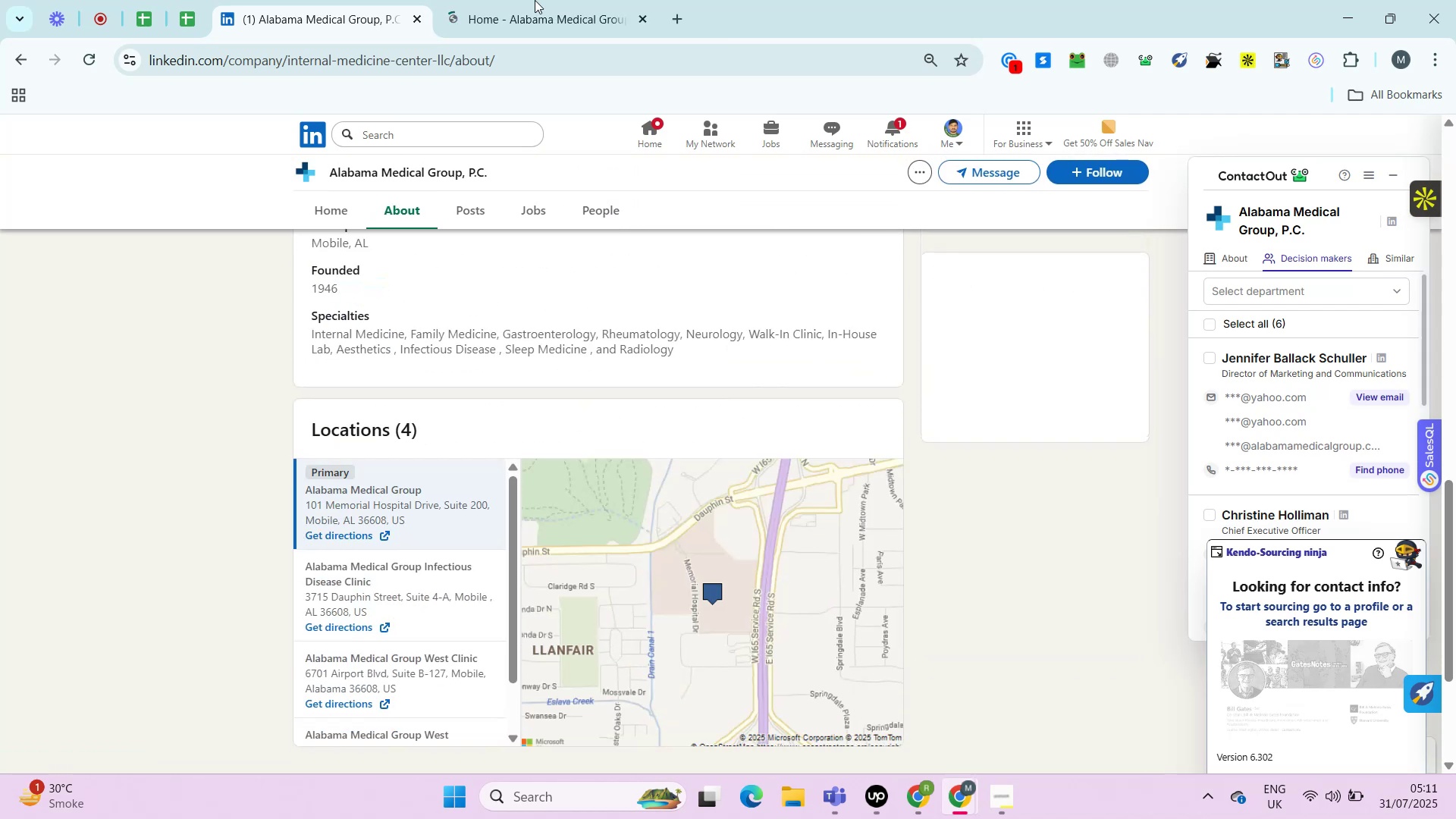 
left_click([599, 0])
 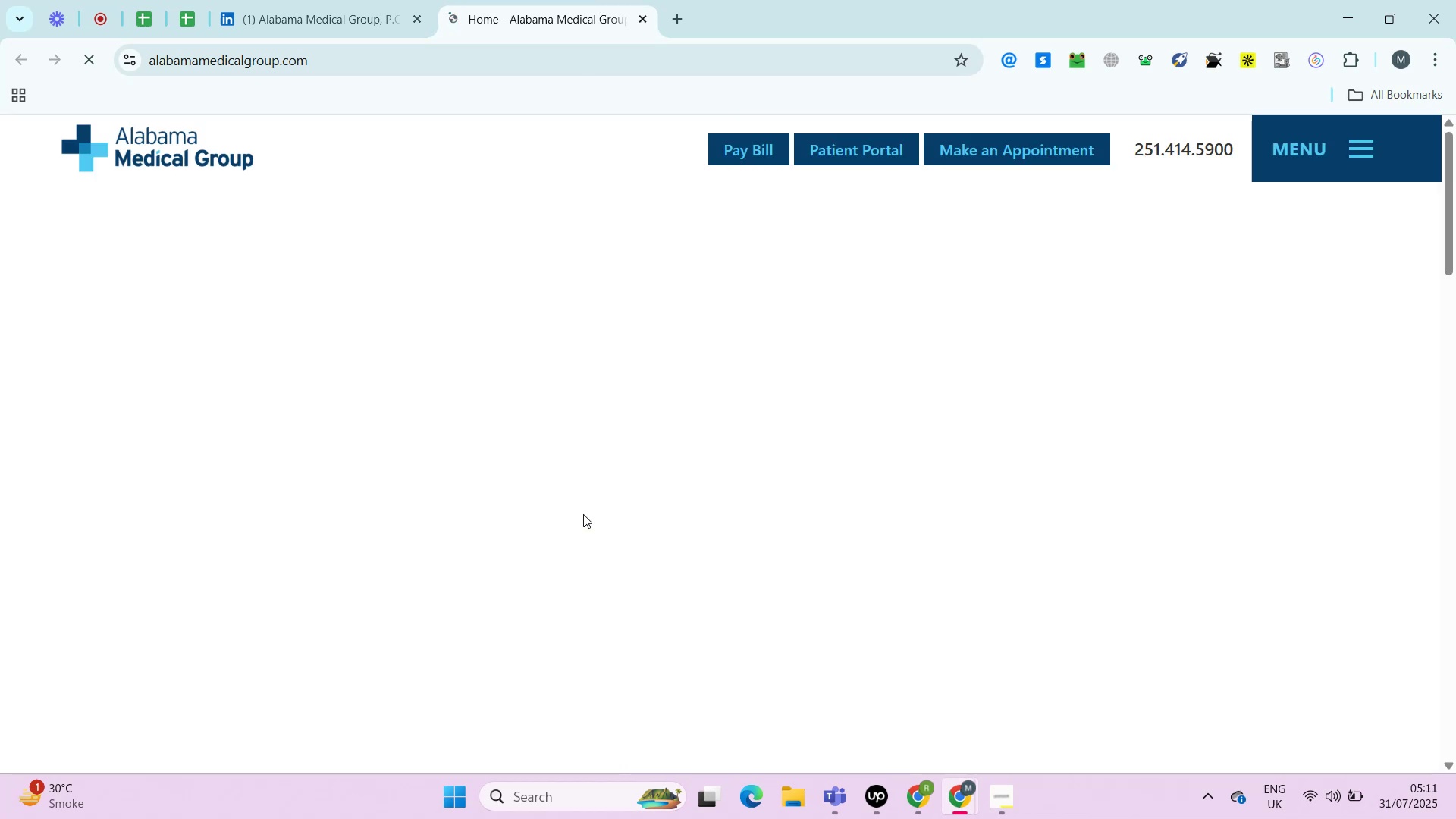 
key(Control+F)
 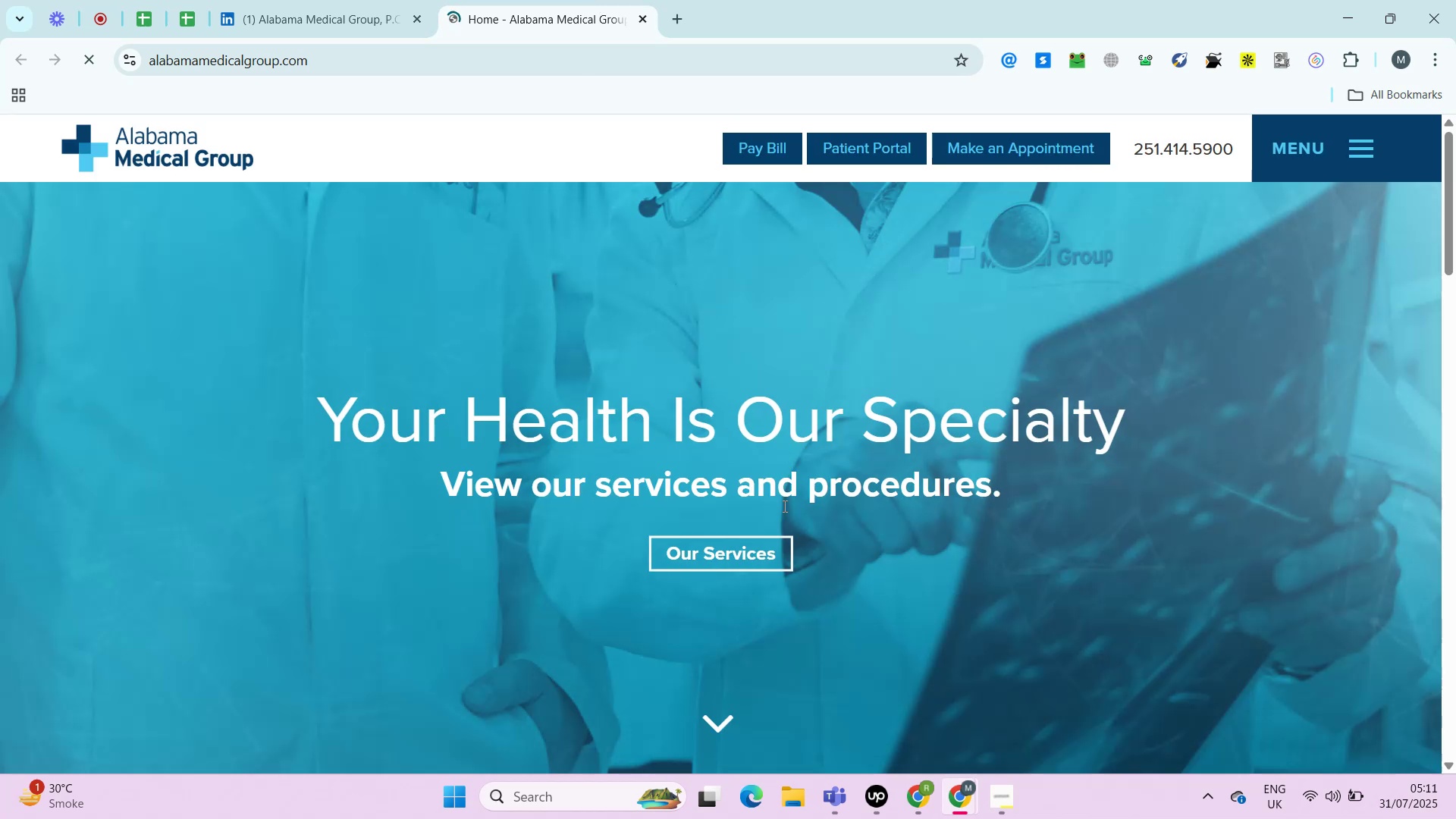 
key(Control+V)
 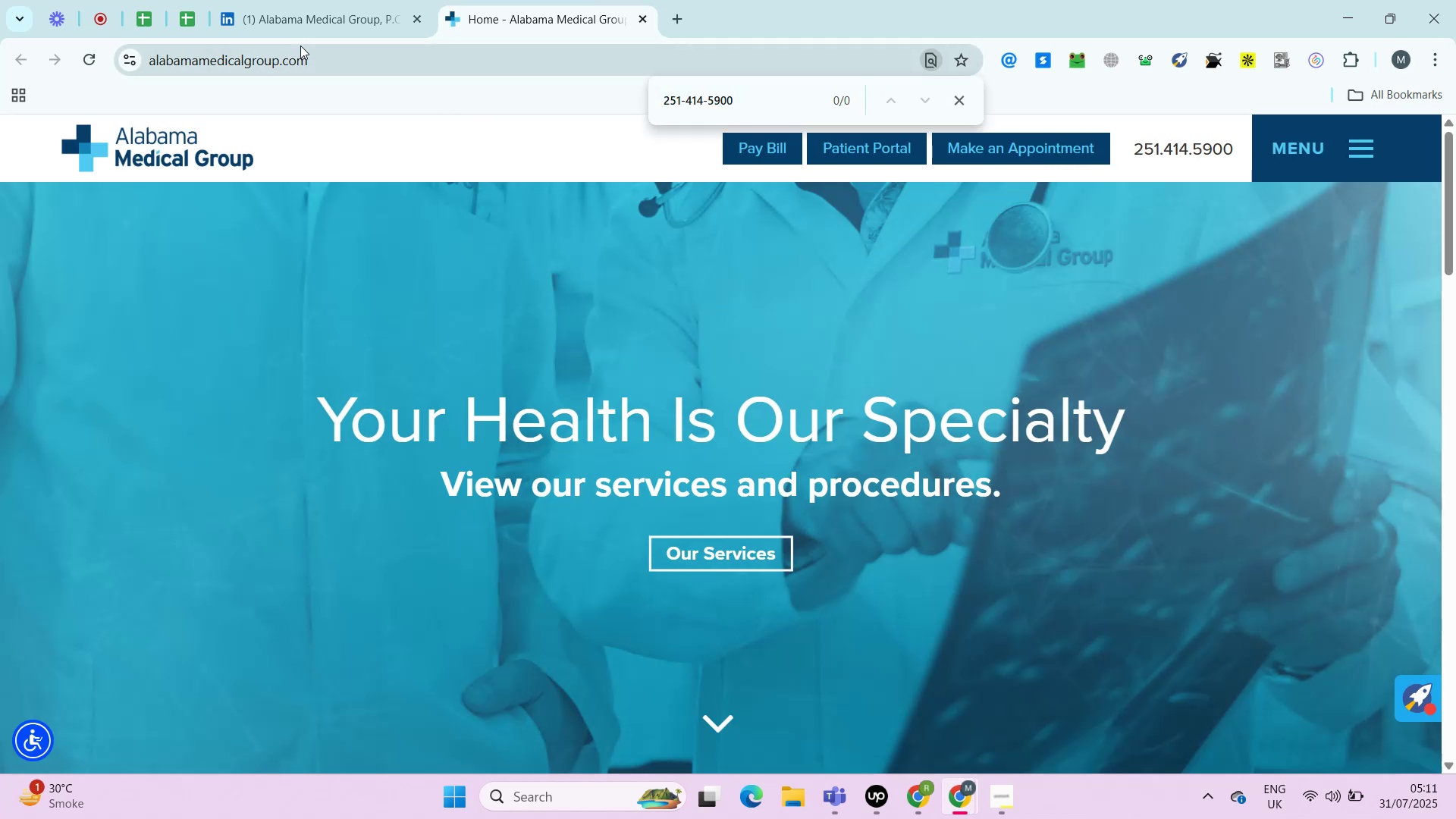 
left_click([186, 17])
 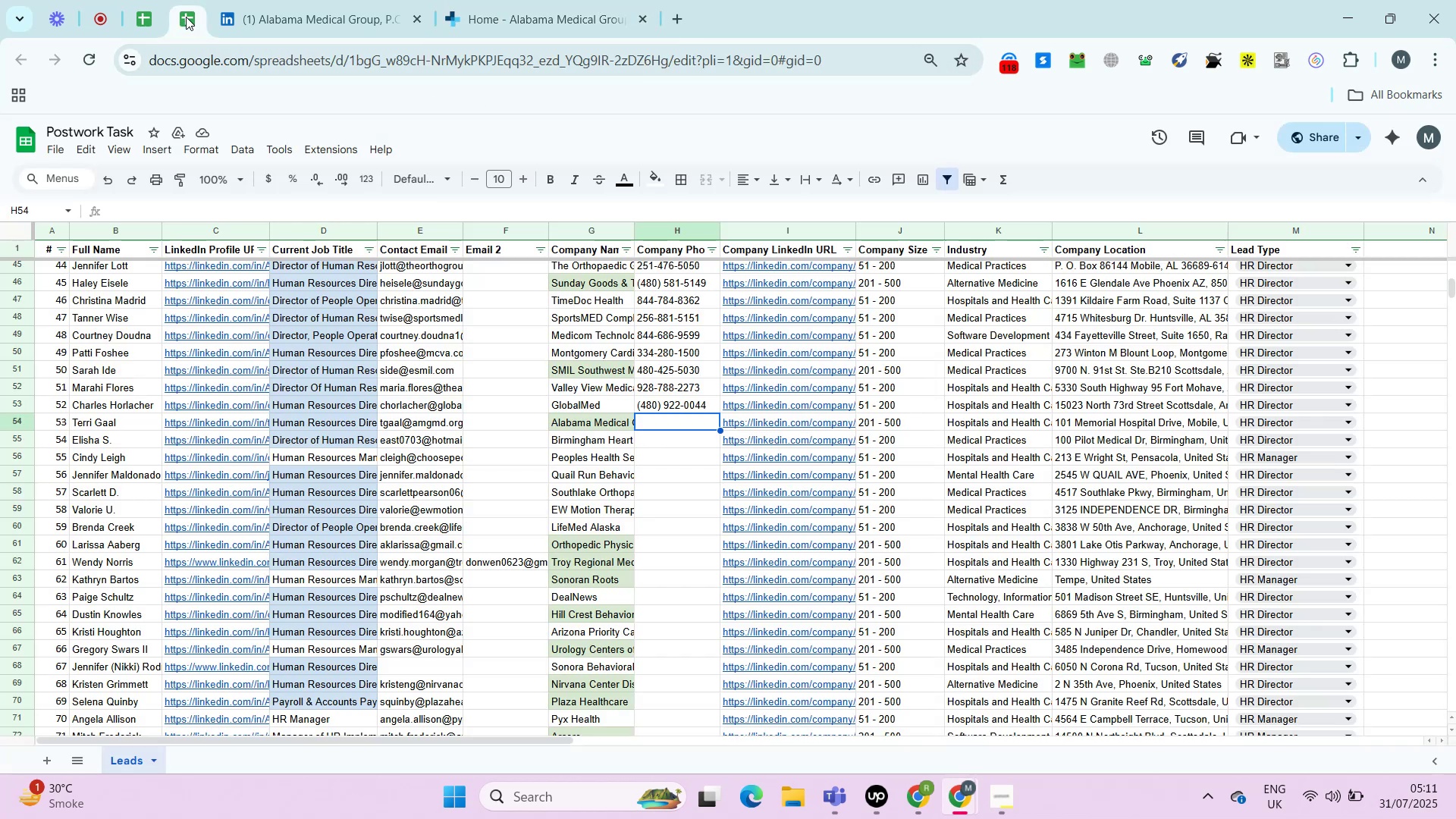 
key(Control+ControlLeft)
 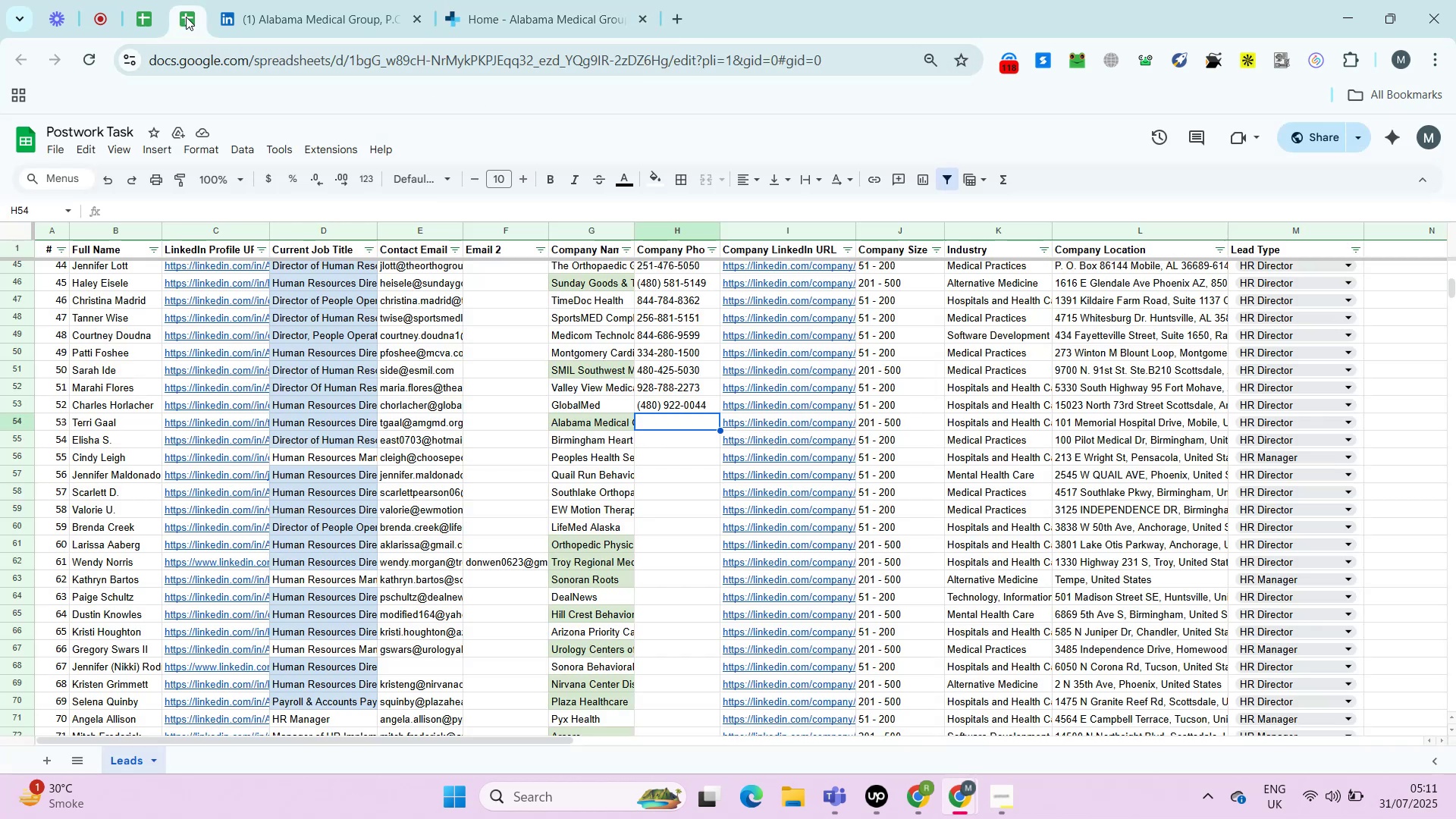 
key(Control+Shift+ShiftLeft)
 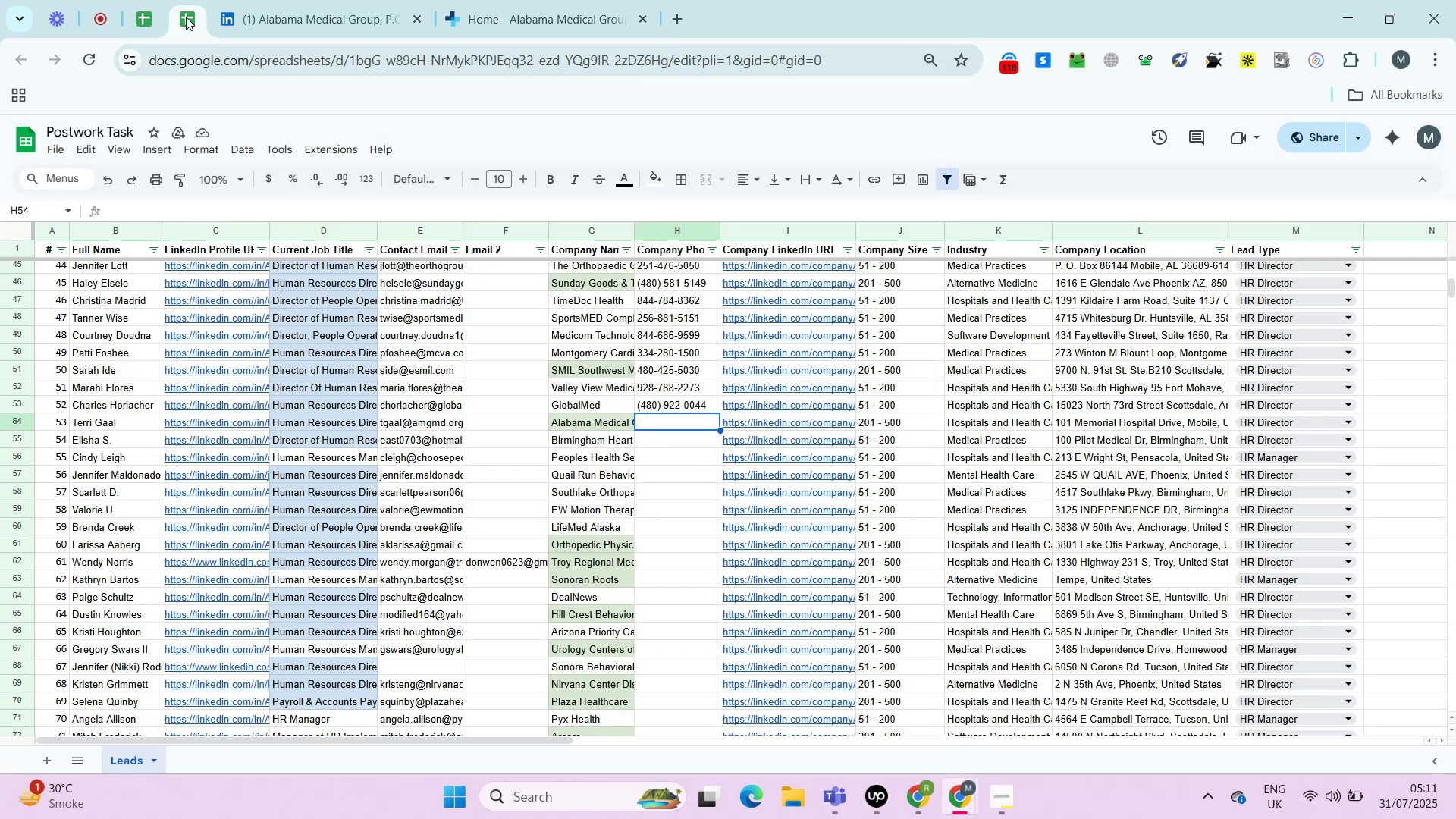 
key(Control+Shift+V)
 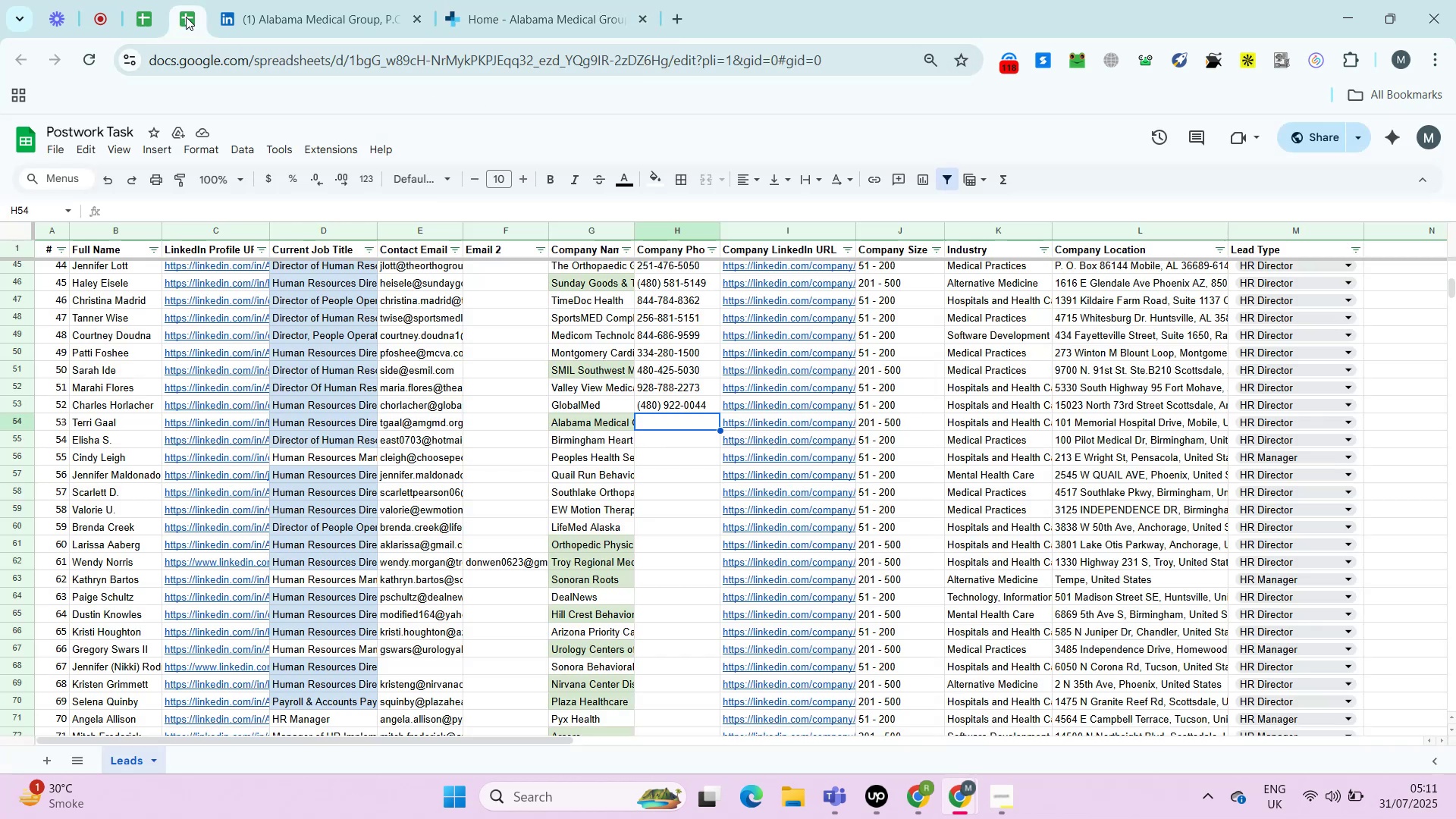 
key(ArrowRight)
 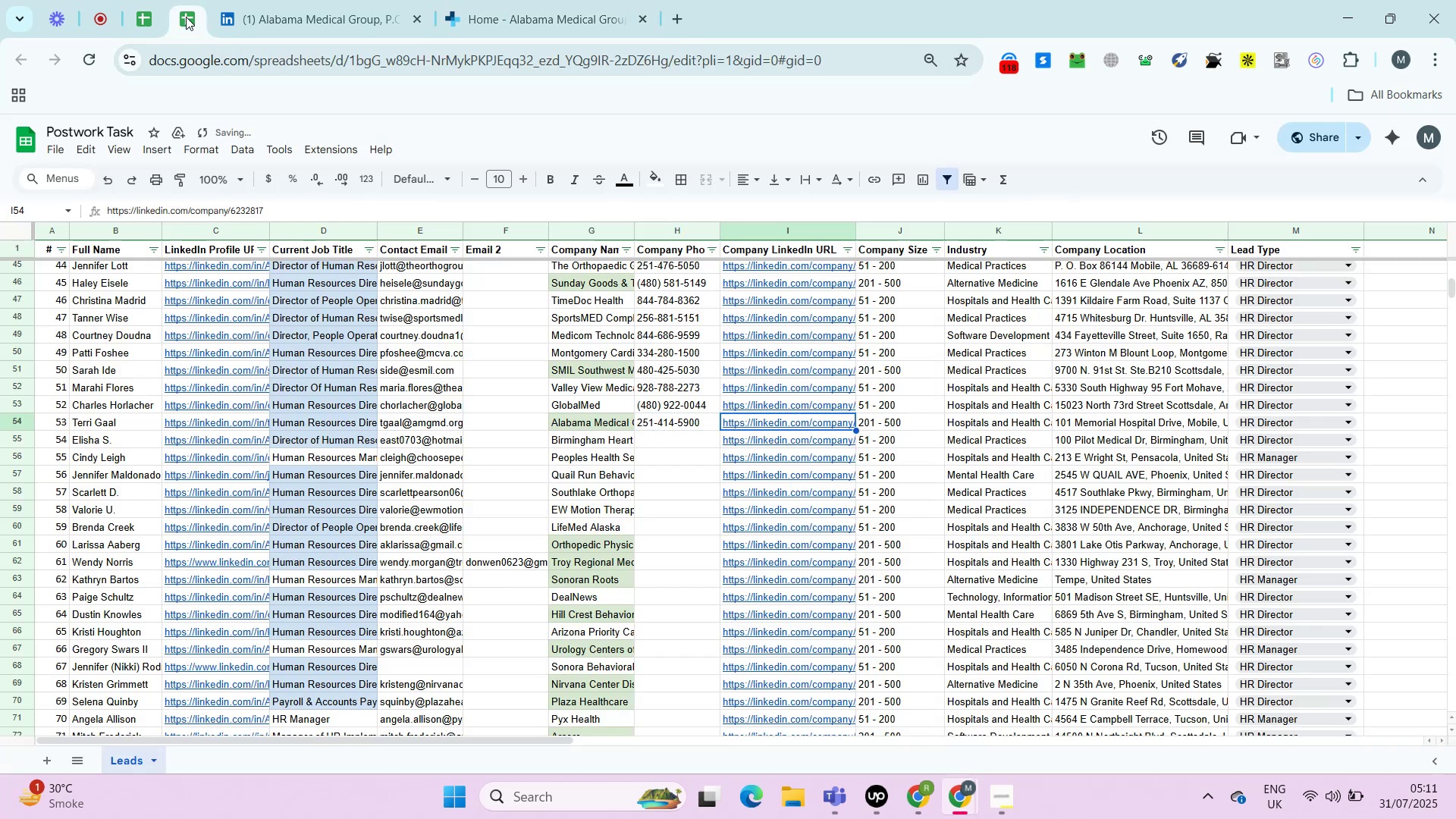 
key(ArrowRight)
 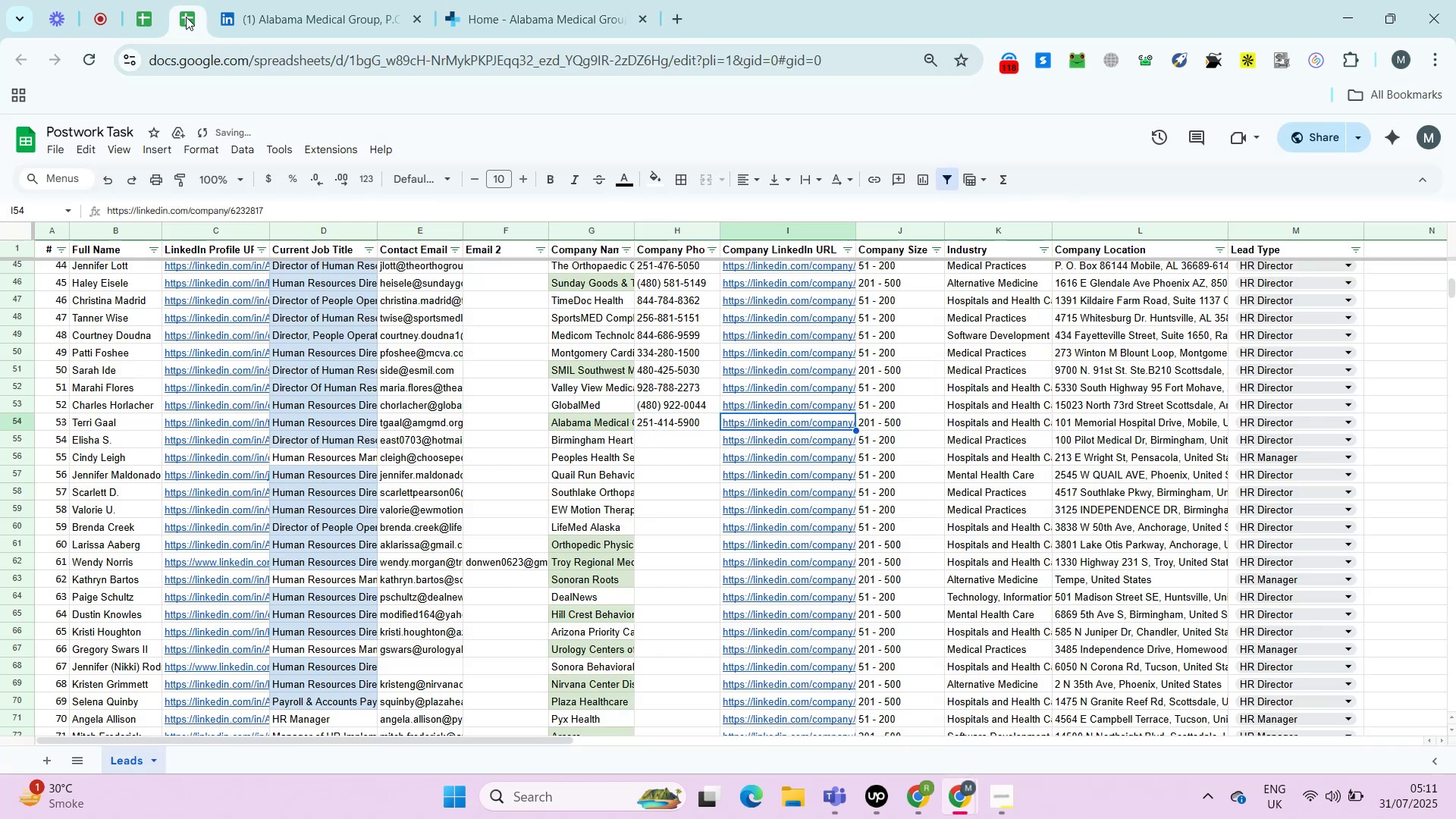 
key(ArrowRight)
 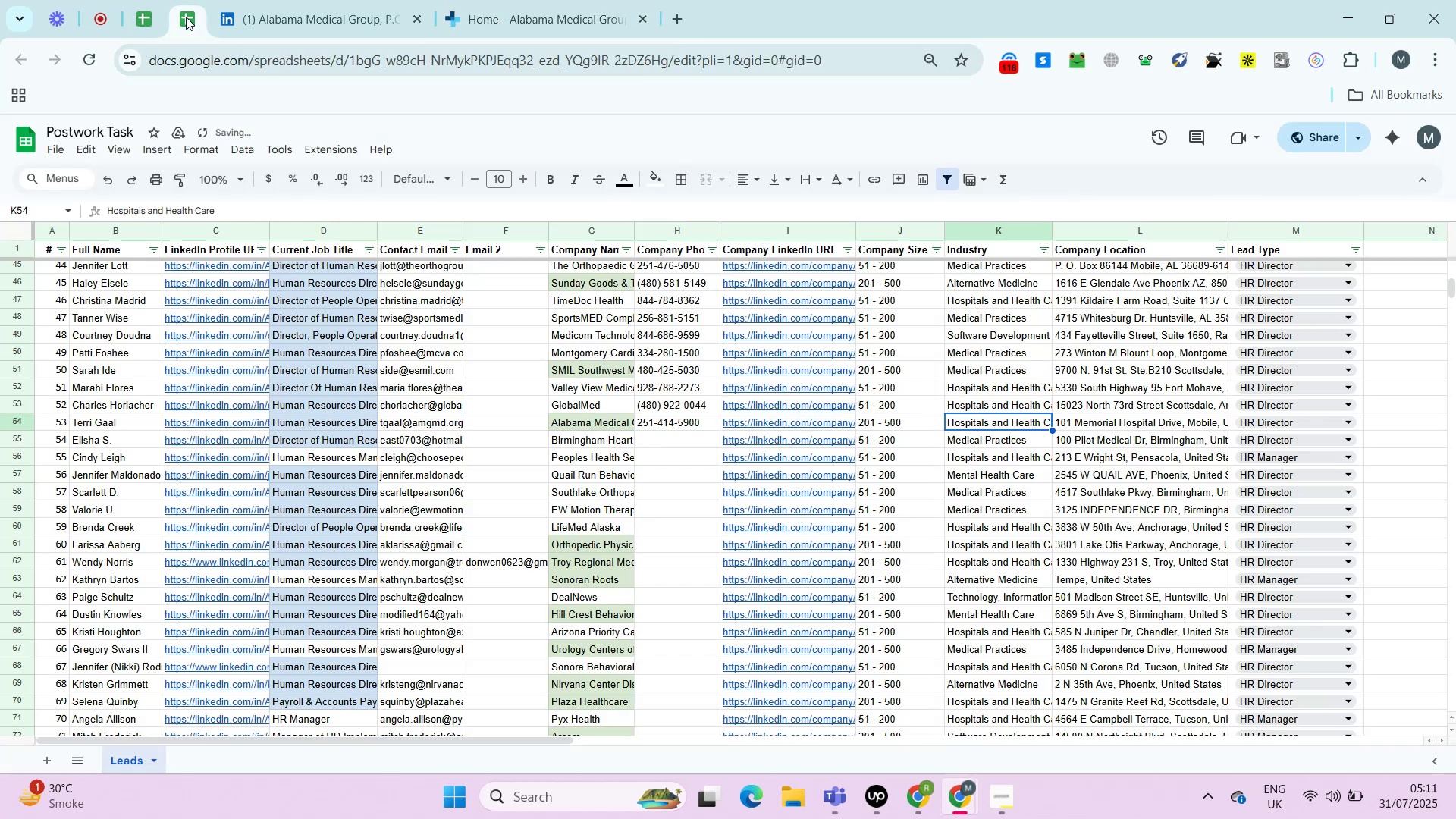 
key(ArrowRight)
 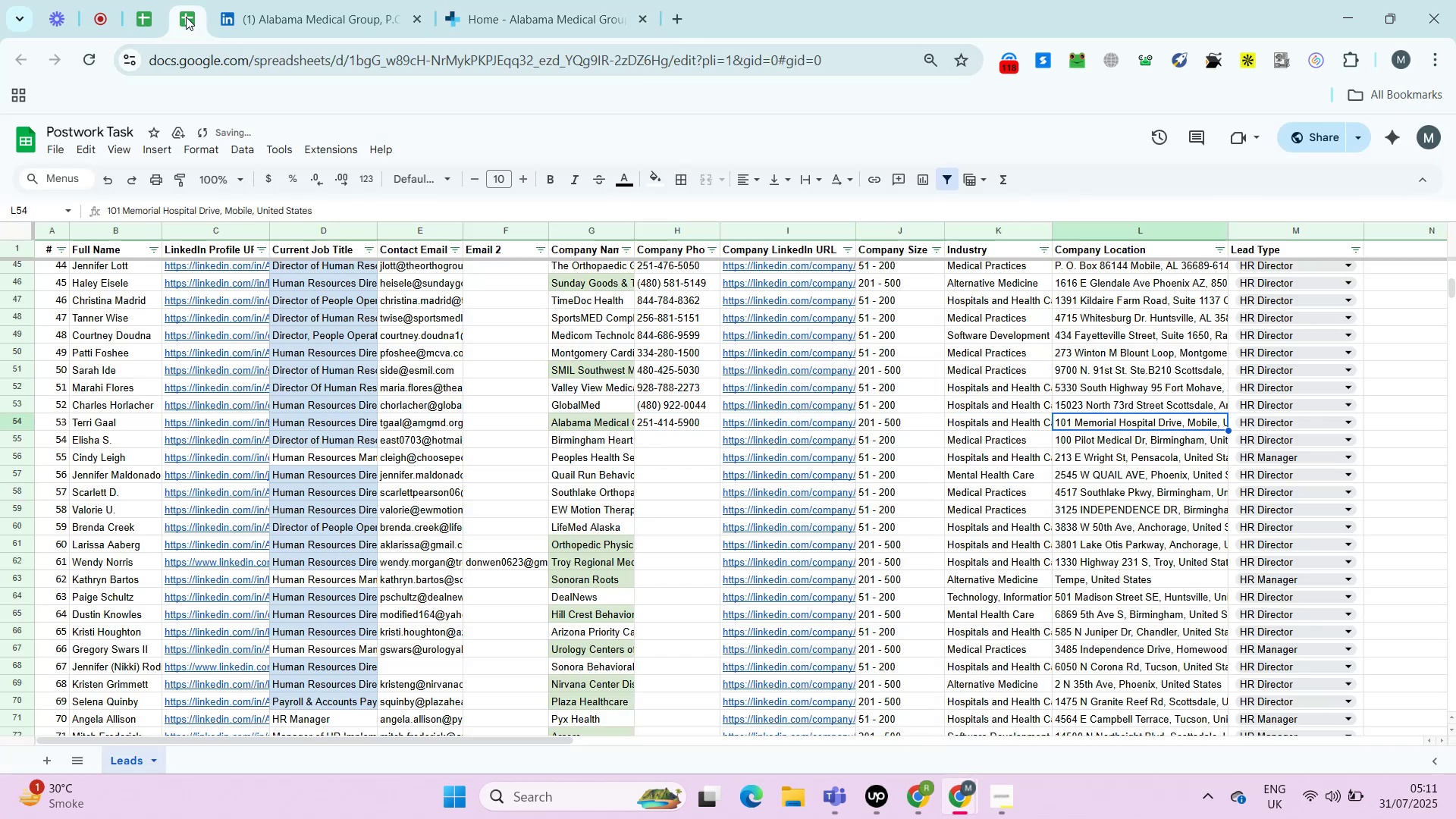 
key(Control+C)
 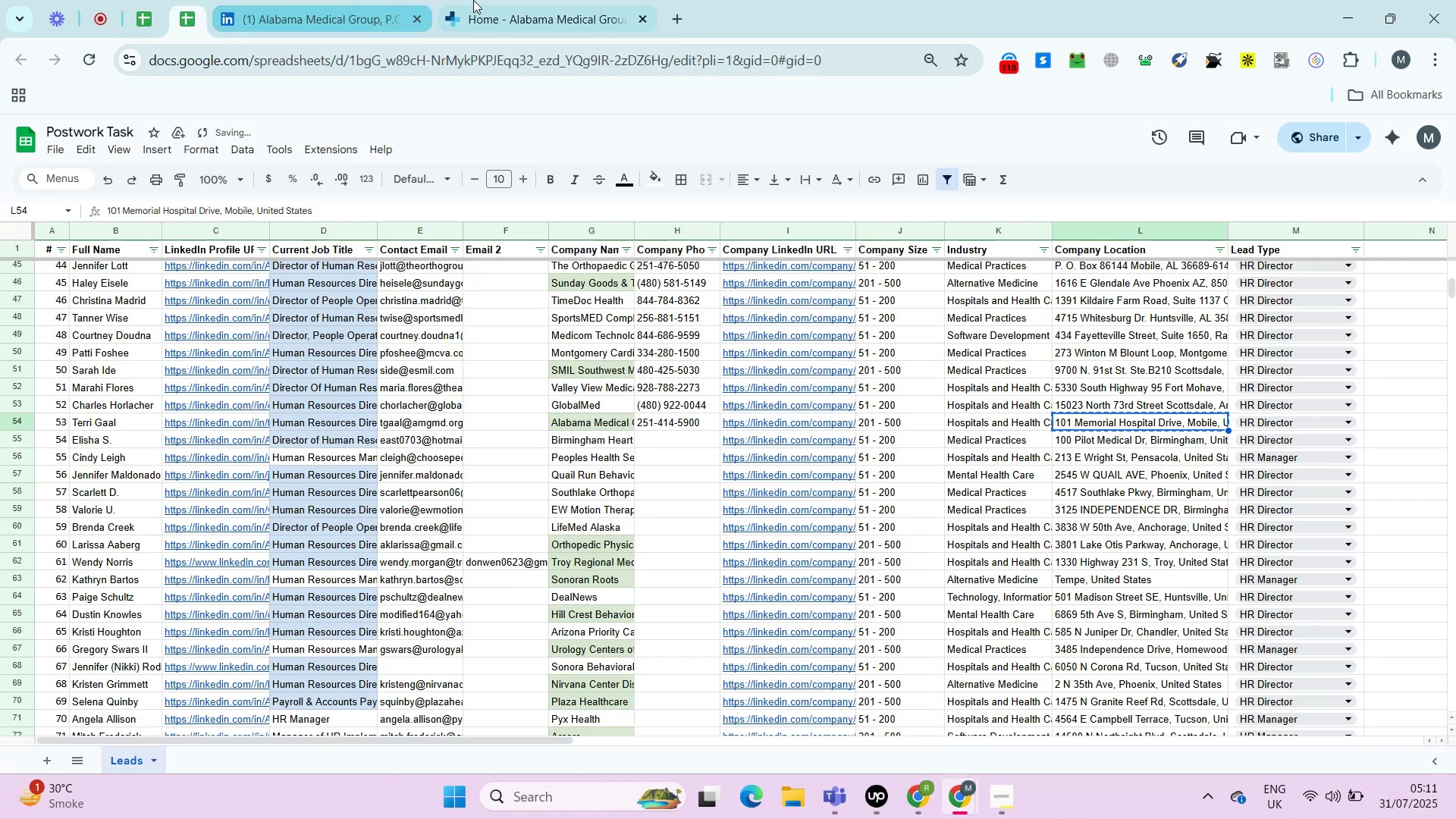 
left_click([475, 2])
 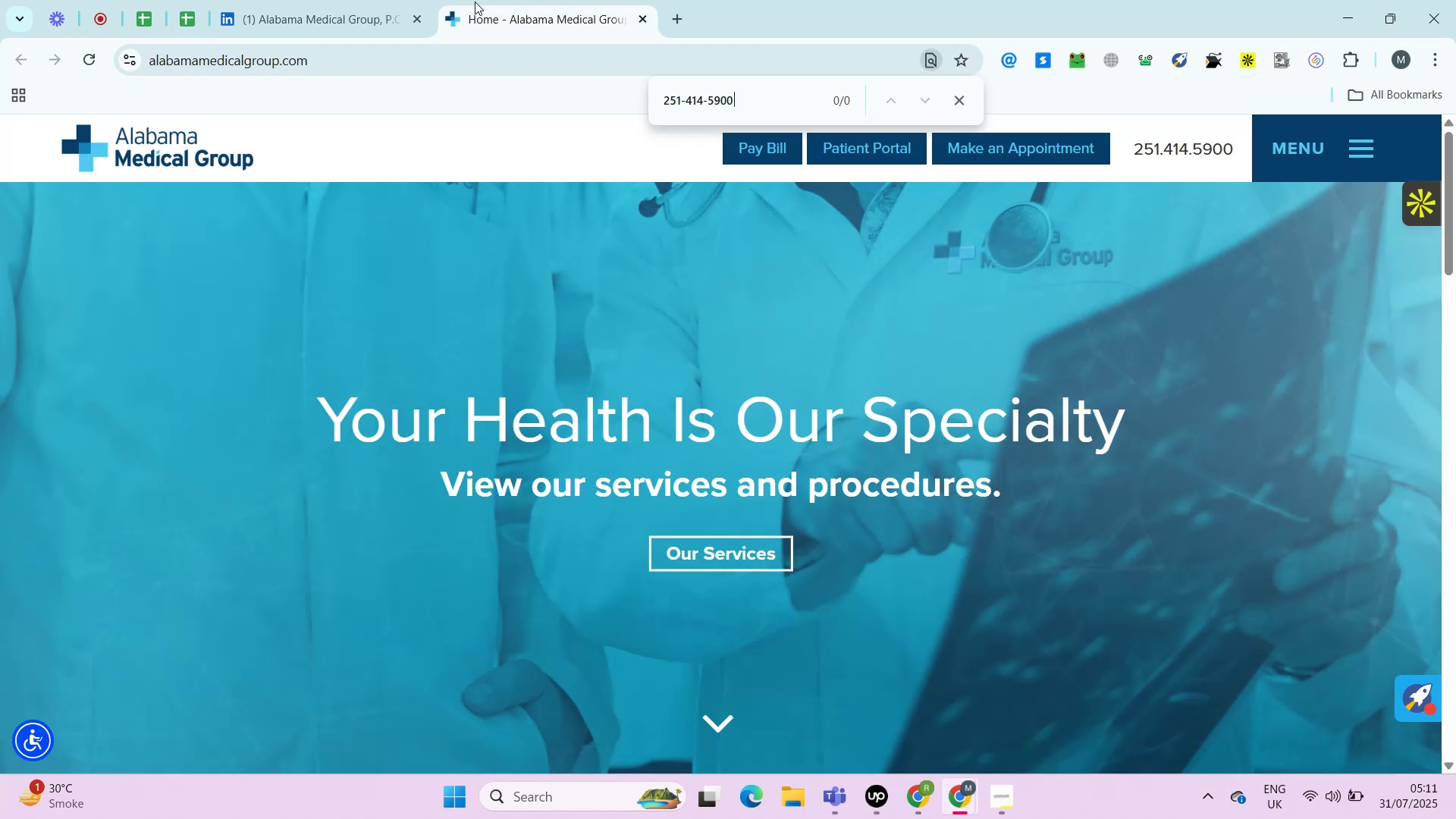 
mouse_move([547, 372])
 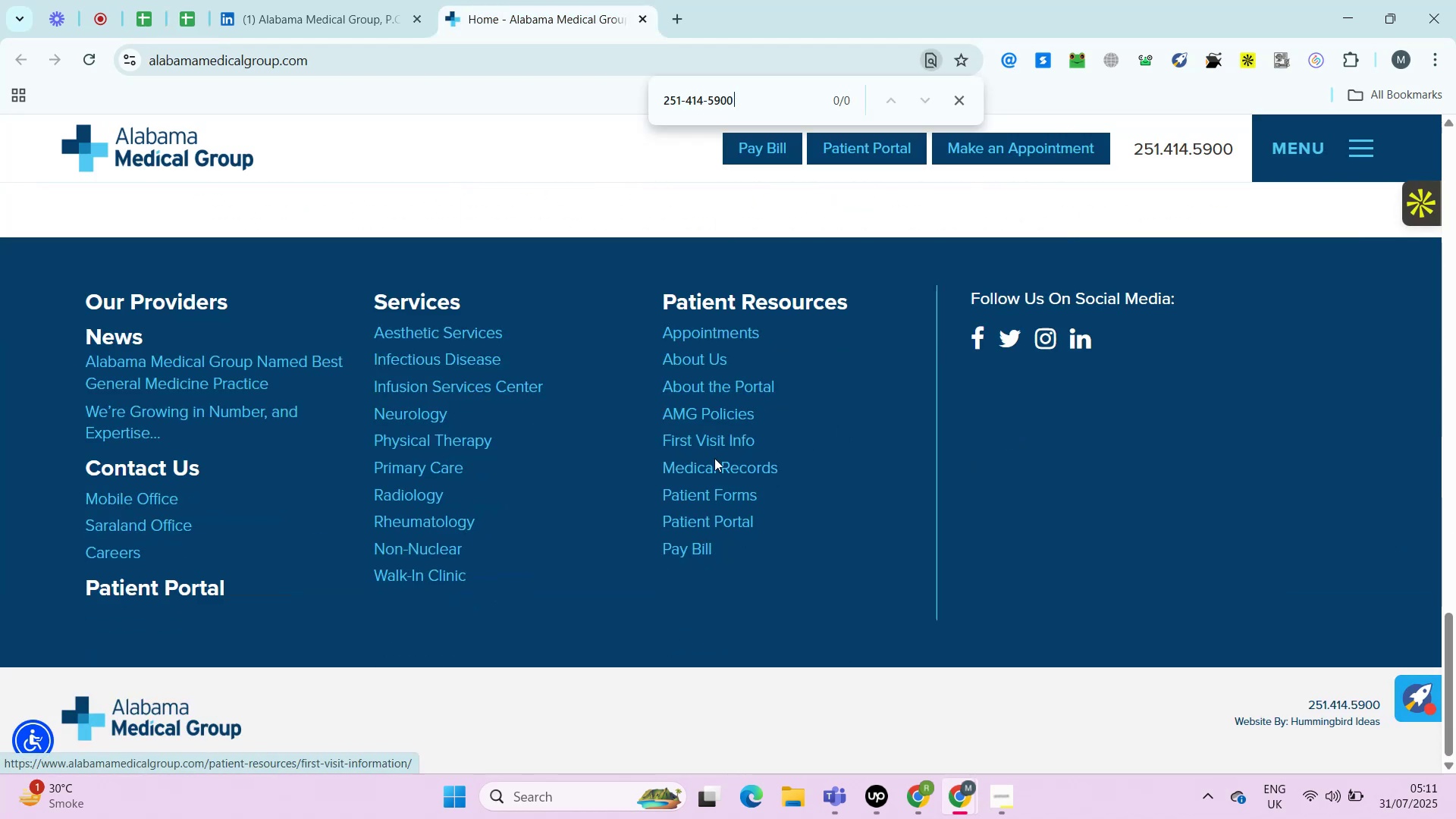 
hold_key(key=ControlLeft, duration=0.57)
left_click([975, 340])
 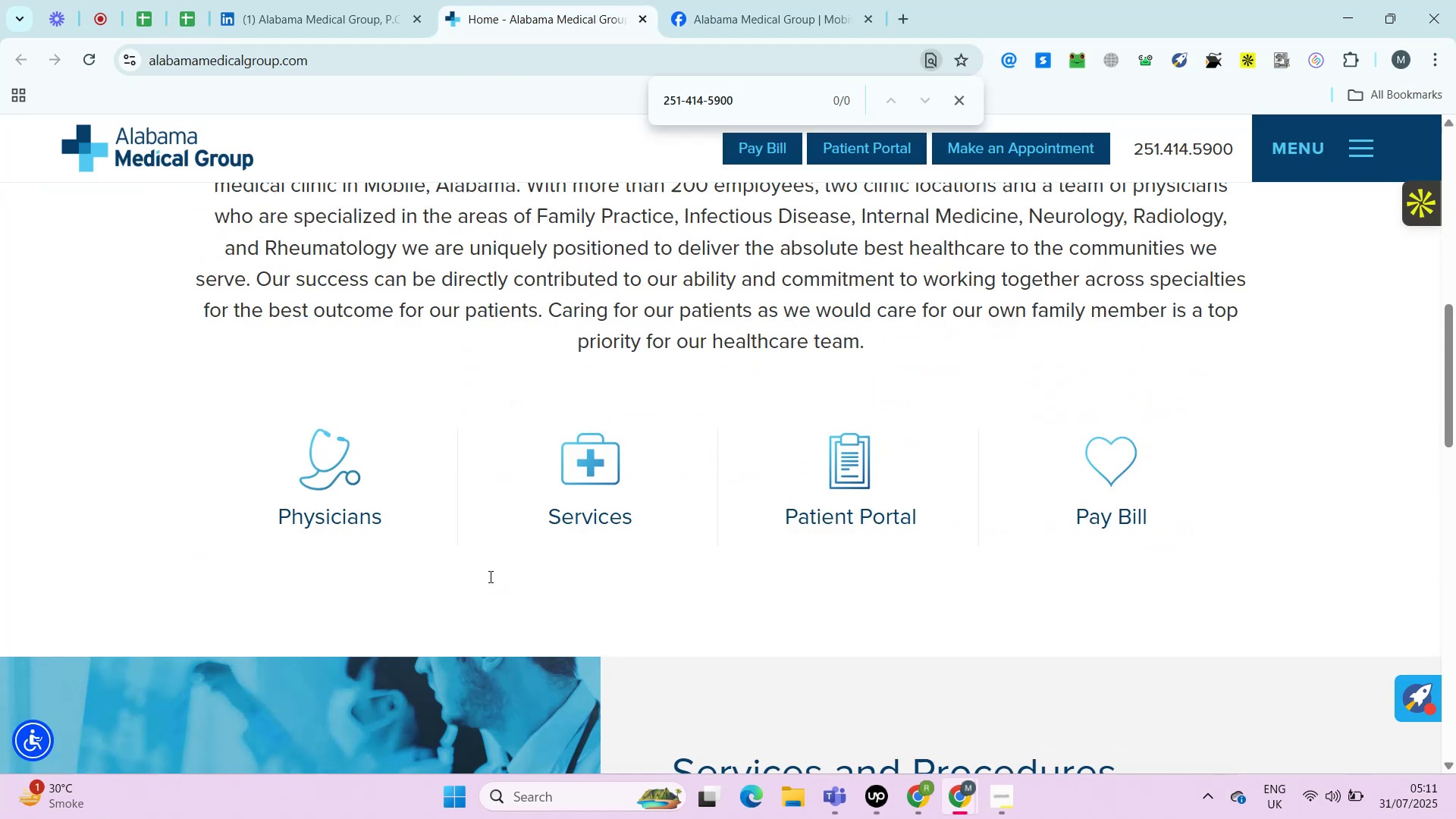 
wait(5.48)
 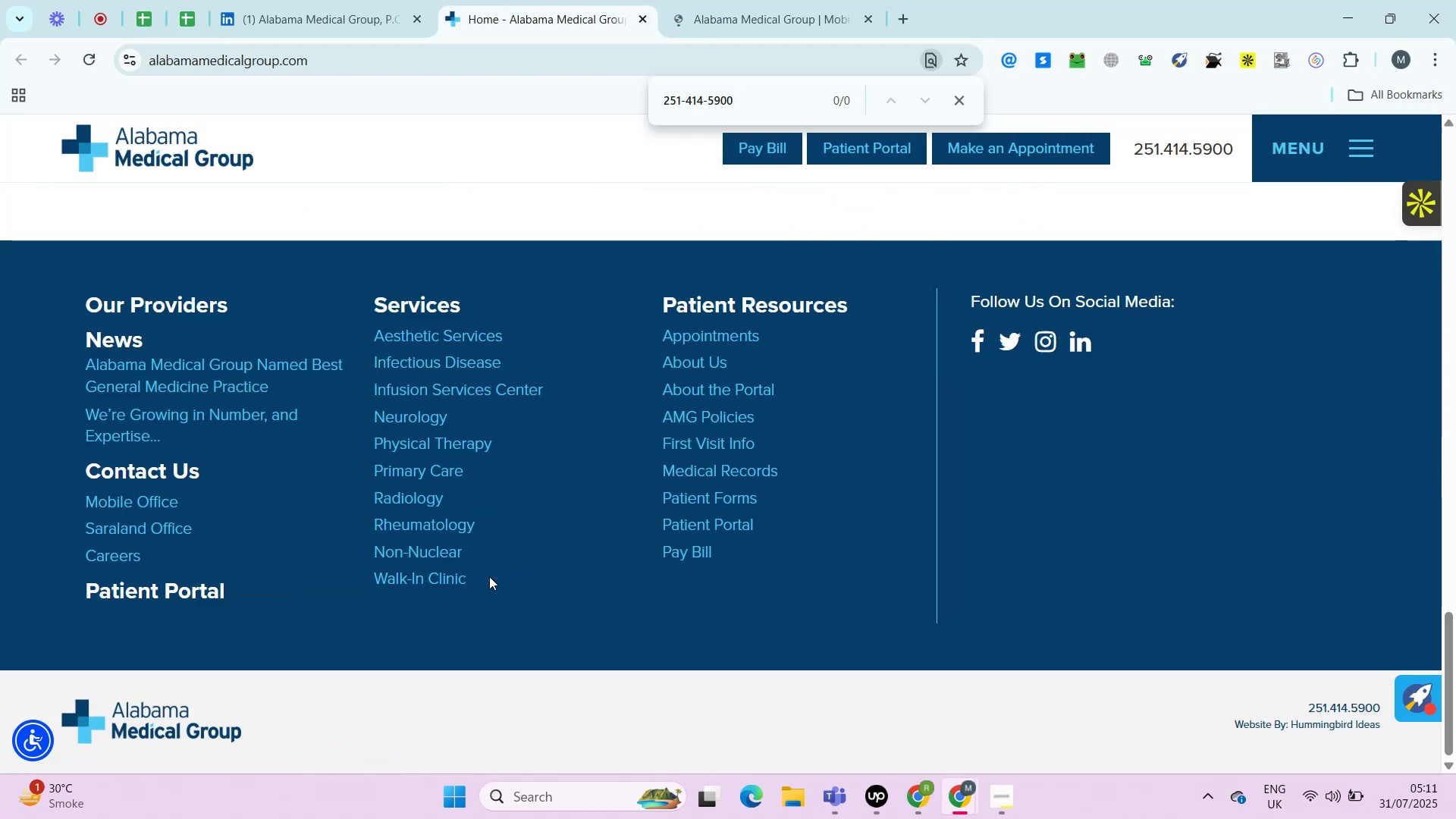 
left_click([725, 7])
 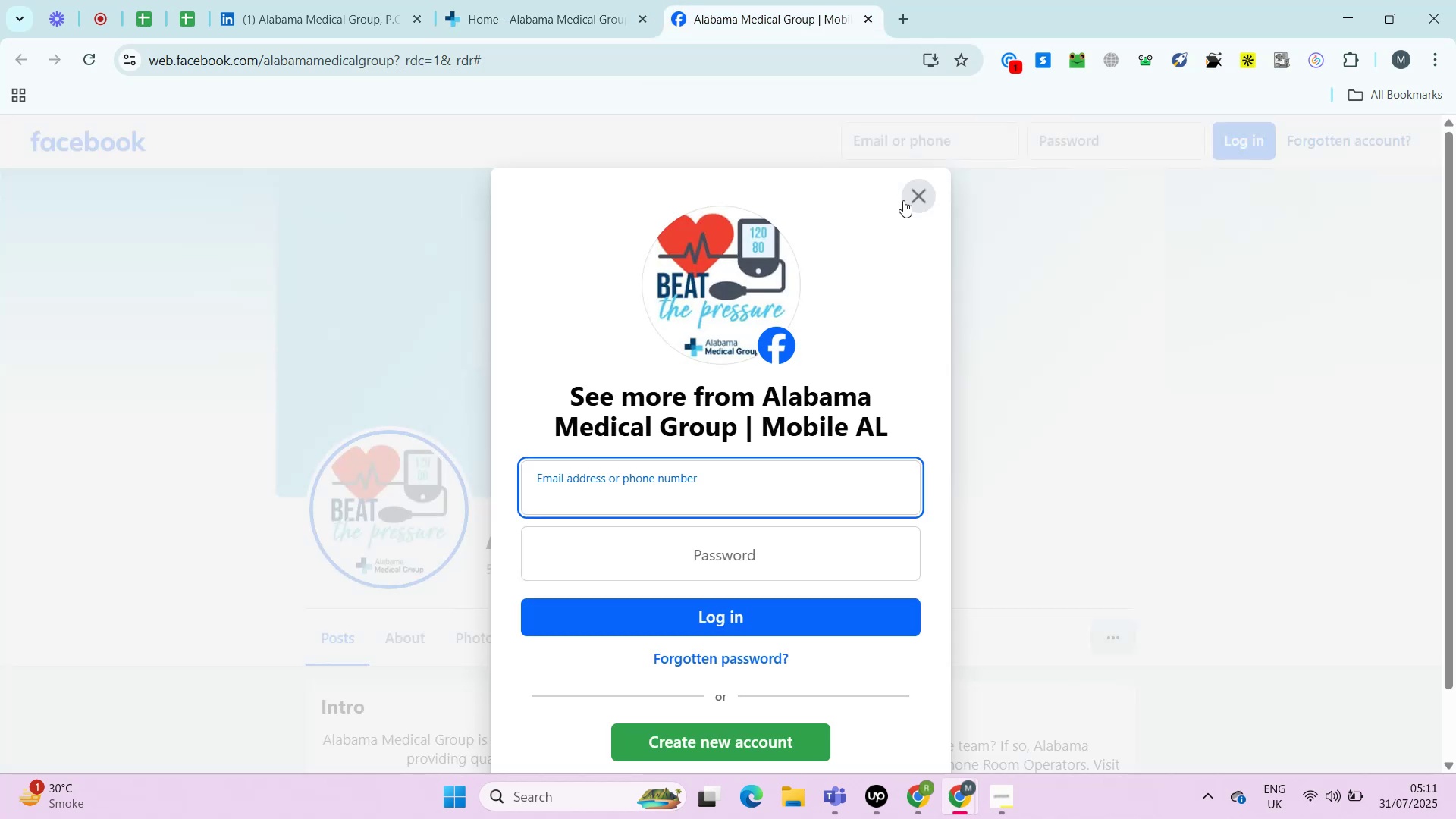 
left_click([907, 200])
 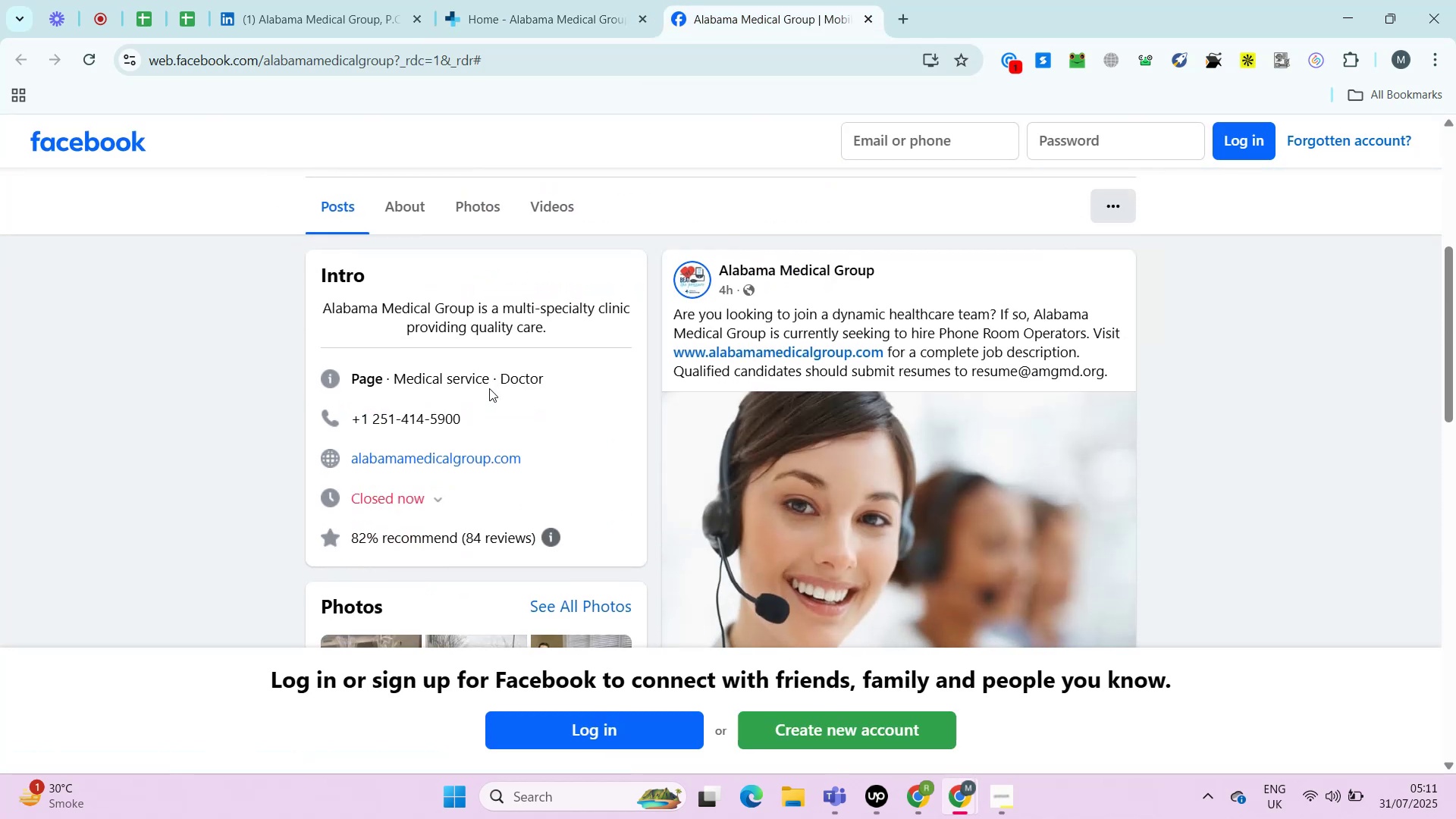 
left_click([544, 0])
 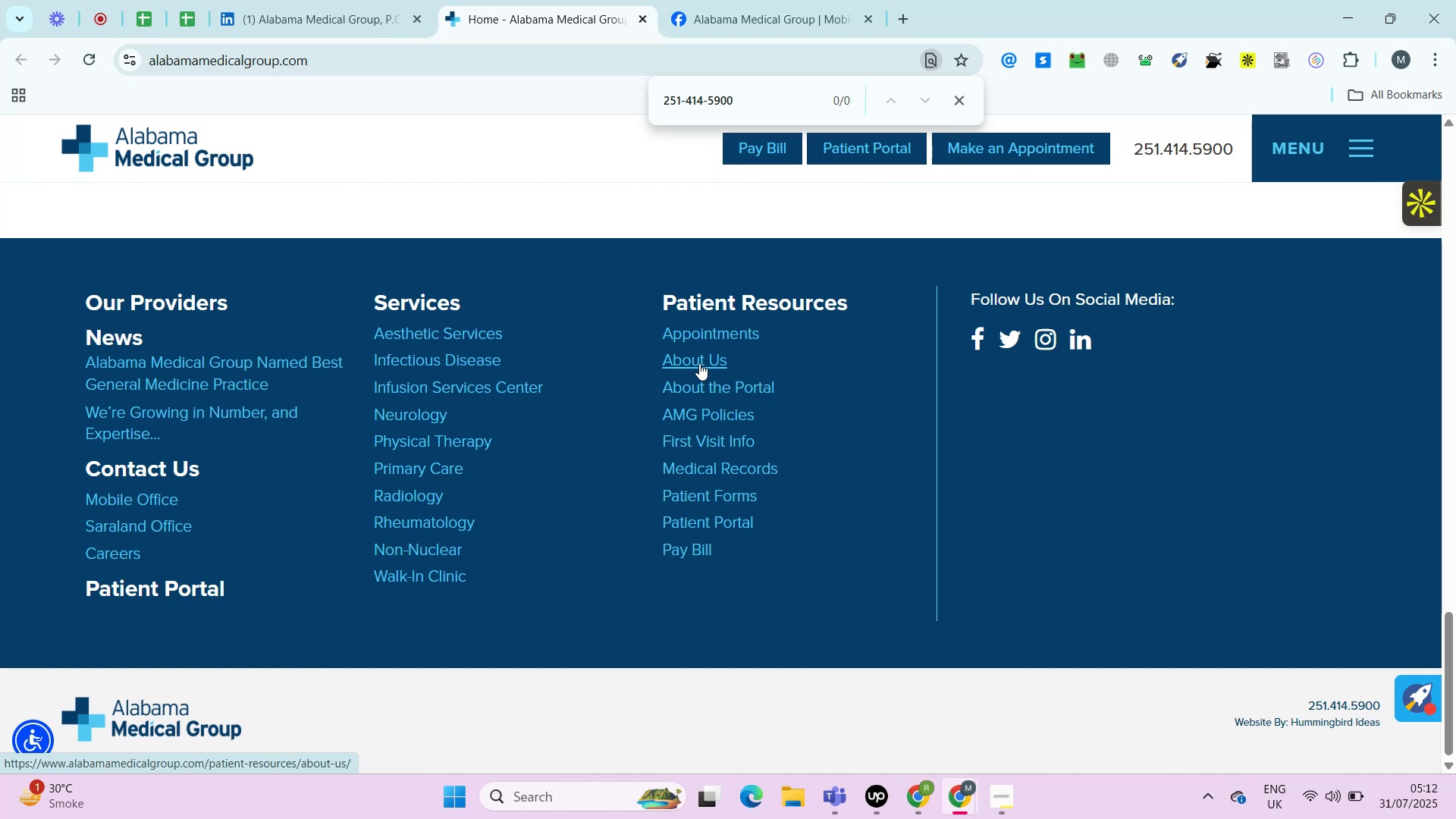 
wait(32.79)
 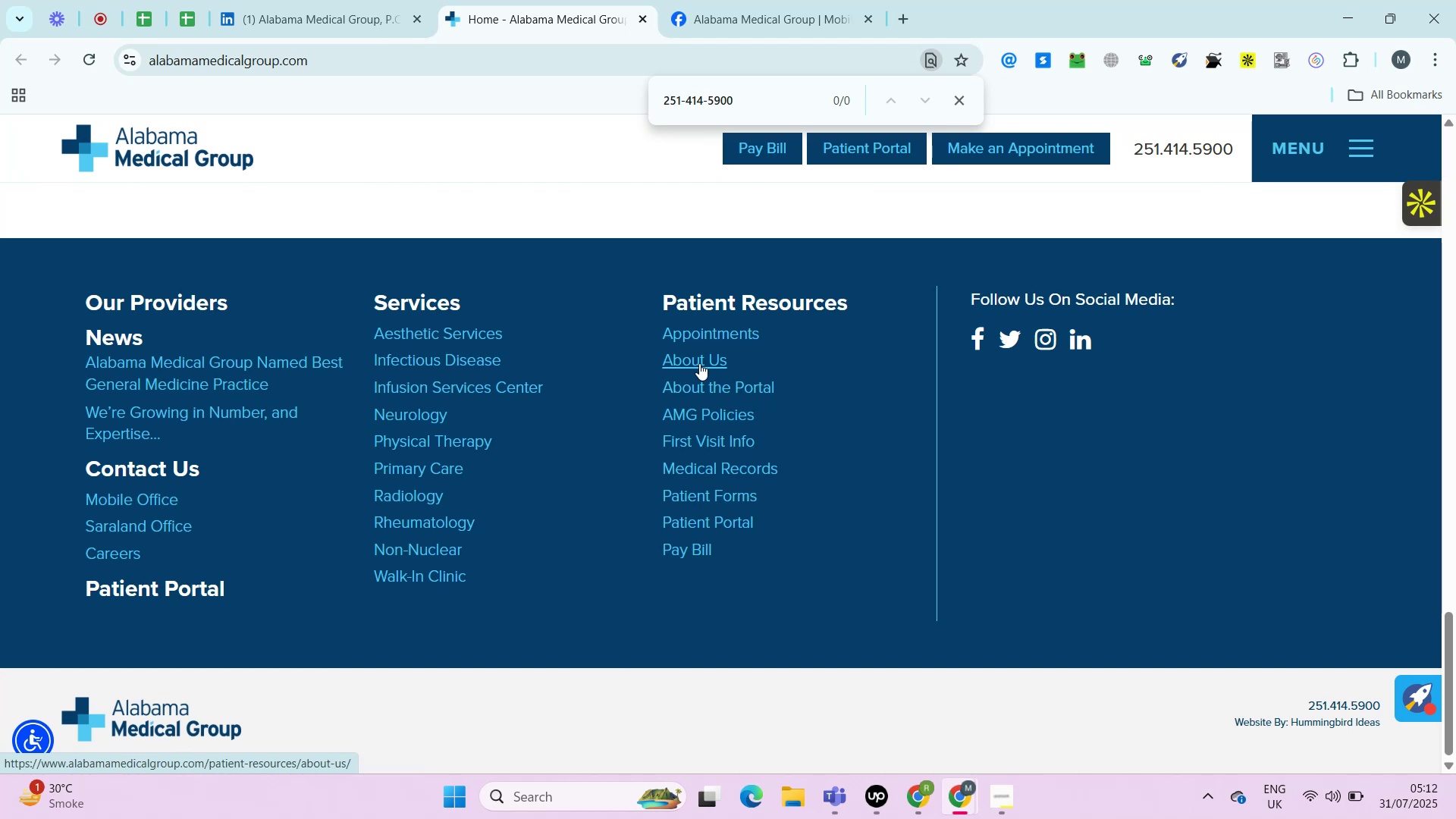 
hold_key(key=ControlLeft, duration=0.45)
 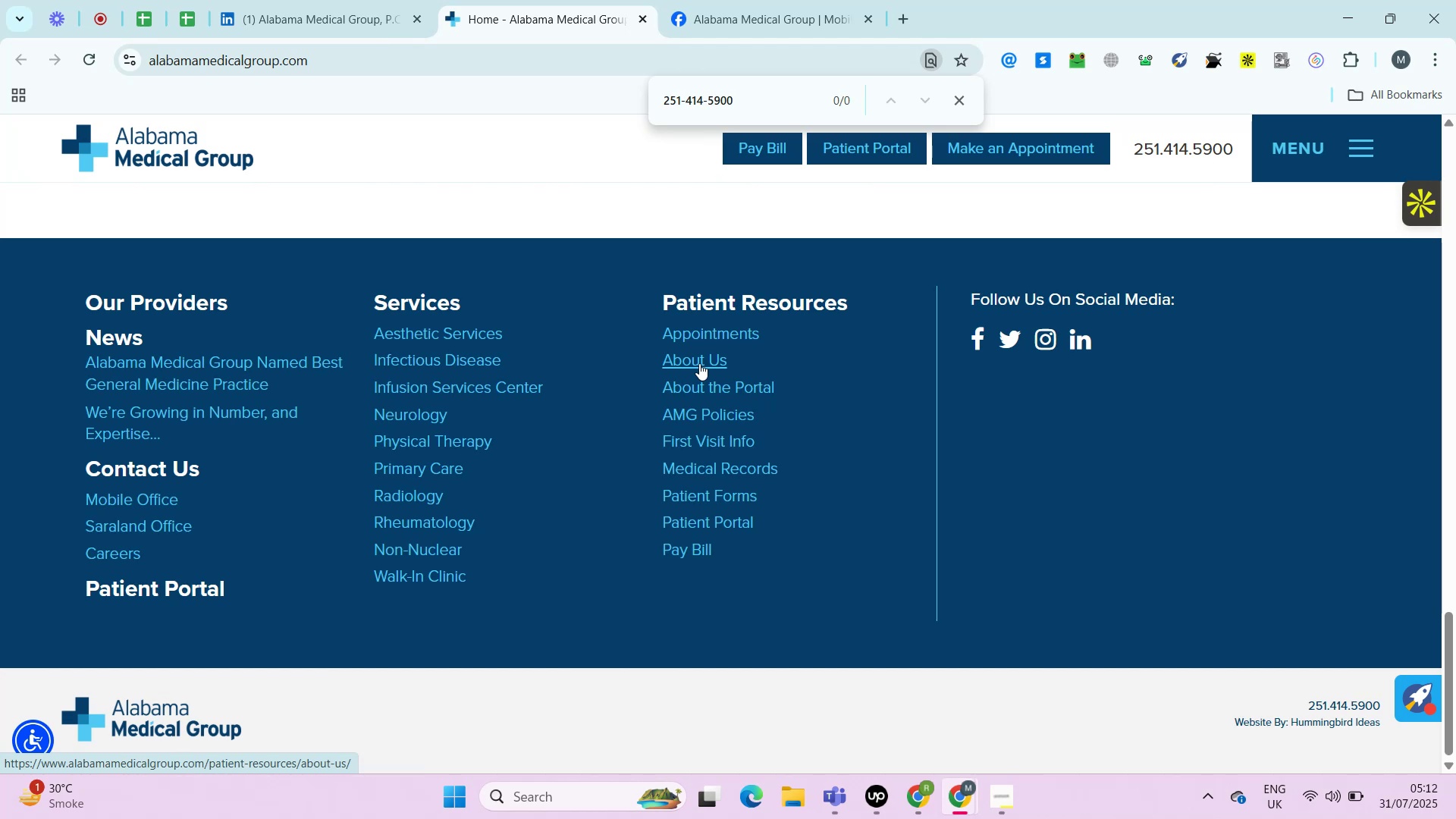 
key(Alt+Control+AltLeft)
 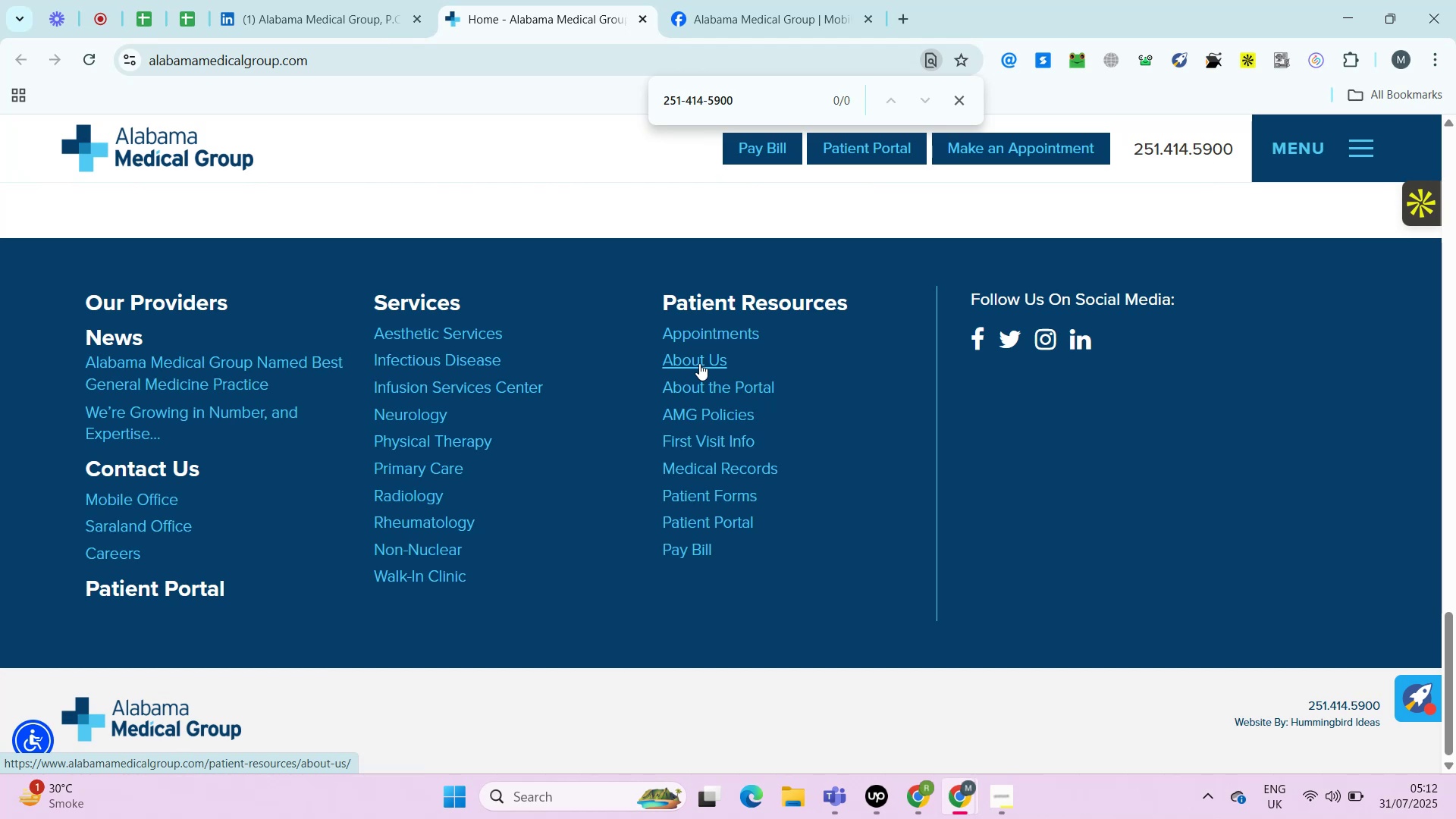 
key(Alt+Control+AltLeft)
 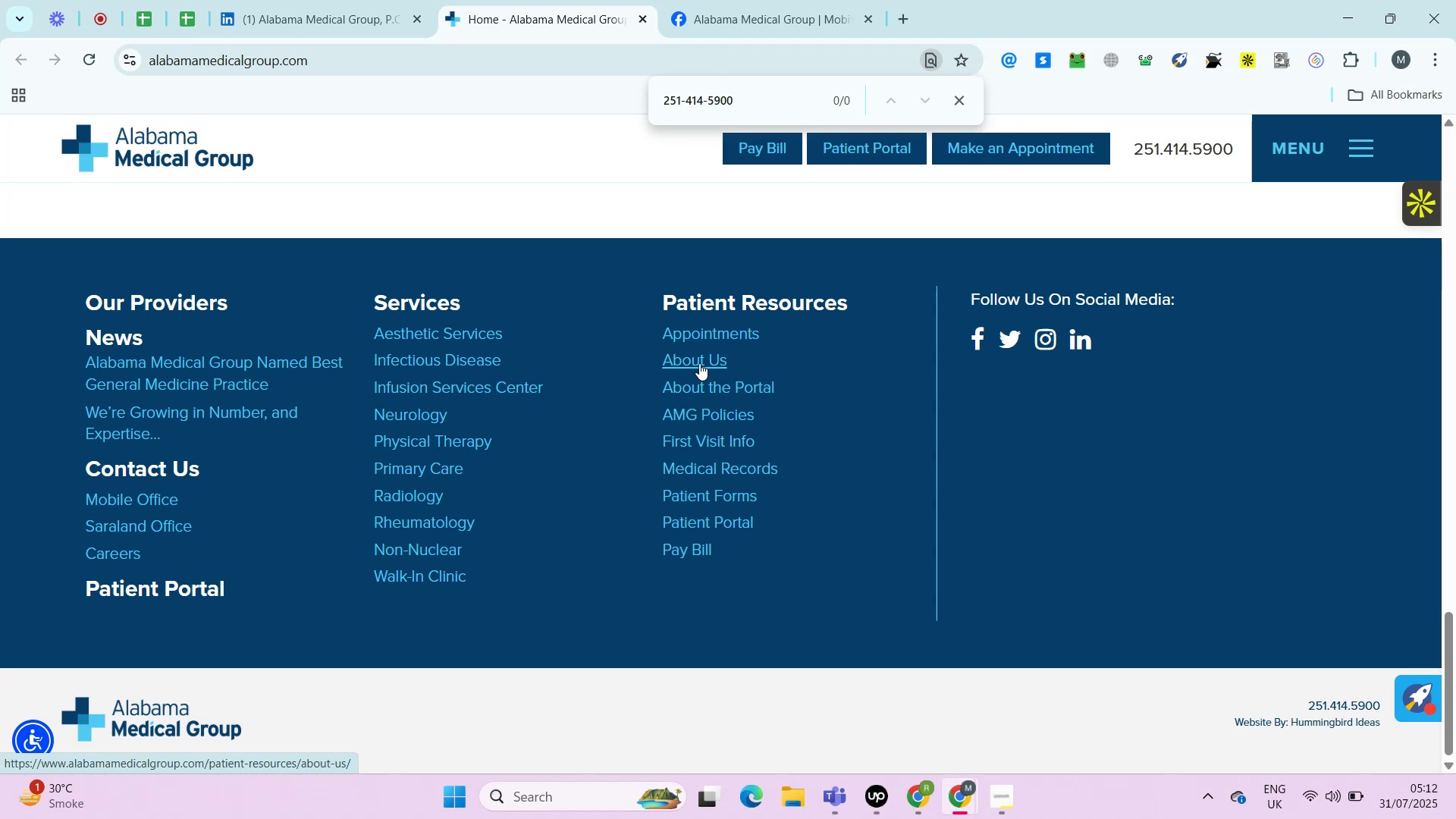 
wait(27.44)
 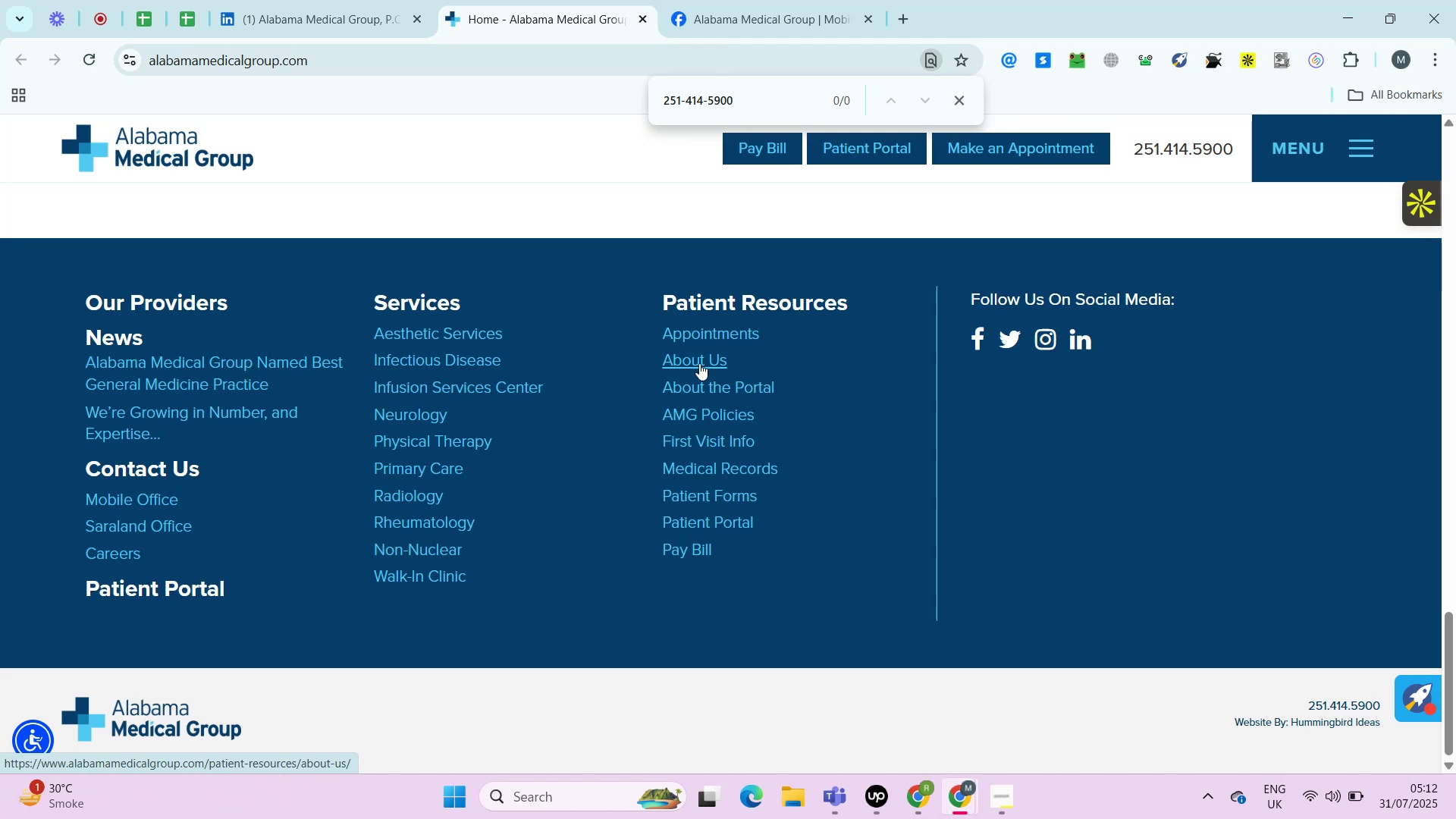 
key(Control+ControlRight)
 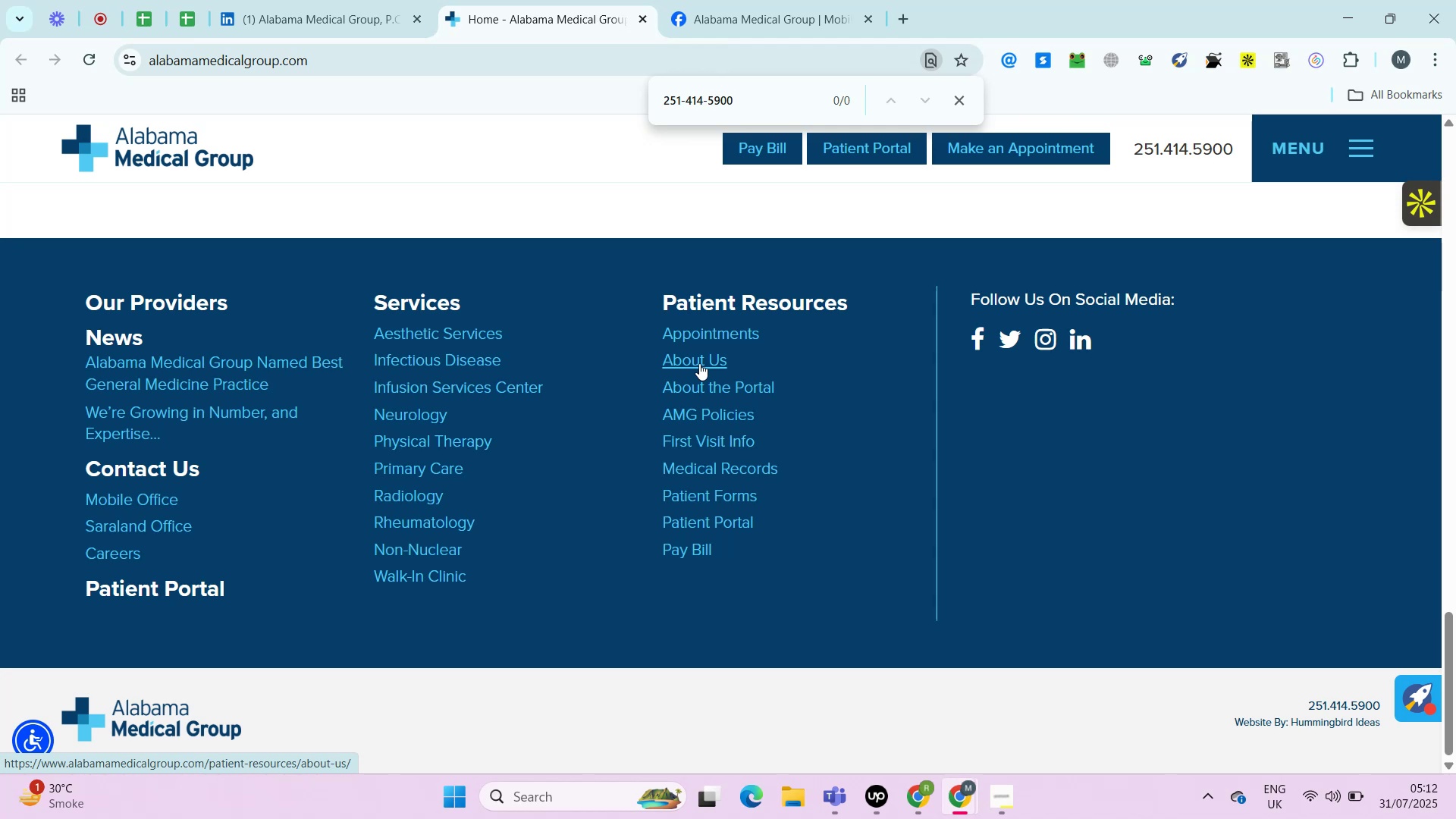 
key(Alt+Control+AltRight)
 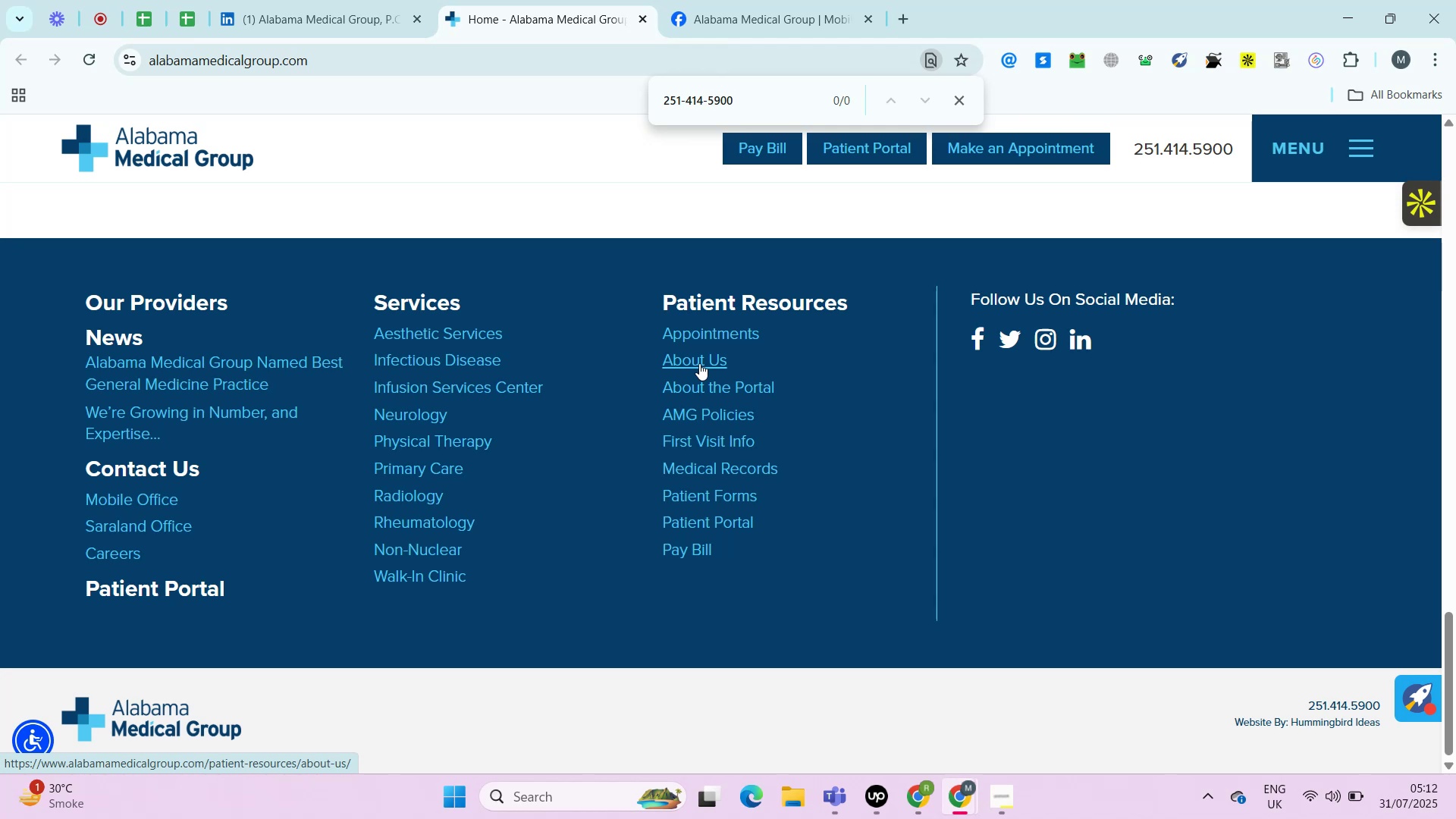 
key(Alt+Control+ControlRight)
 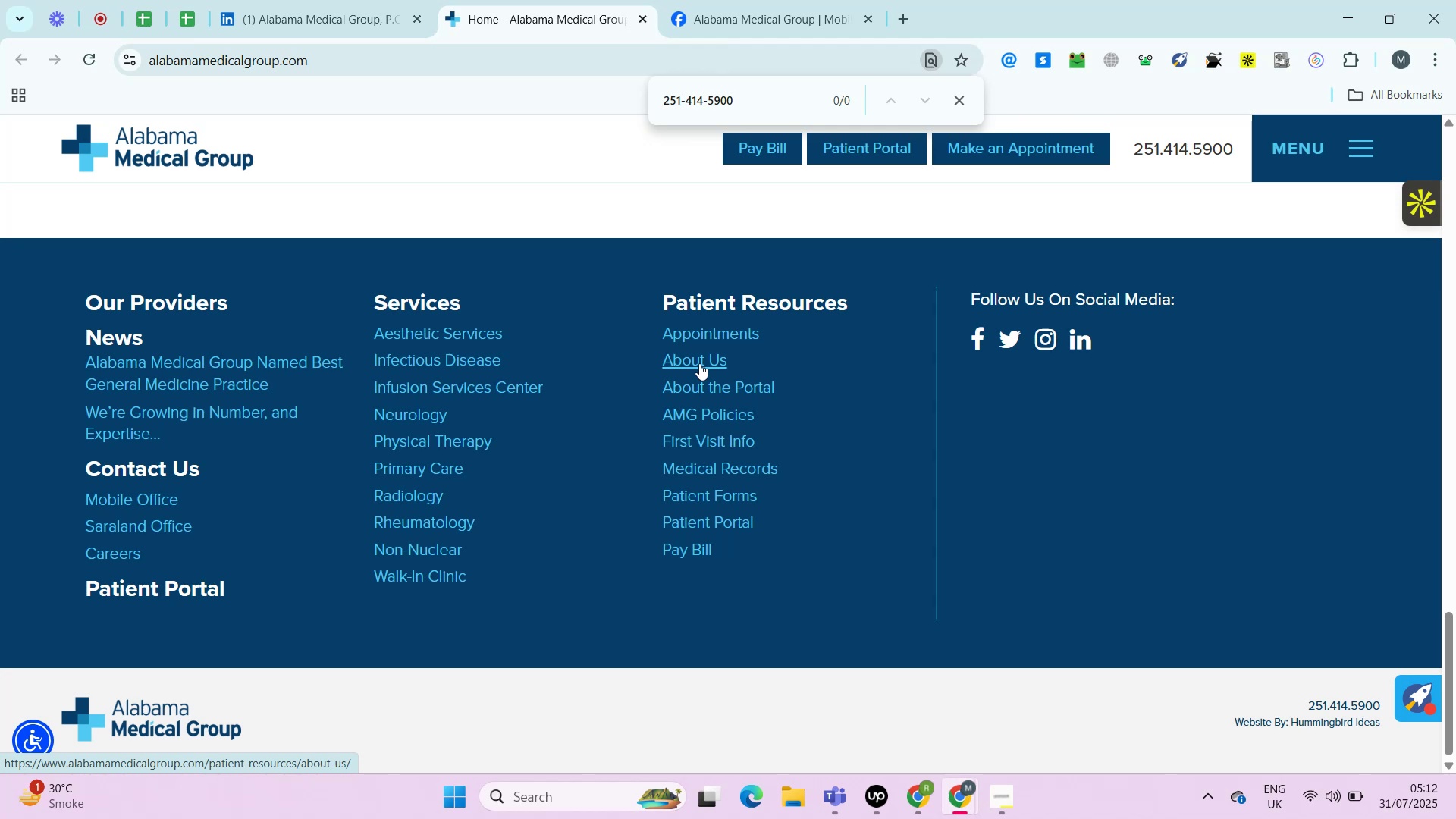 
key(Alt+Control+AltRight)
 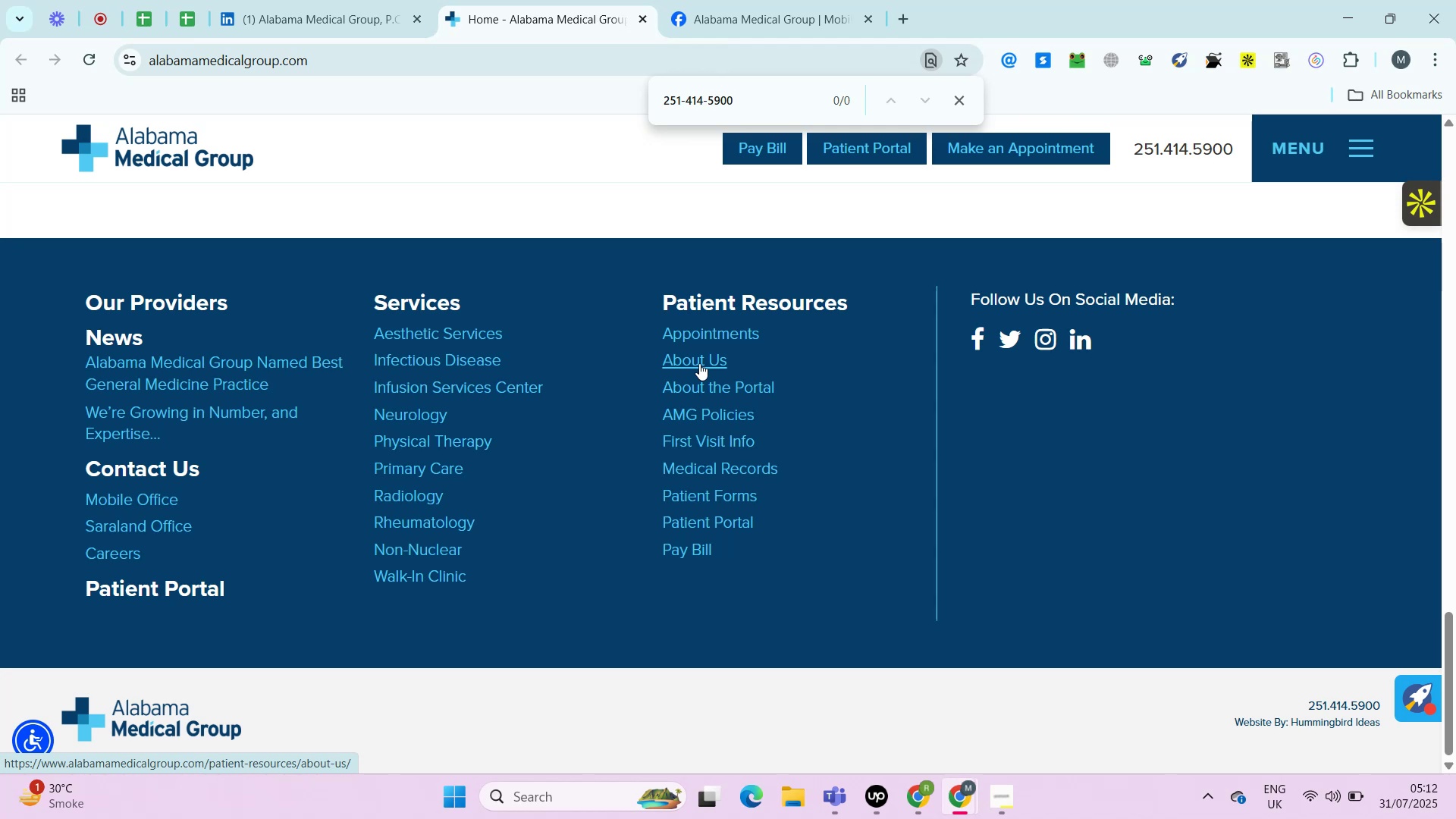 
key(Alt+Control+ControlRight)
 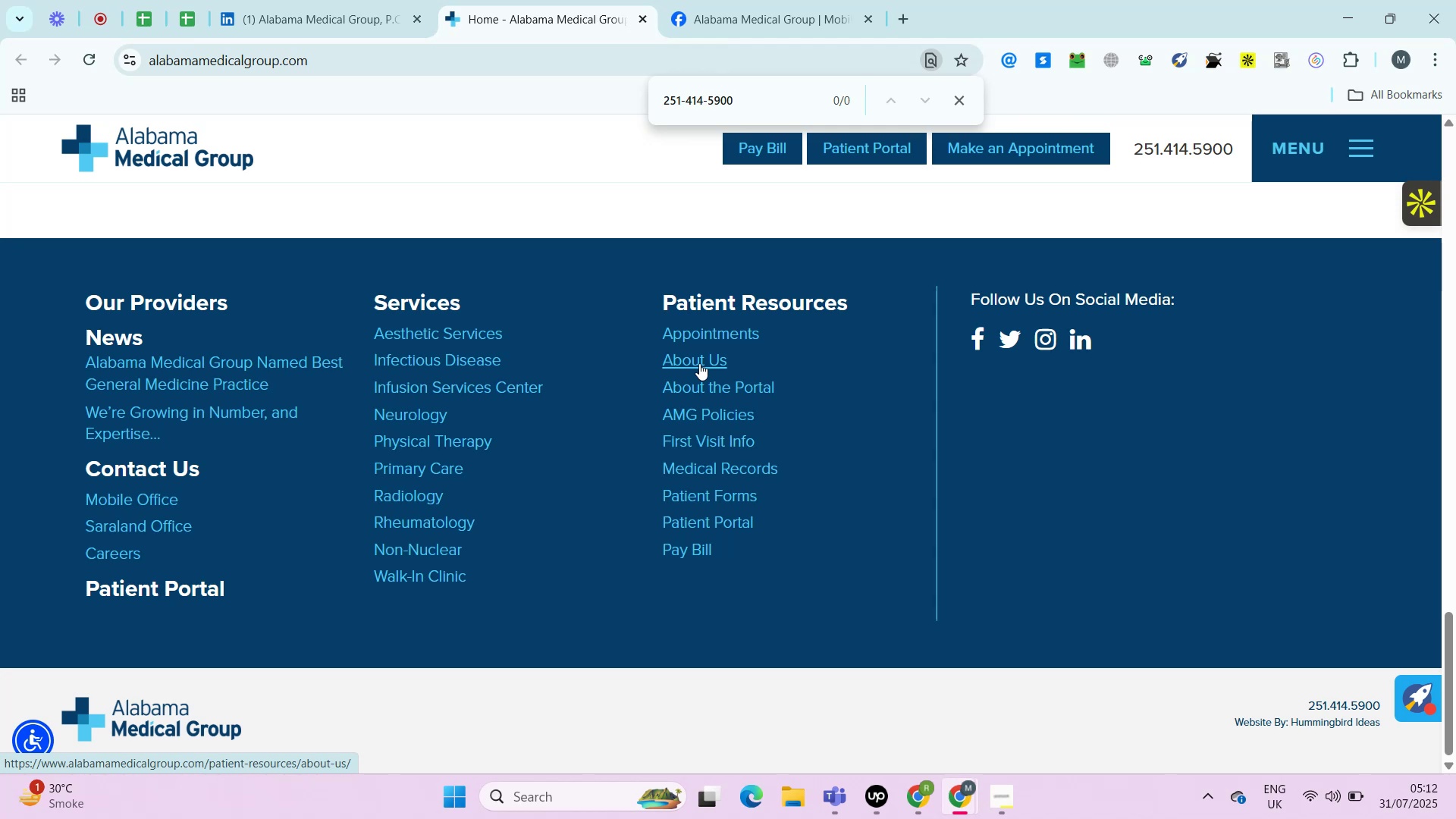 
key(Alt+Control+AltRight)
 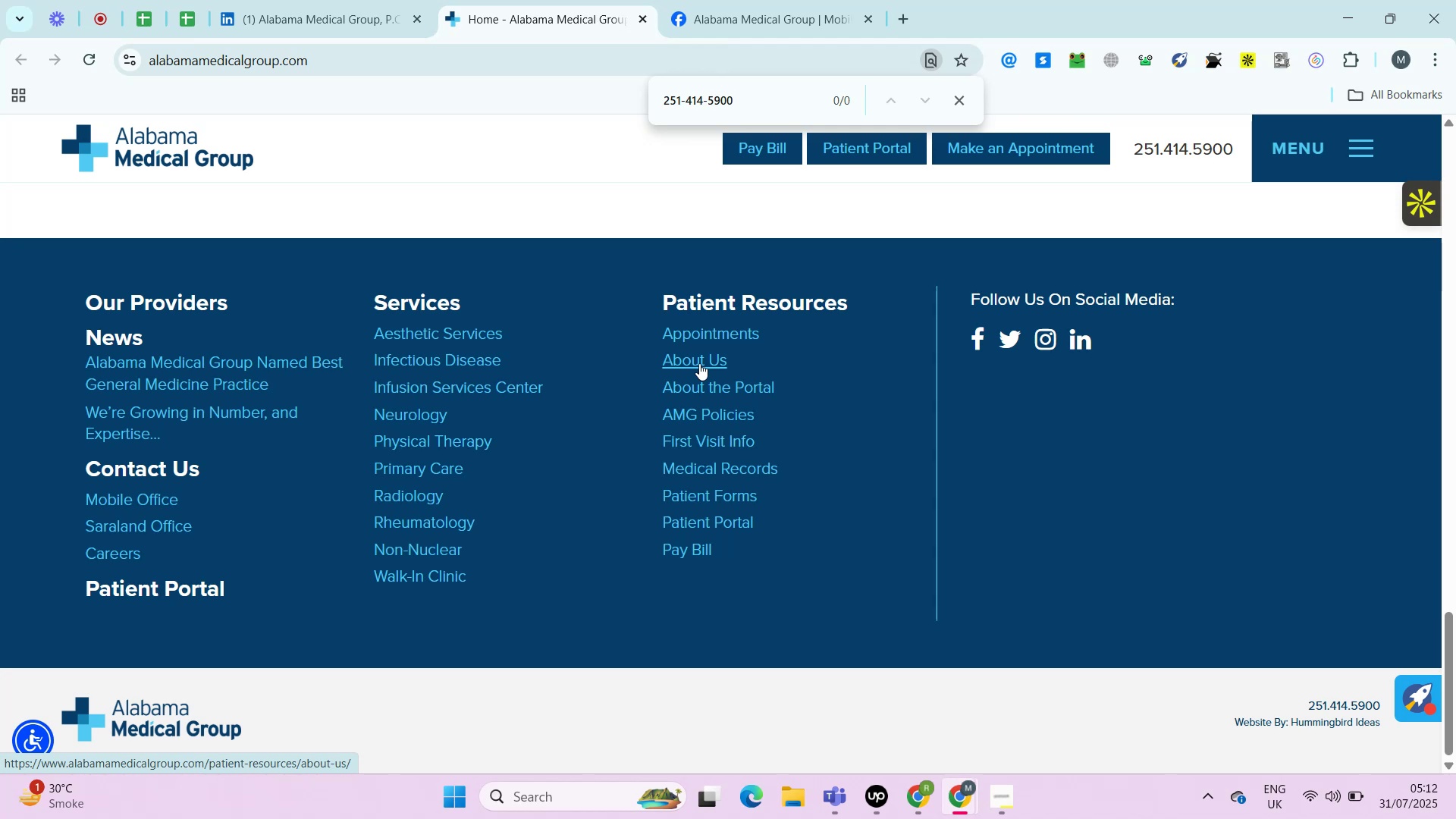 
key(Alt+Control+ControlRight)
 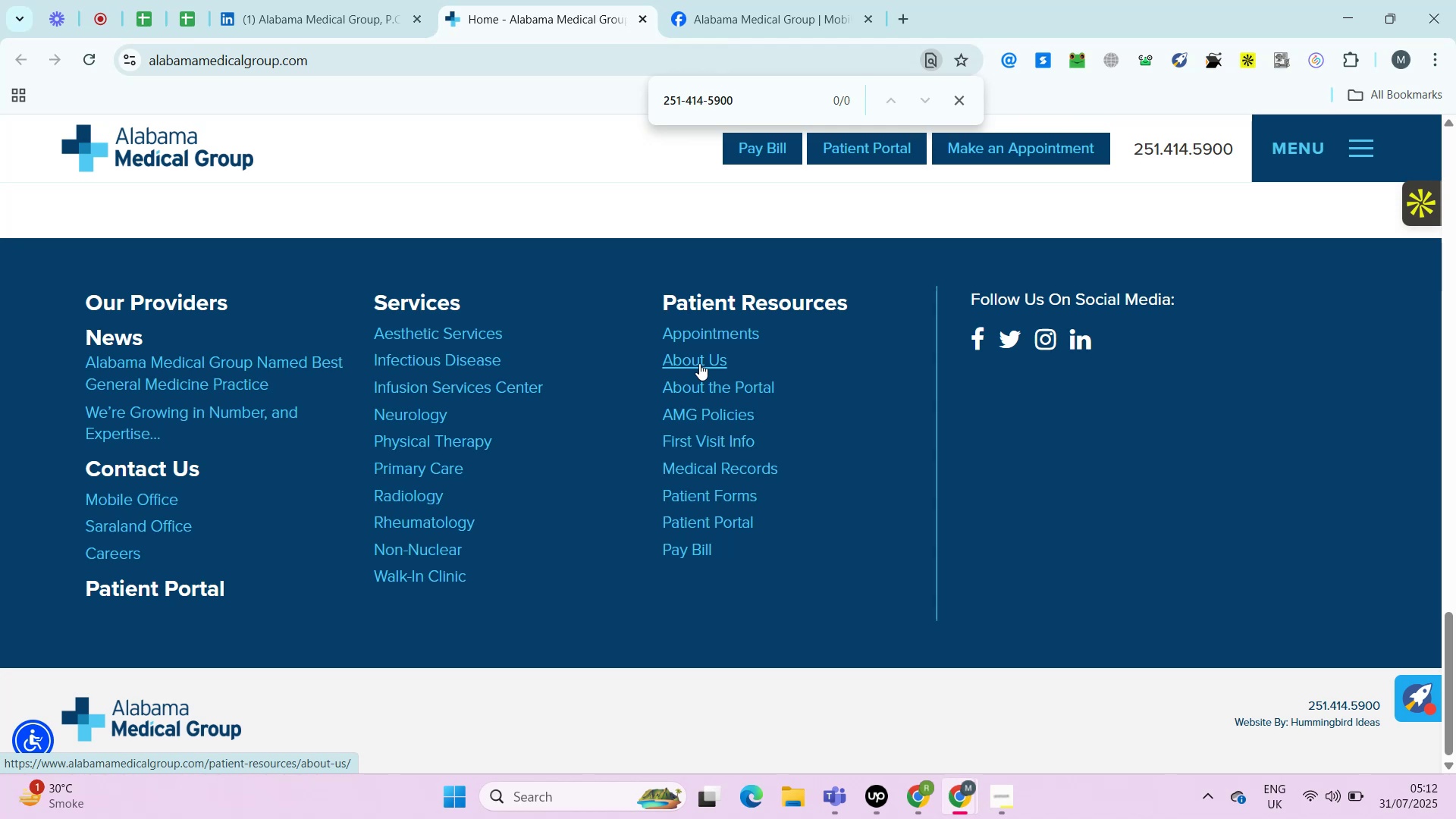 
key(Alt+Control+AltRight)
 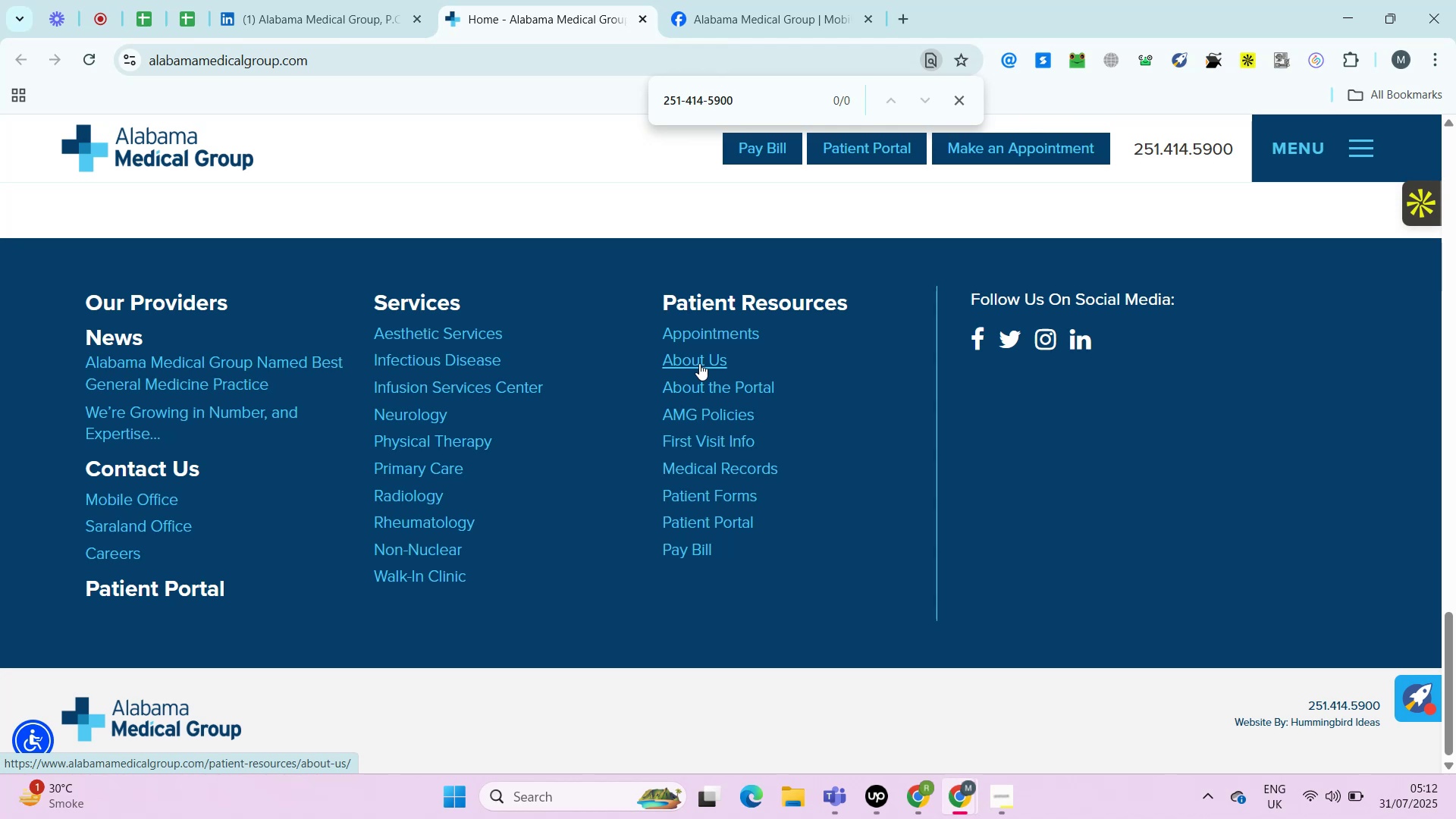 
wait(14.01)
 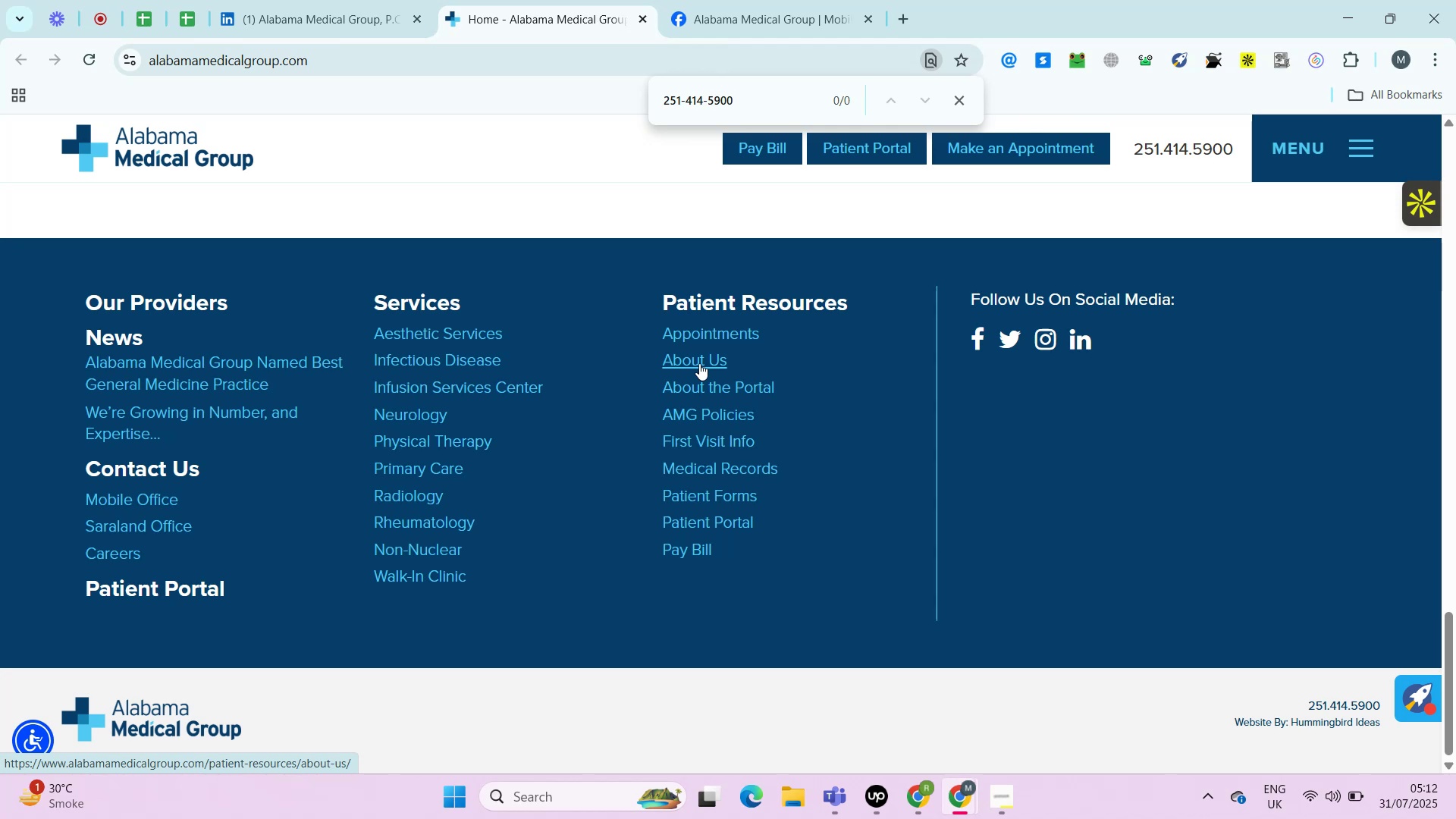 
key(Control+ControlRight)
 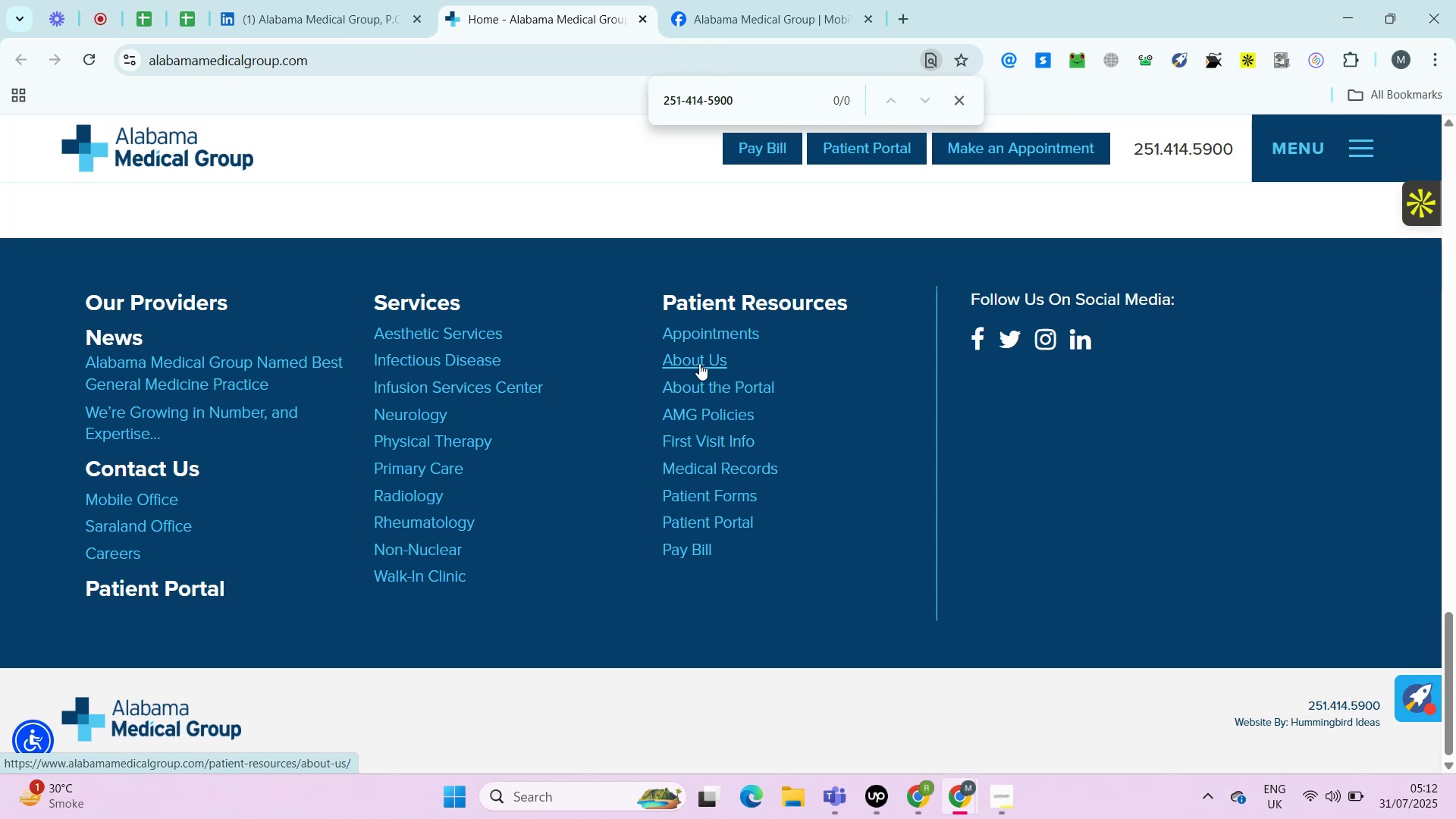 
key(Alt+Control+AltRight)
 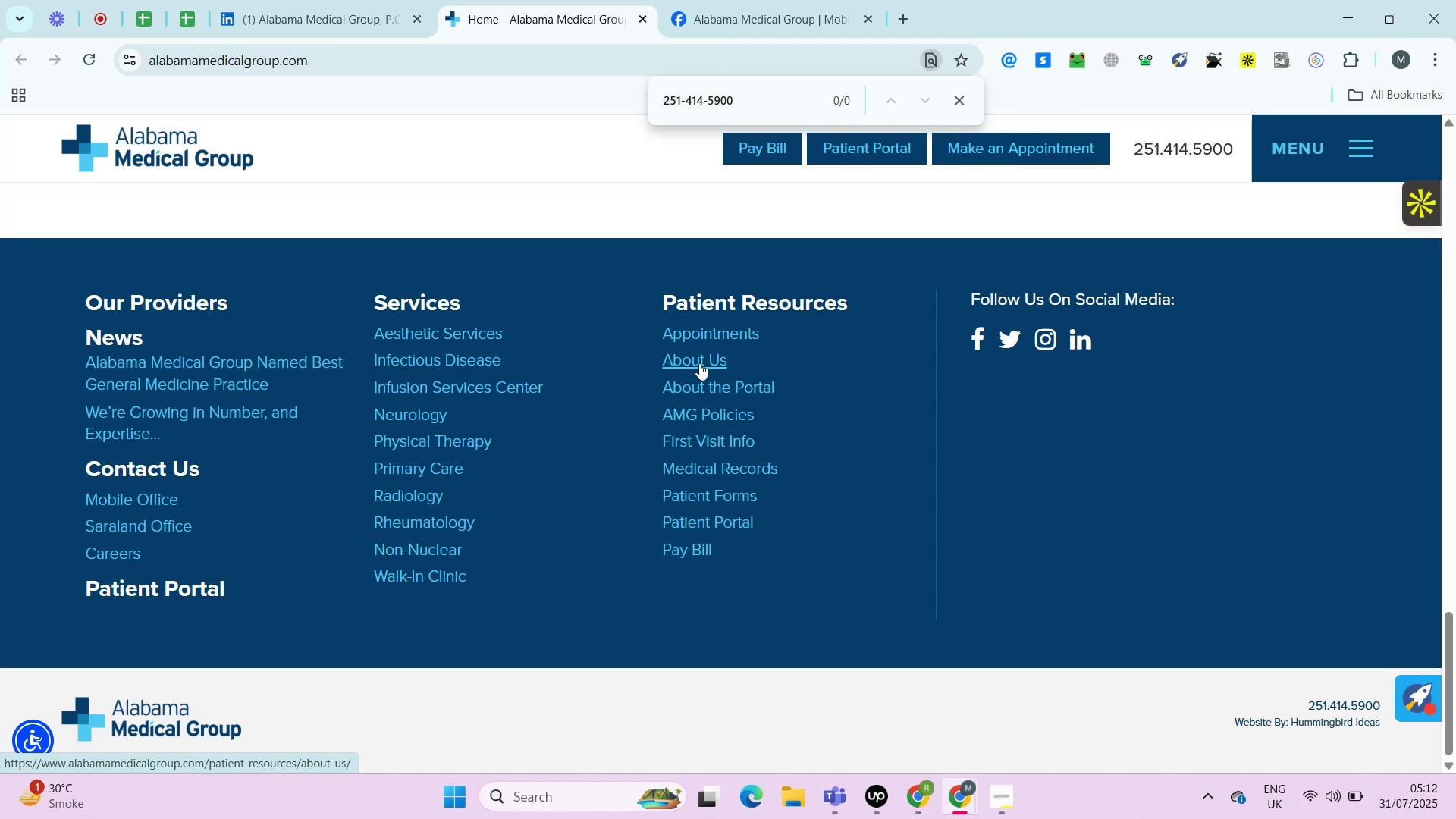 
key(Control+ControlRight)
 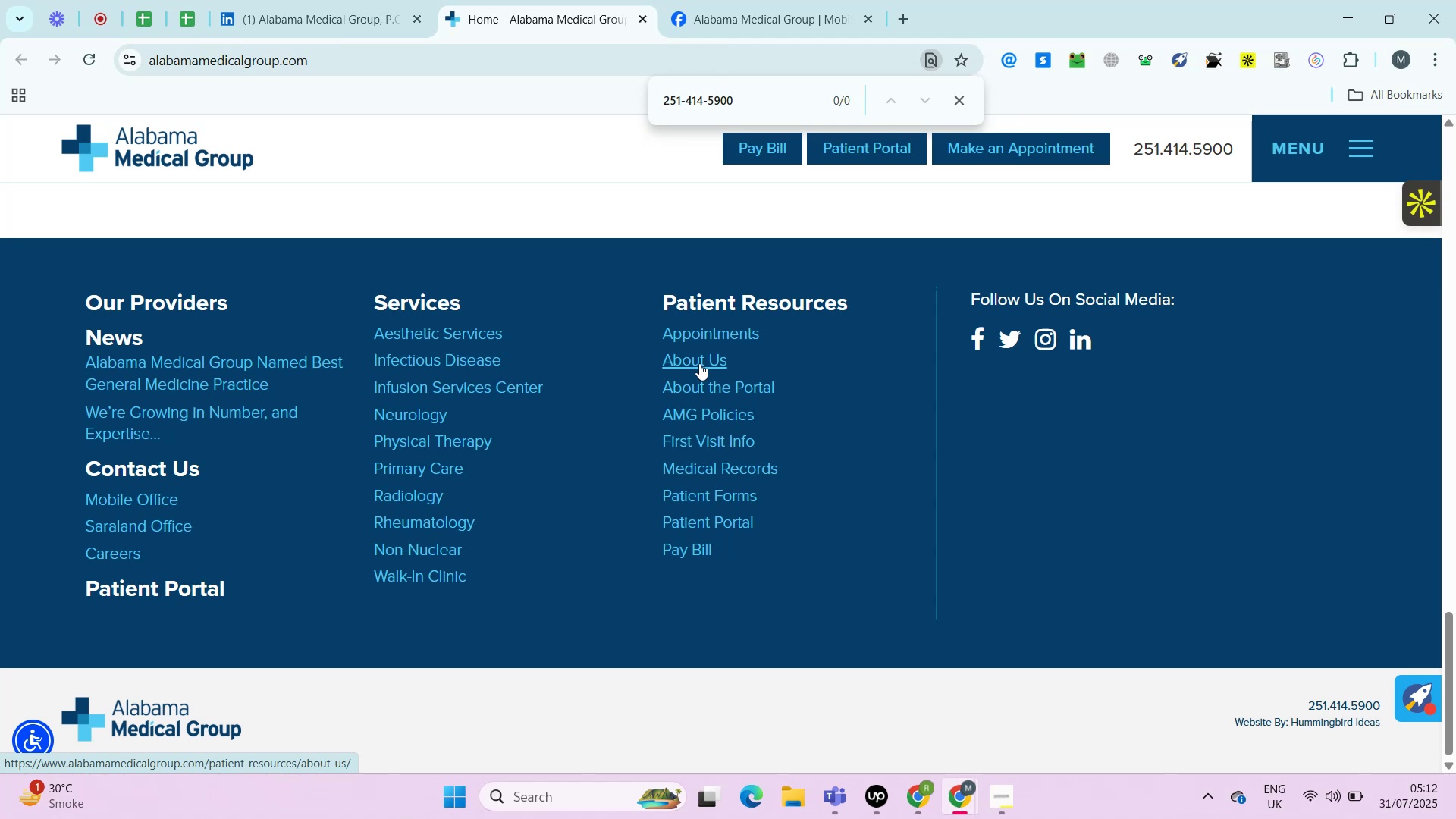 
key(Alt+Control+AltRight)
 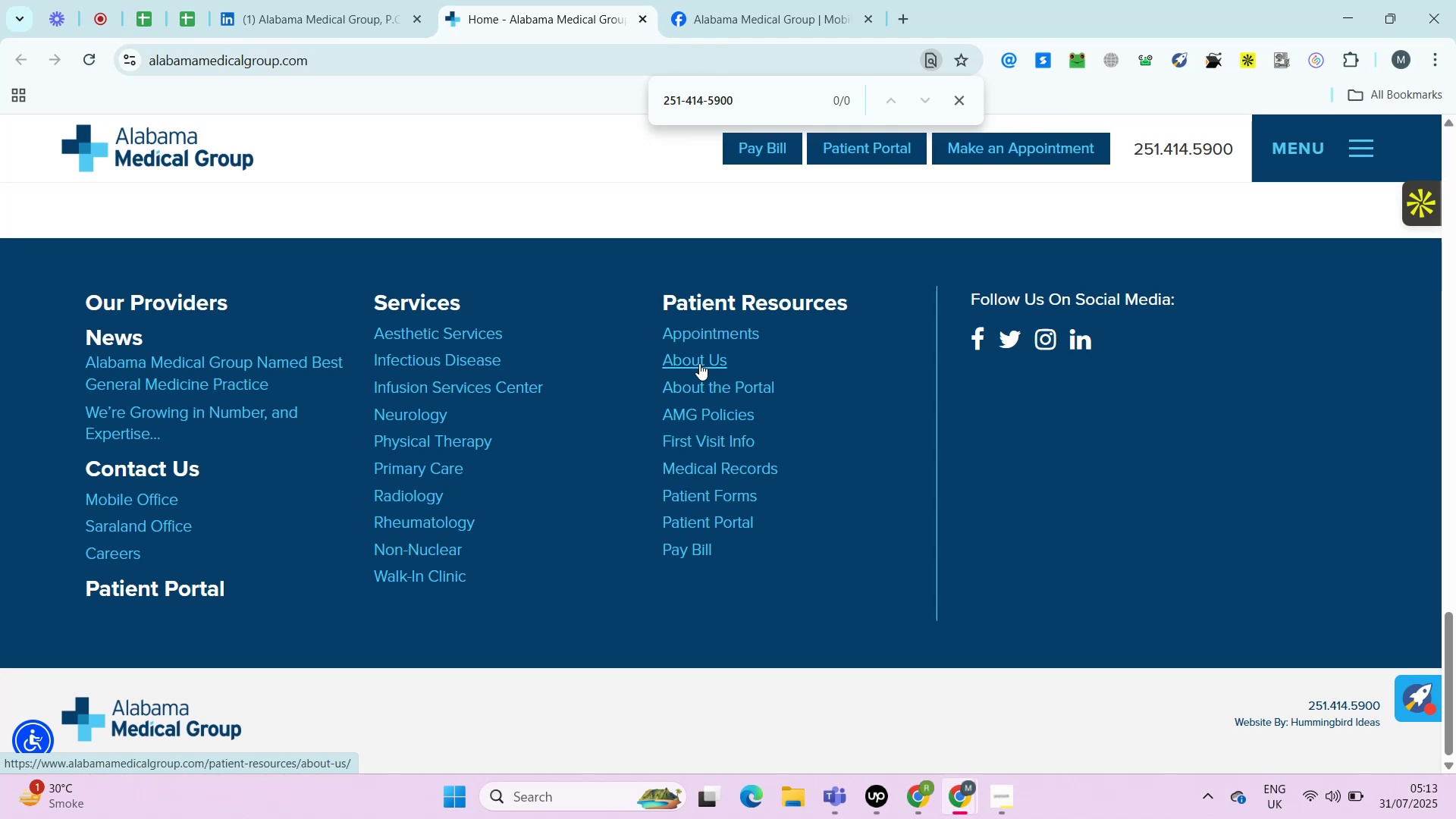 
wait(19.8)
 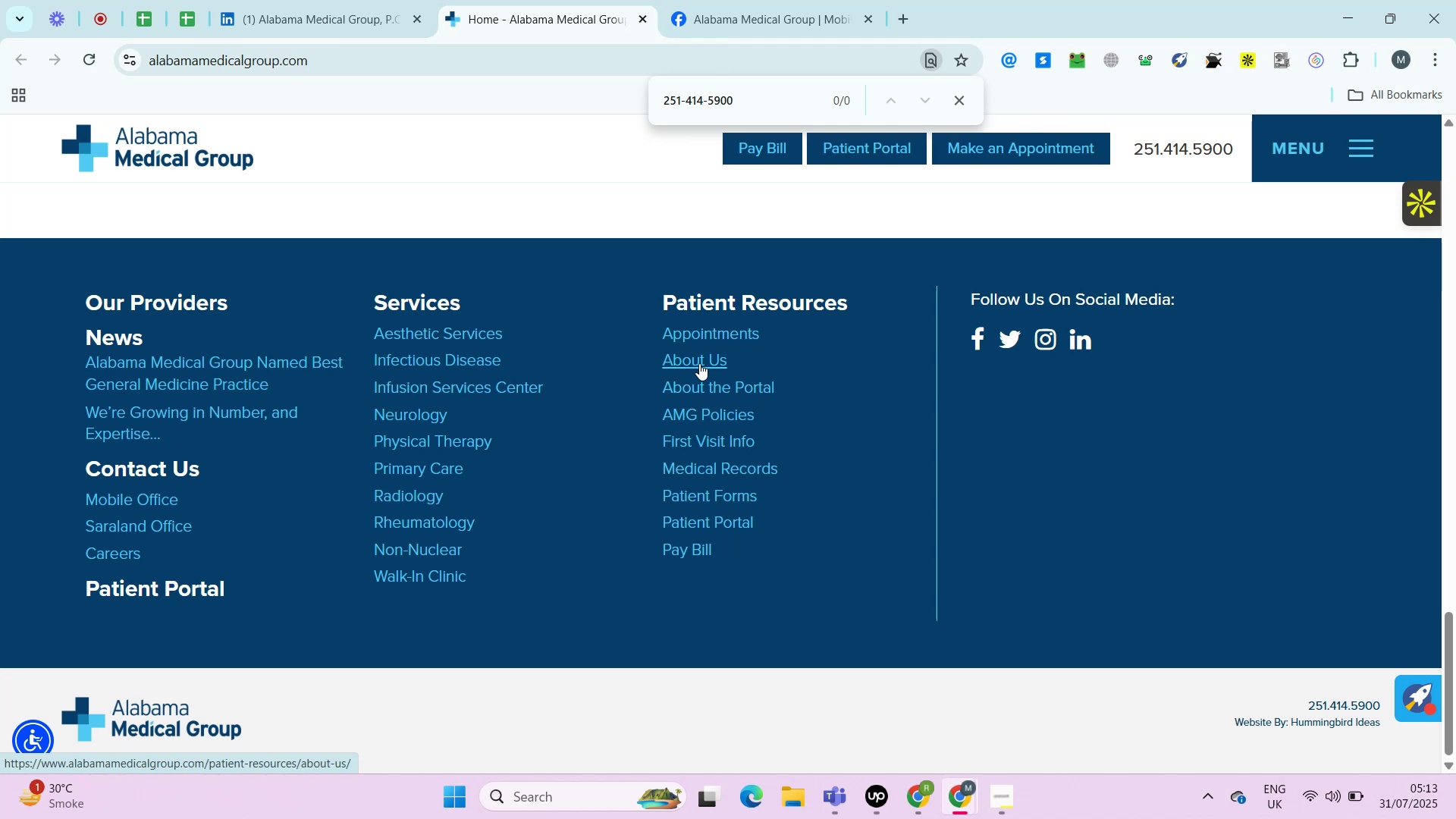 
hold_key(key=ControlLeft, duration=0.34)
 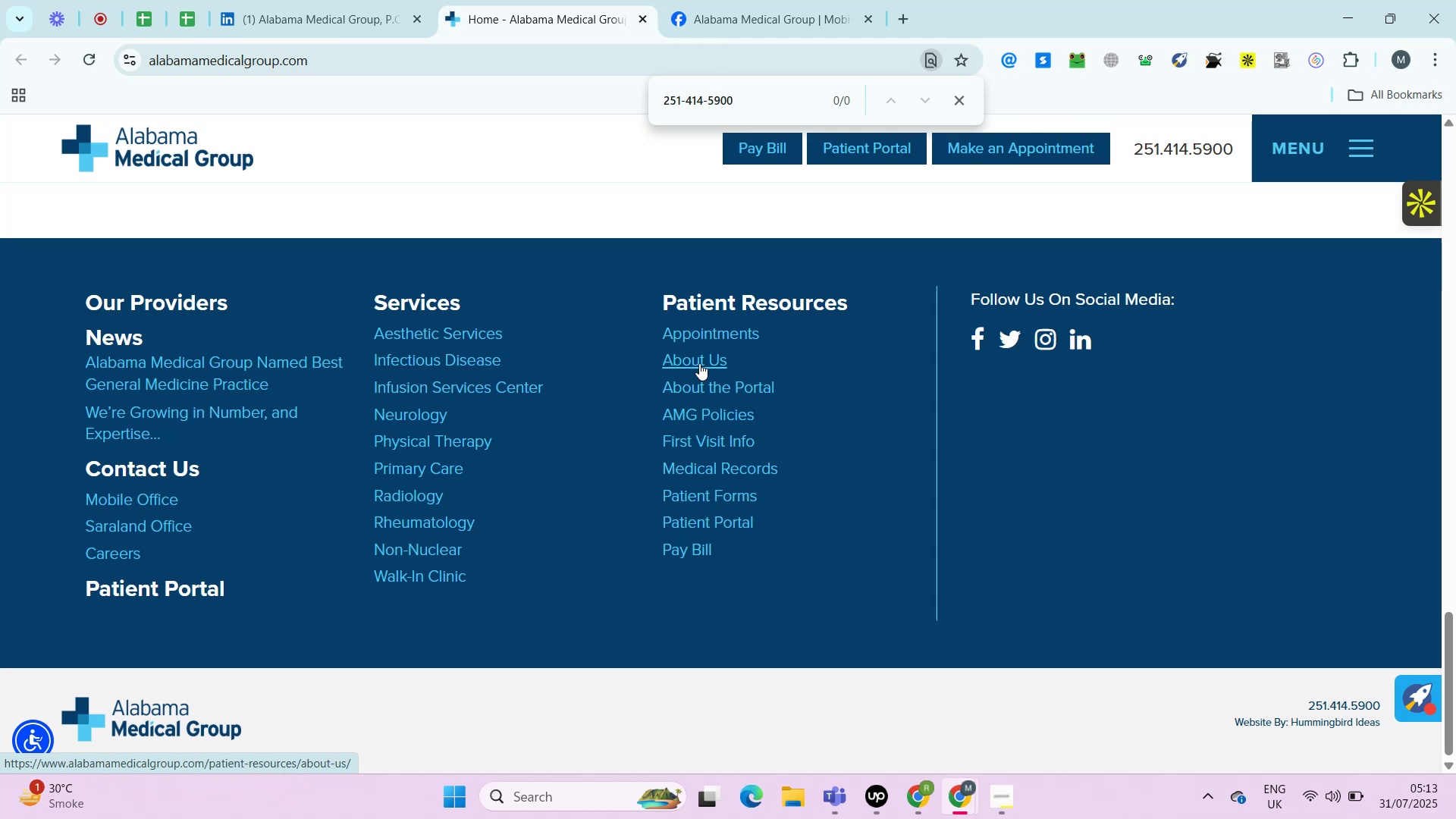 
key(Alt+Control+AltLeft)
 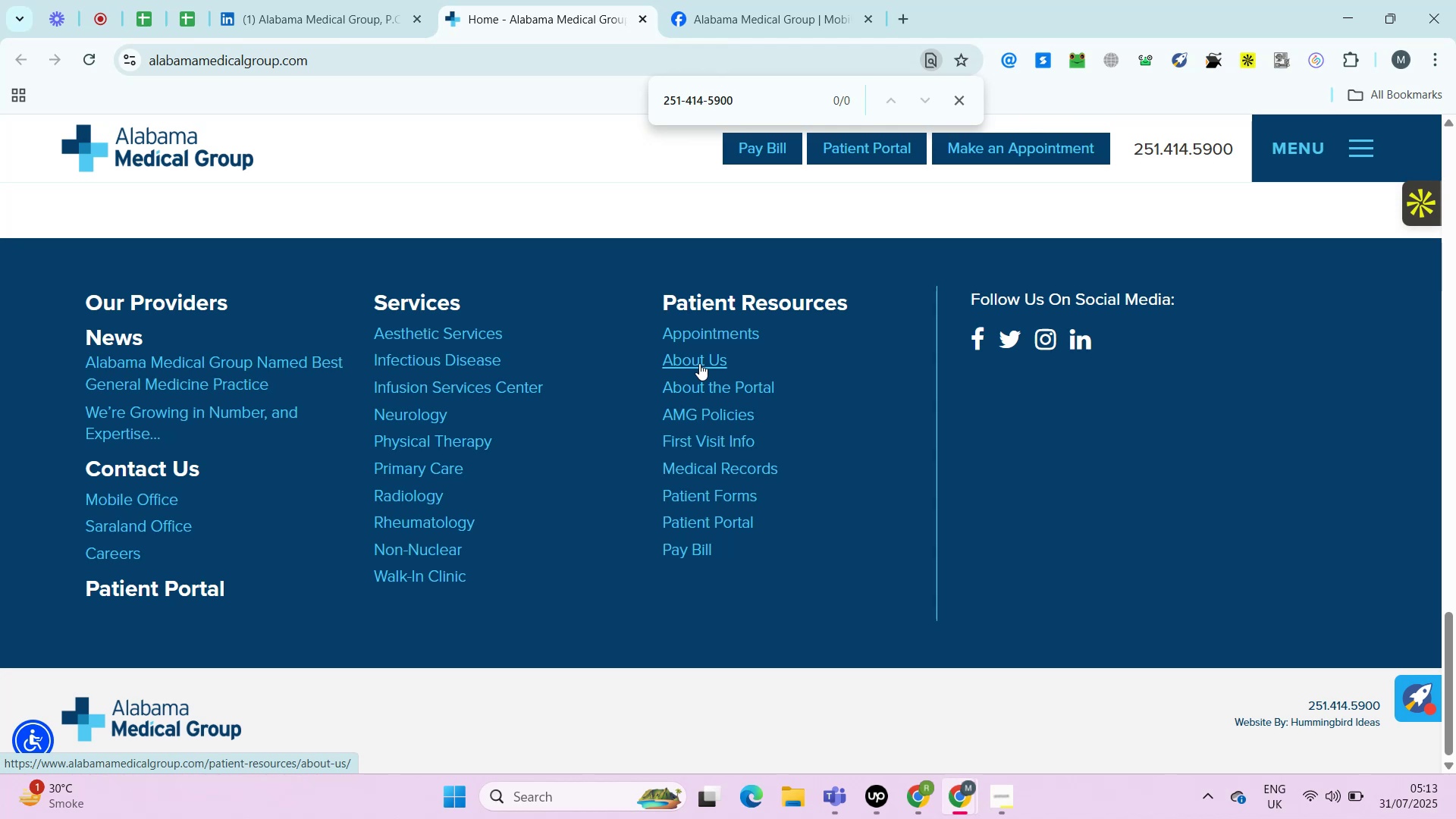 
hold_key(key=ControlLeft, duration=0.32)
 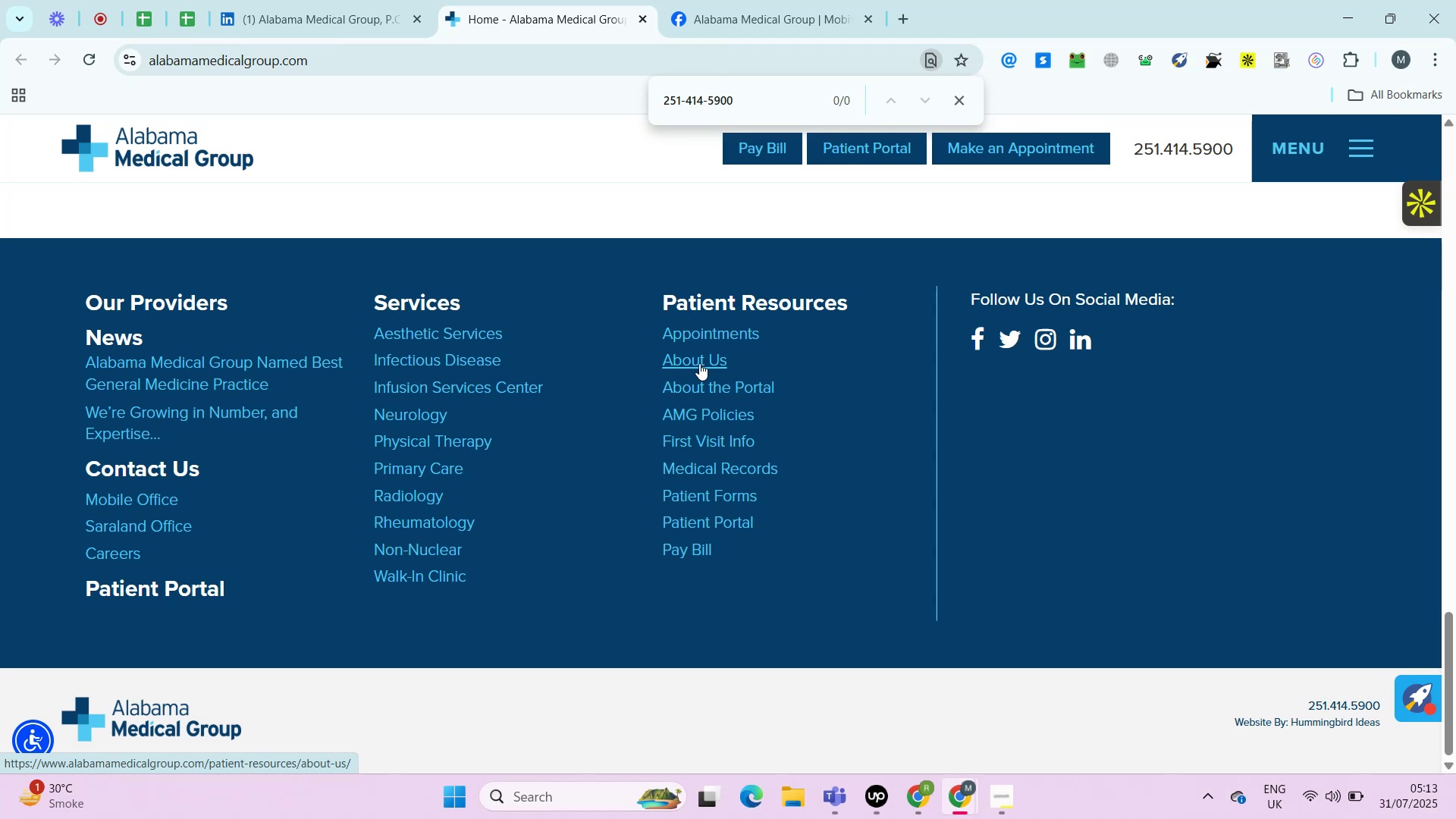 
key(Alt+Control+AltLeft)
 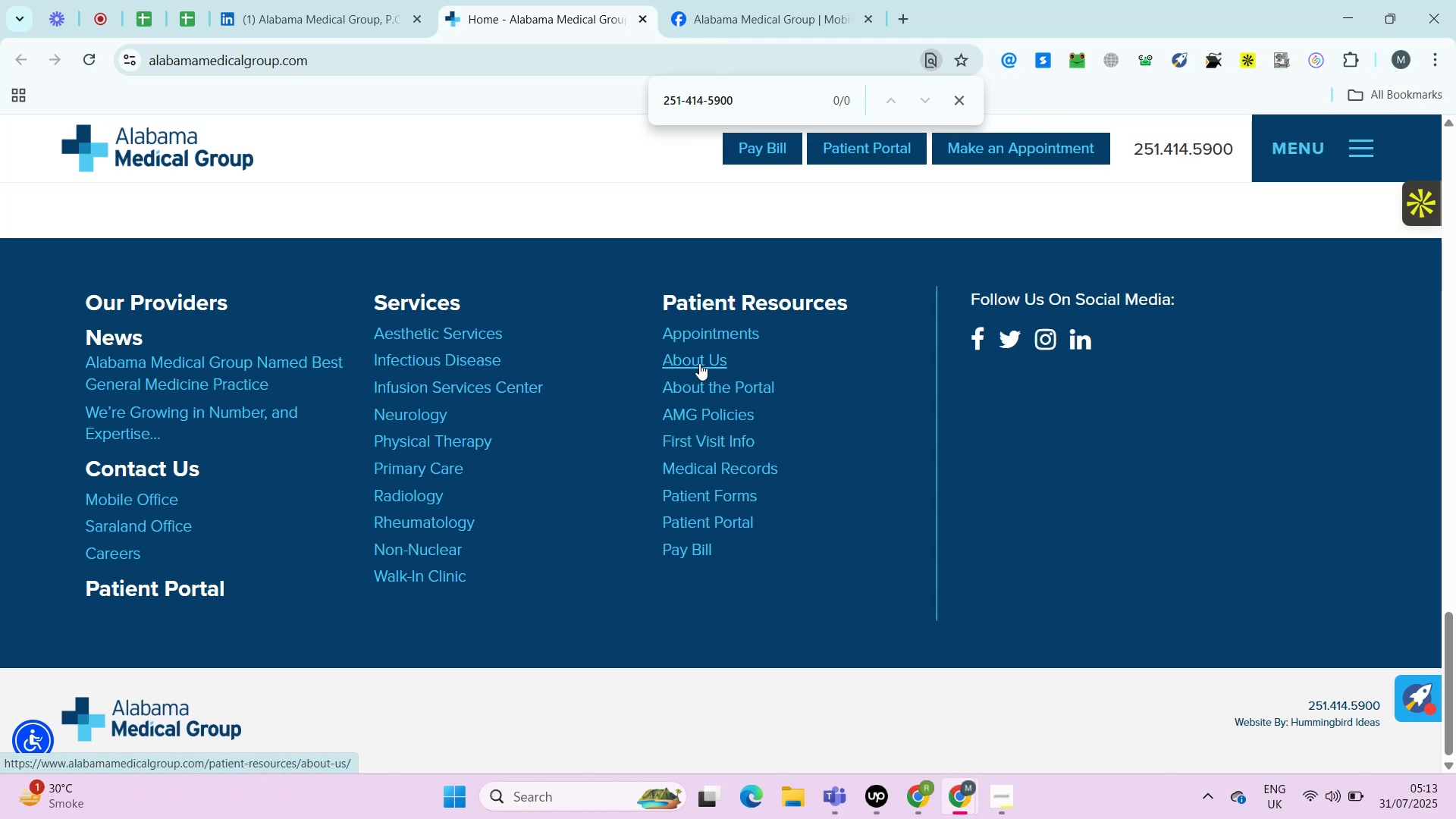 
key(Alt+Control+AltLeft)
 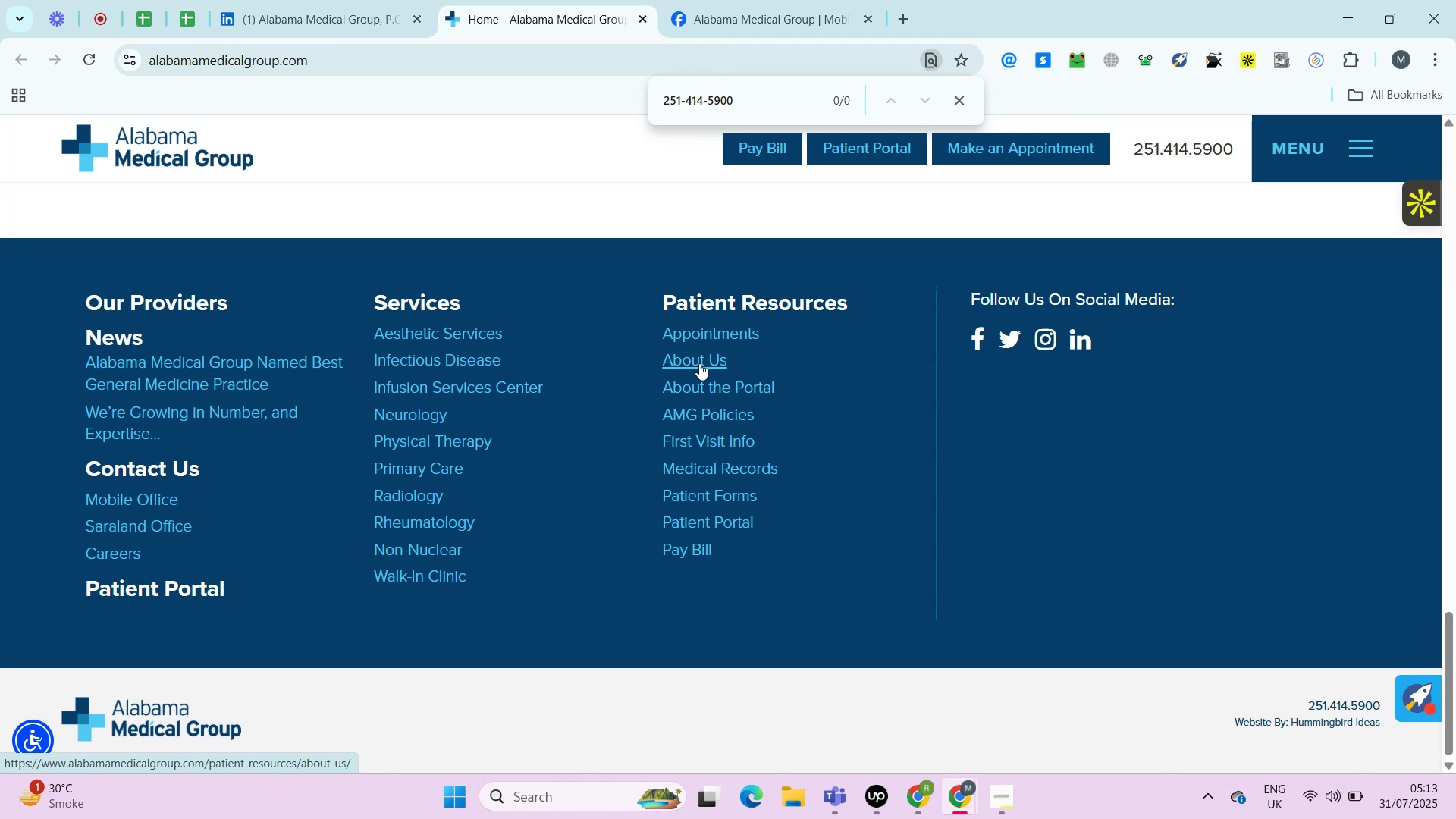 
wait(12.54)
 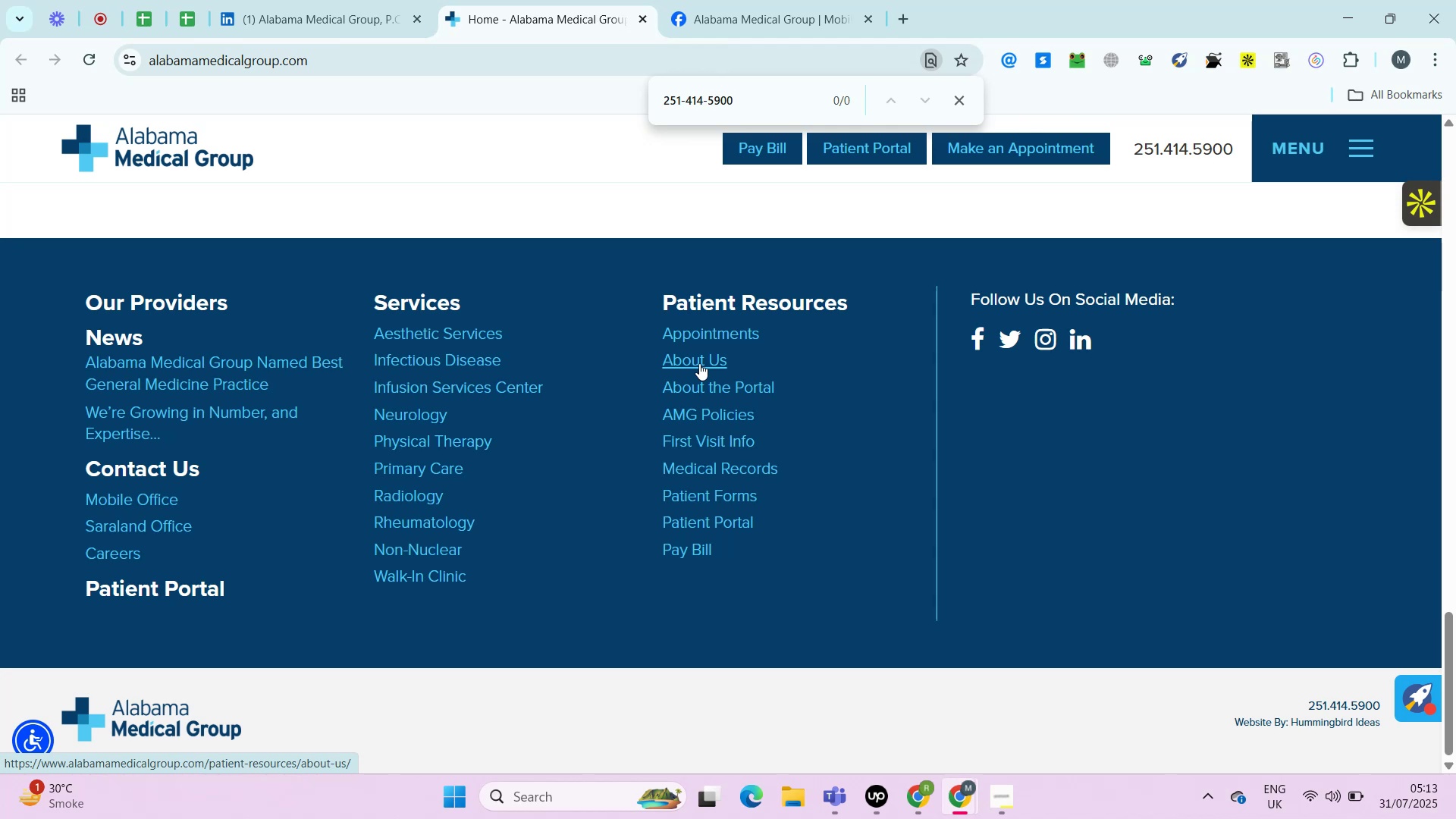 
key(Control+ControlRight)
 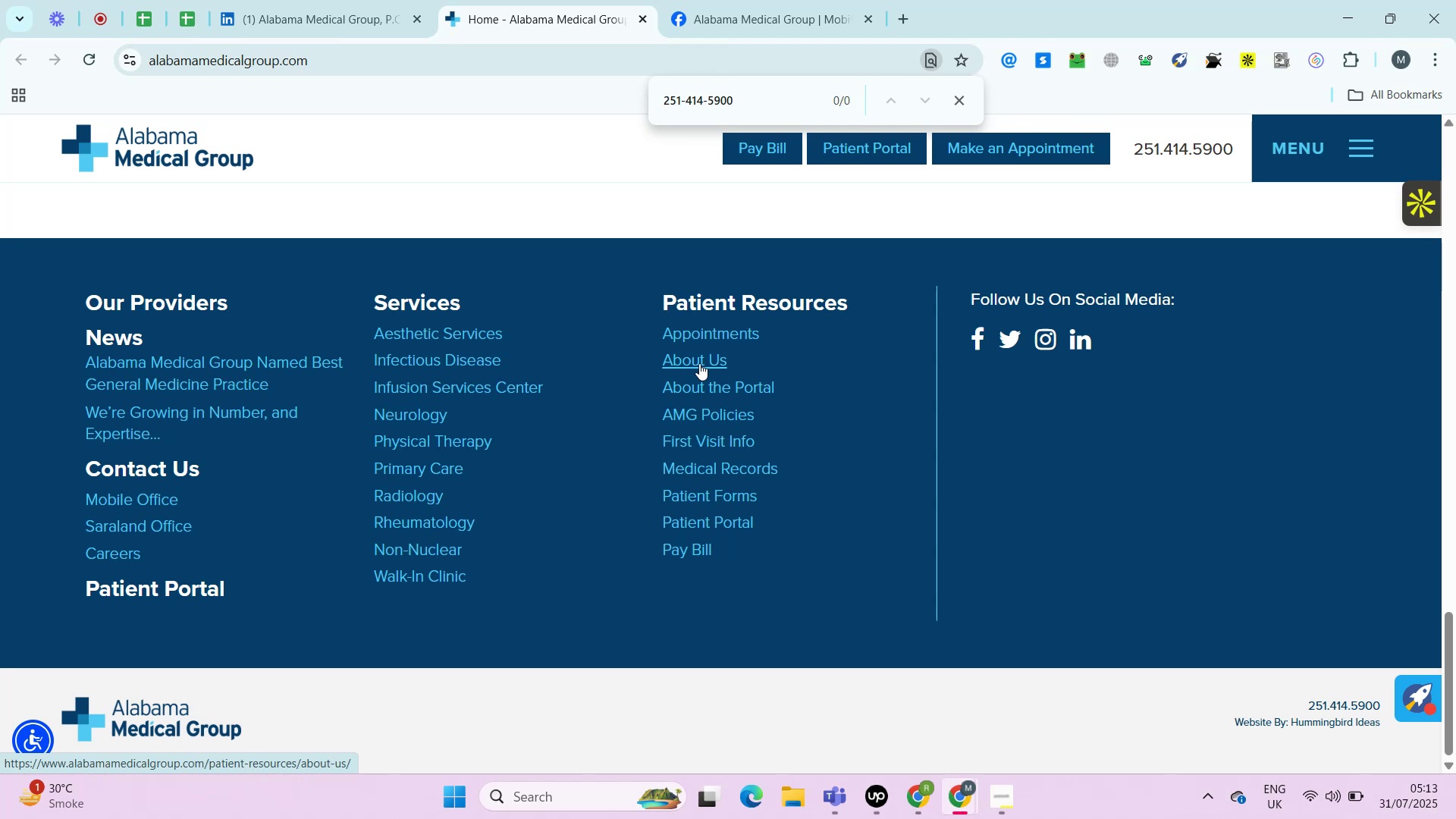 
key(Alt+Control+AltRight)
 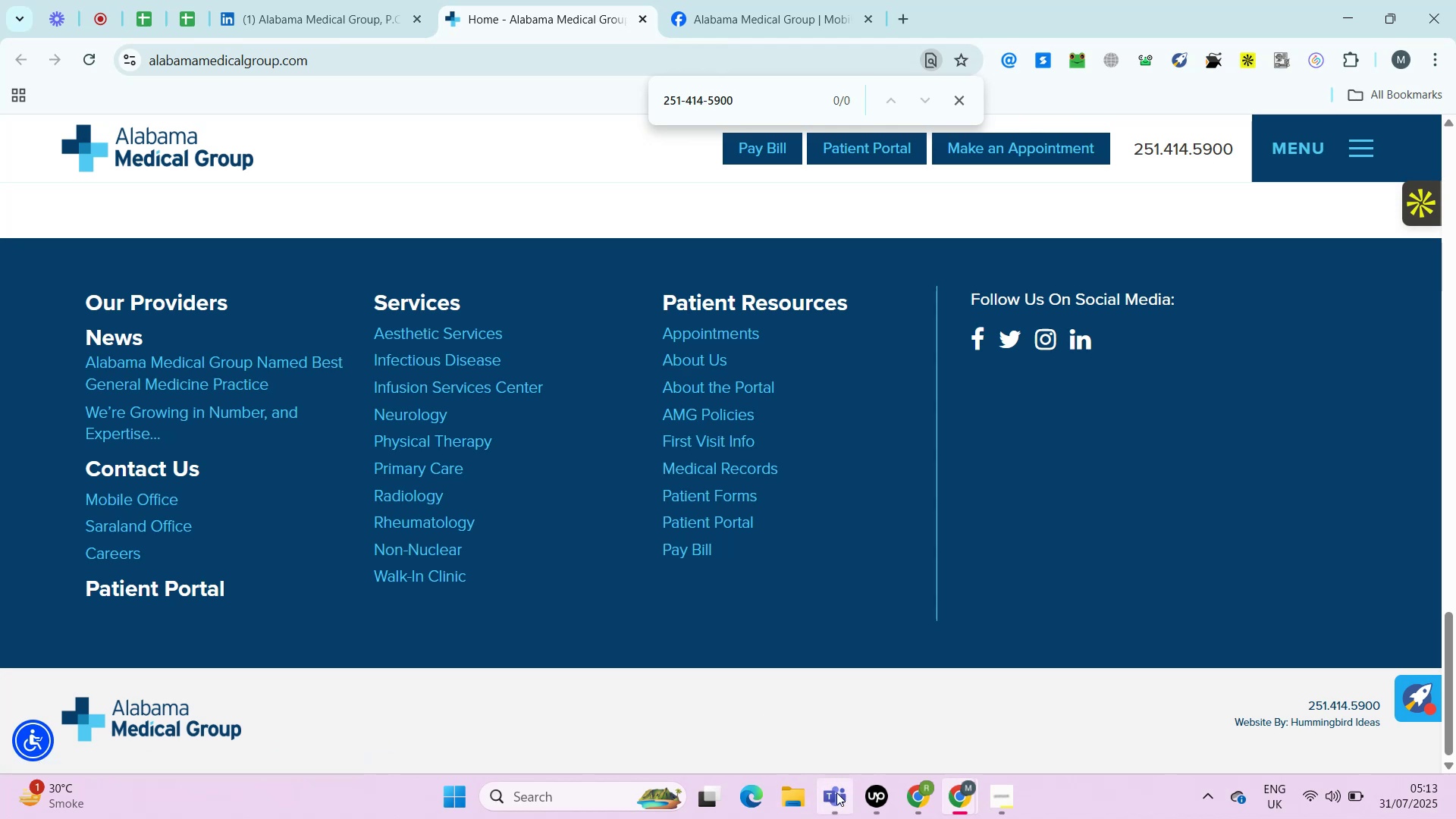 
left_click([830, 794])
 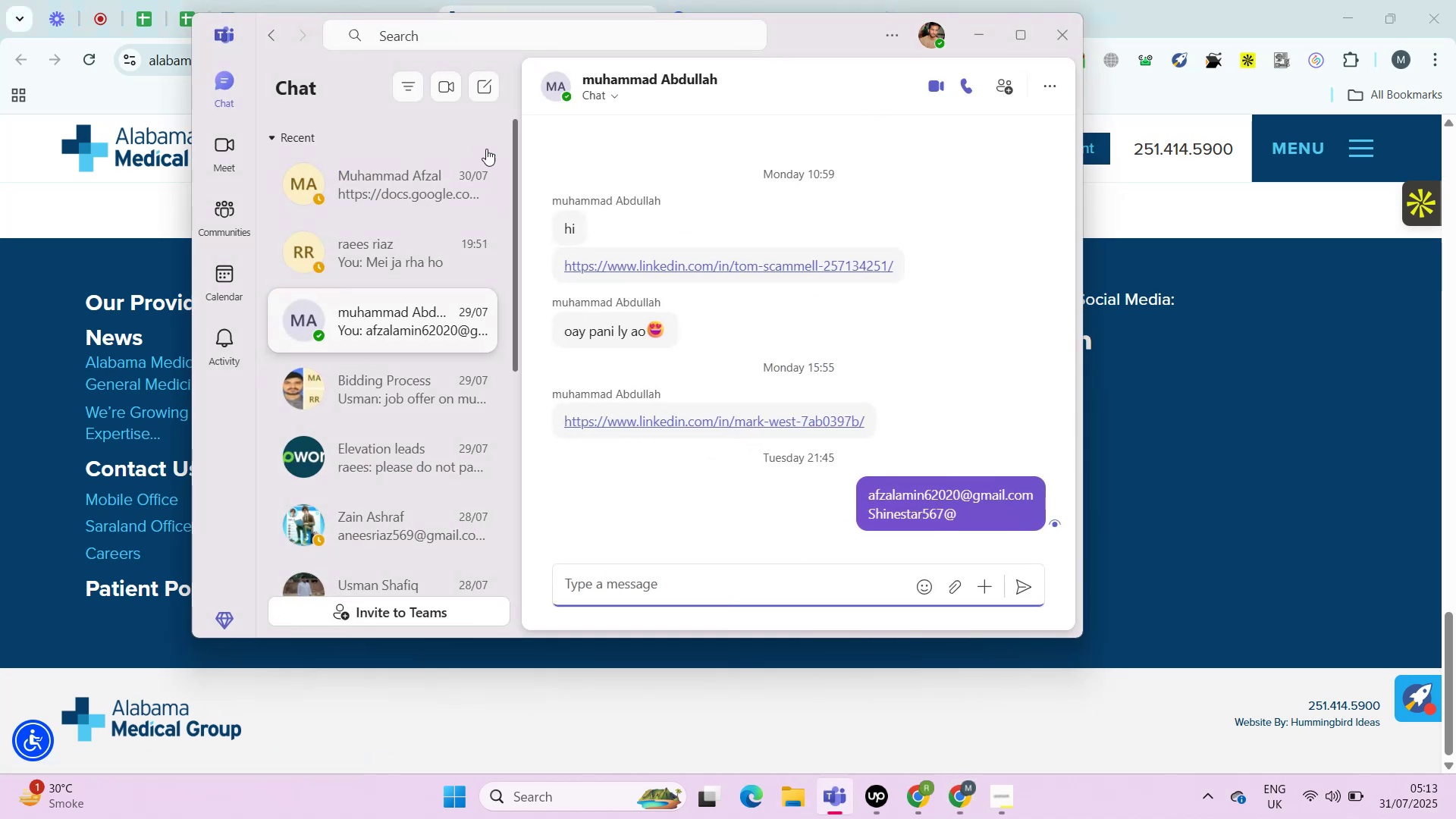 
left_click([416, 185])
 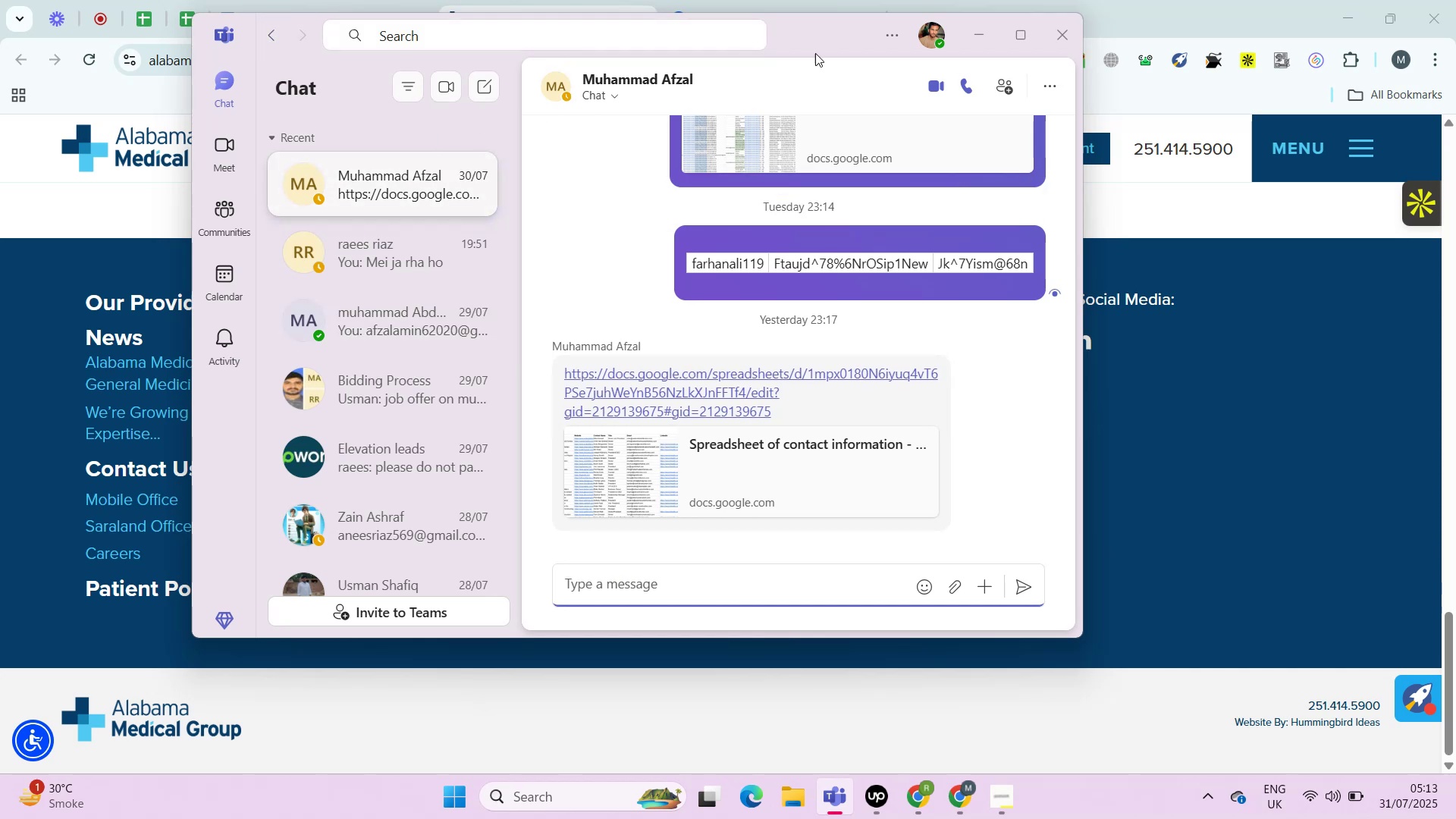 
wait(6.57)
 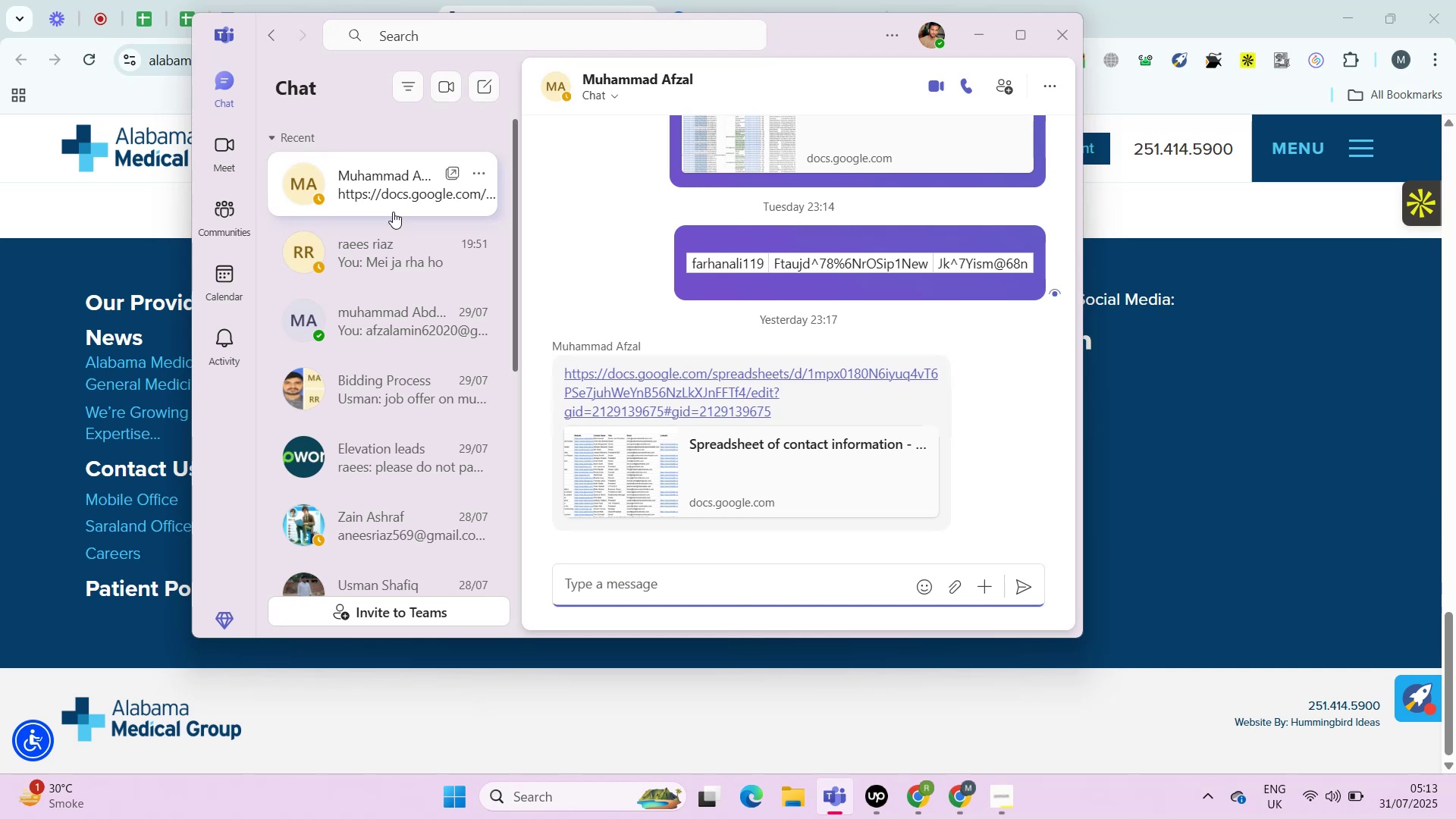 
left_click([996, 39])
 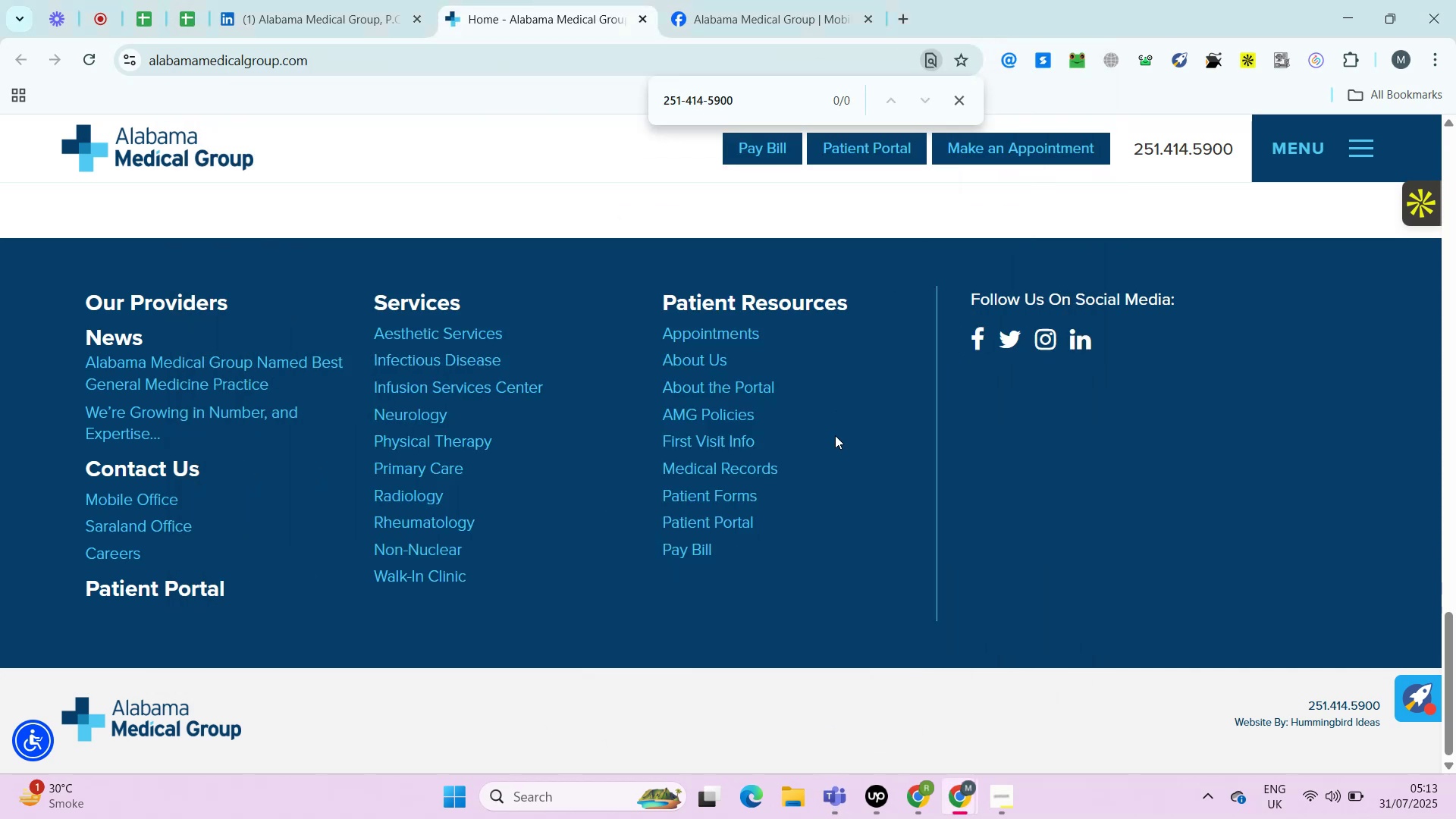 
wait(9.28)
 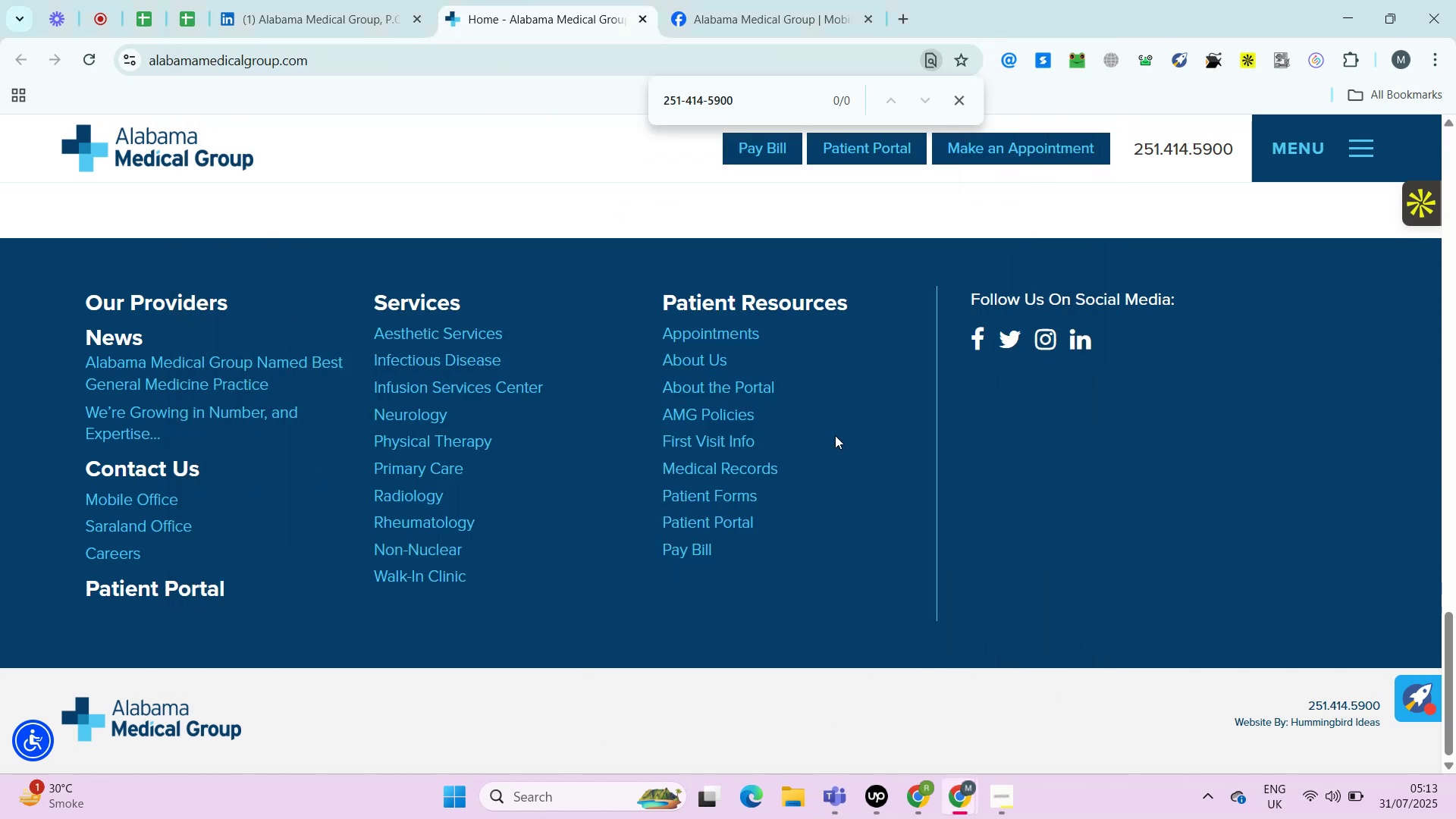 
left_click([869, 791])
 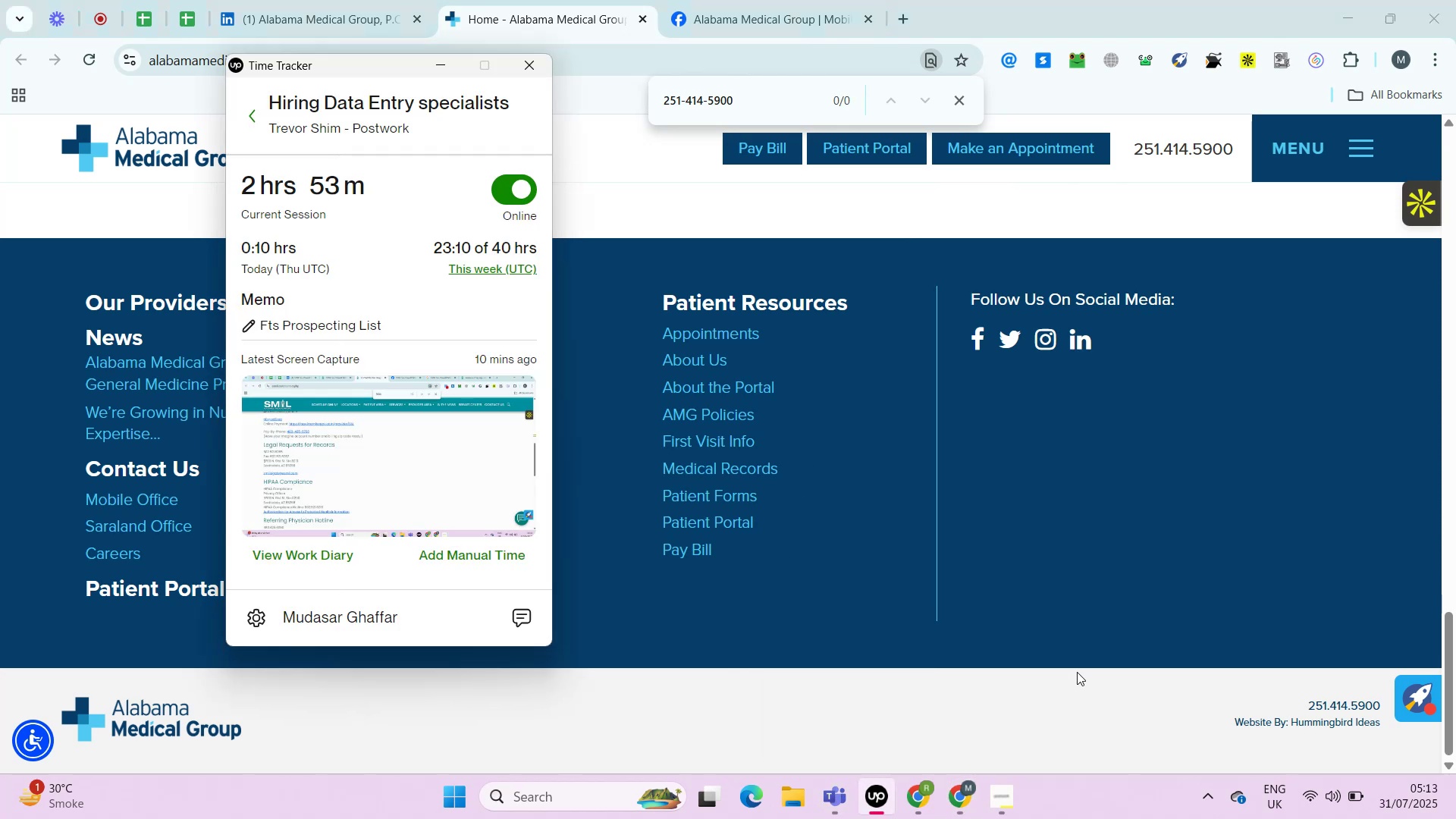 
left_click([1077, 672])
 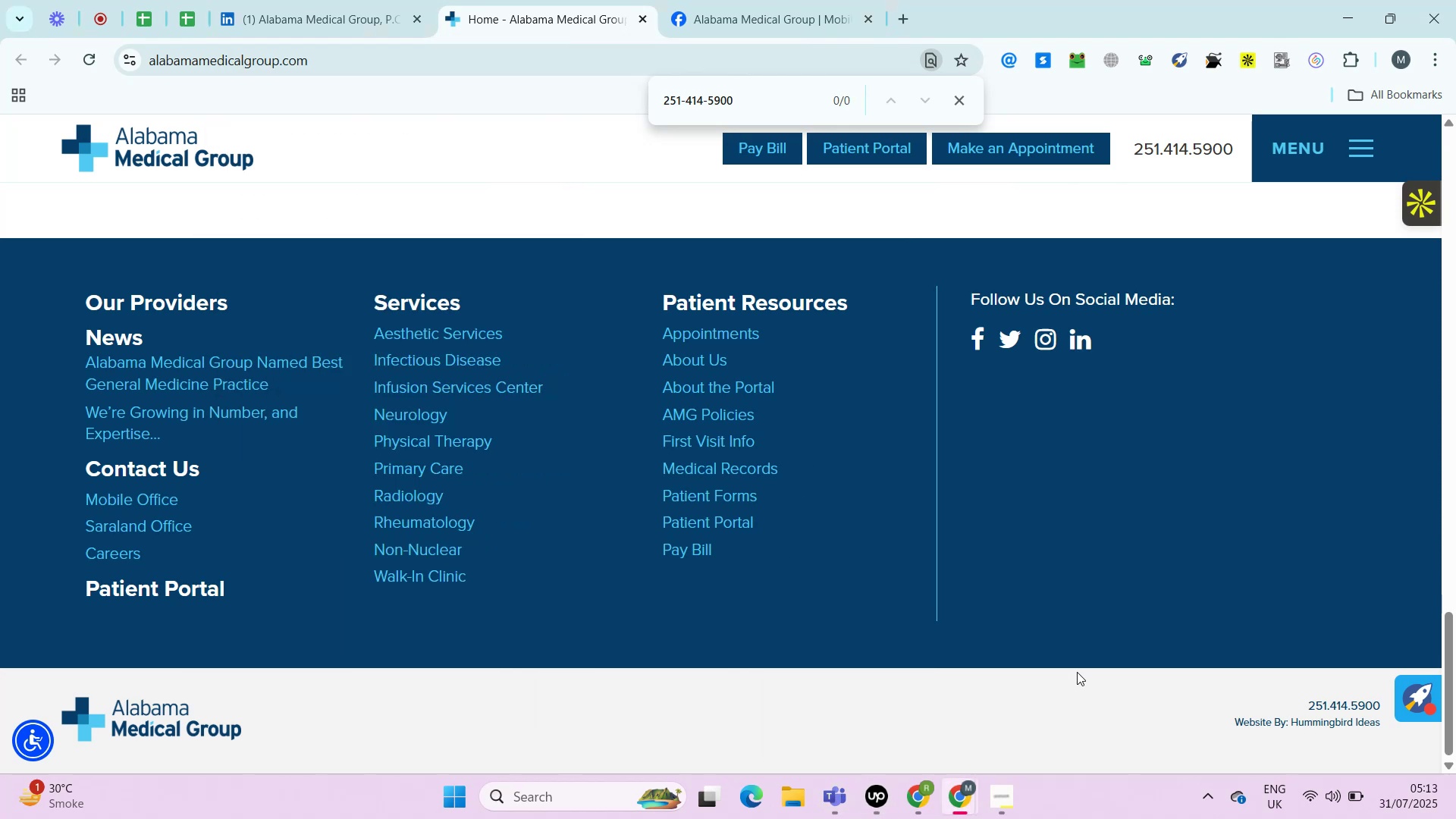 
key(Control+ControlRight)
 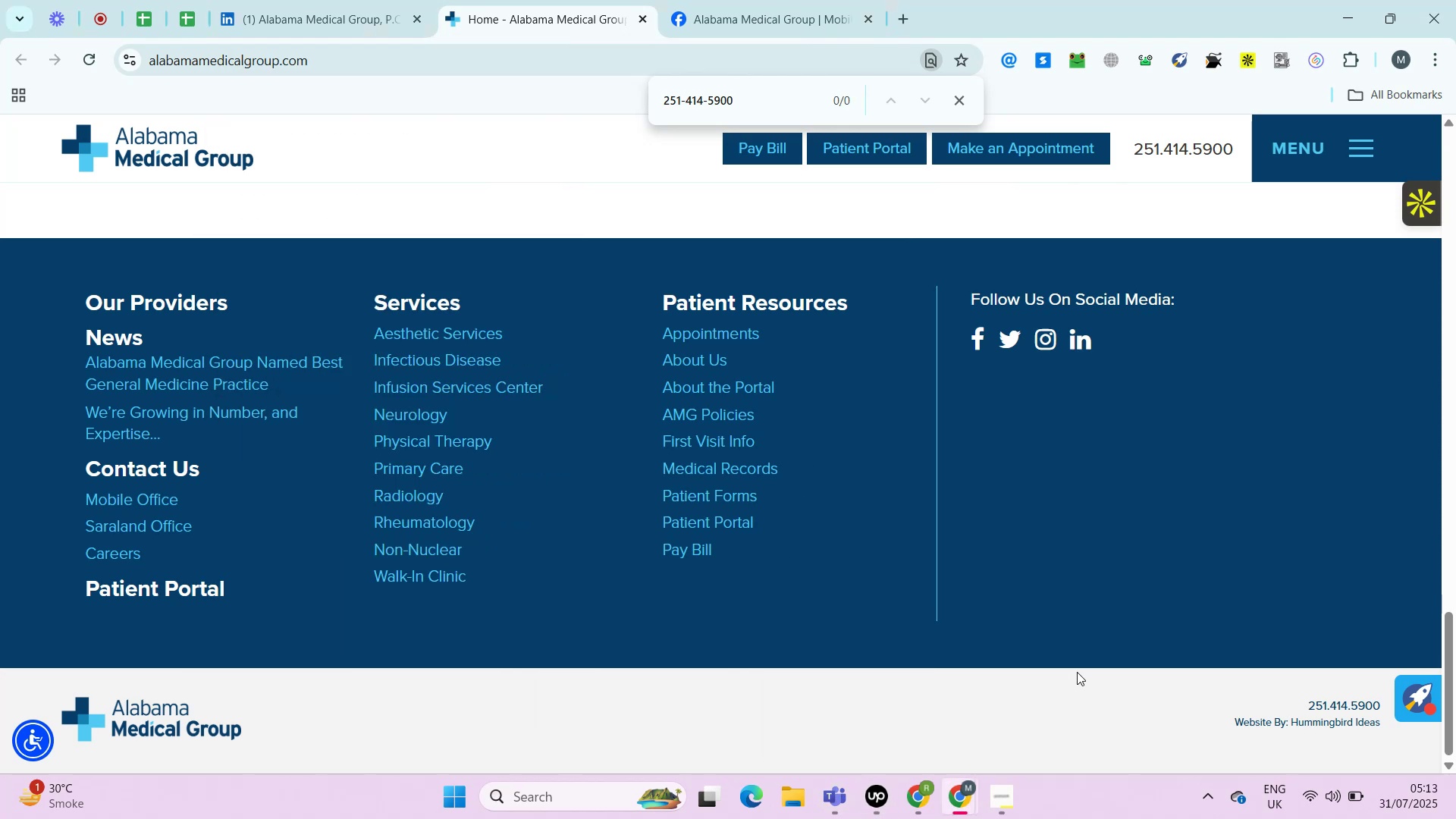 
key(Alt+Control+AltRight)
 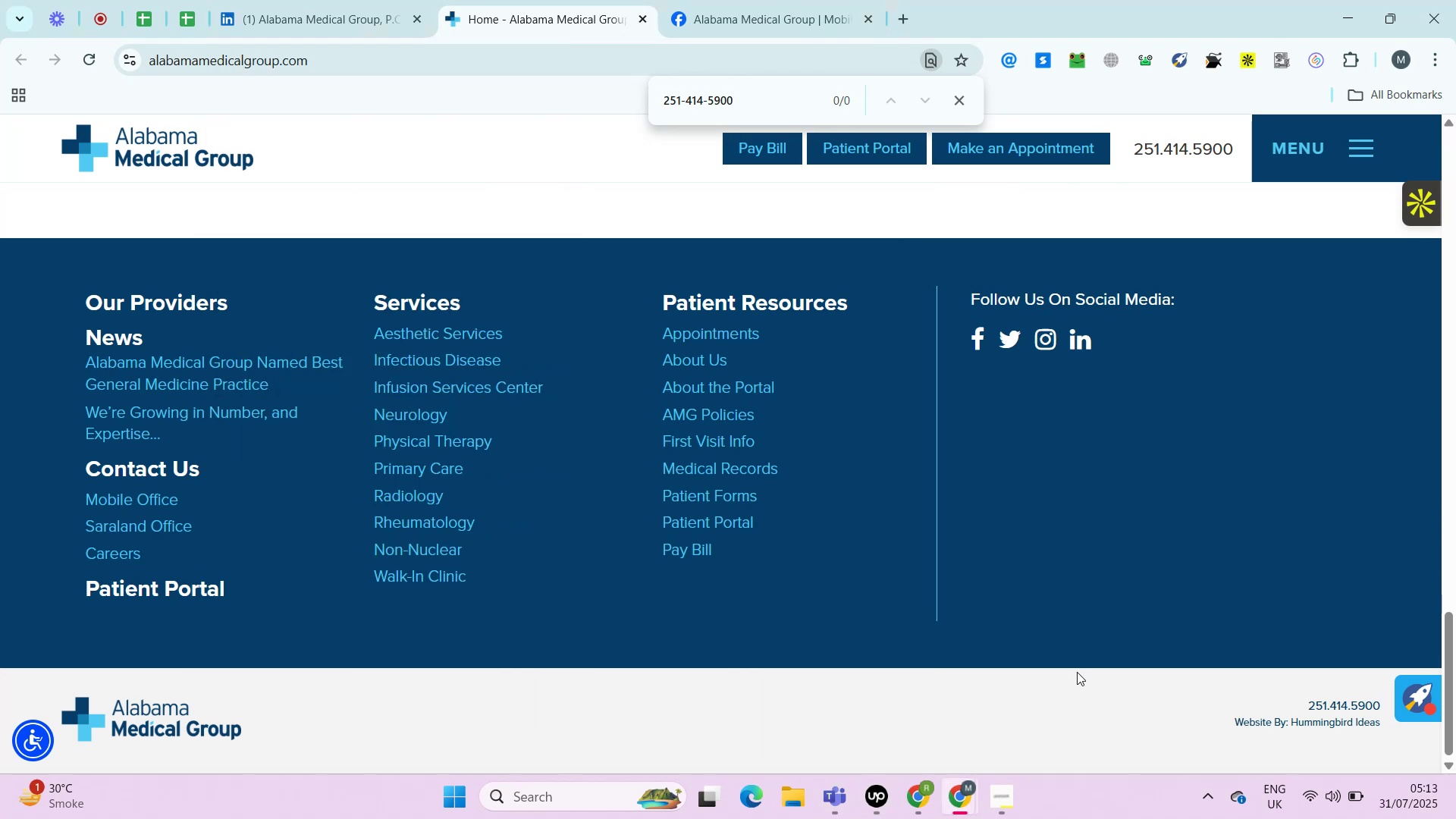 
key(Alt+Control+ControlRight)
 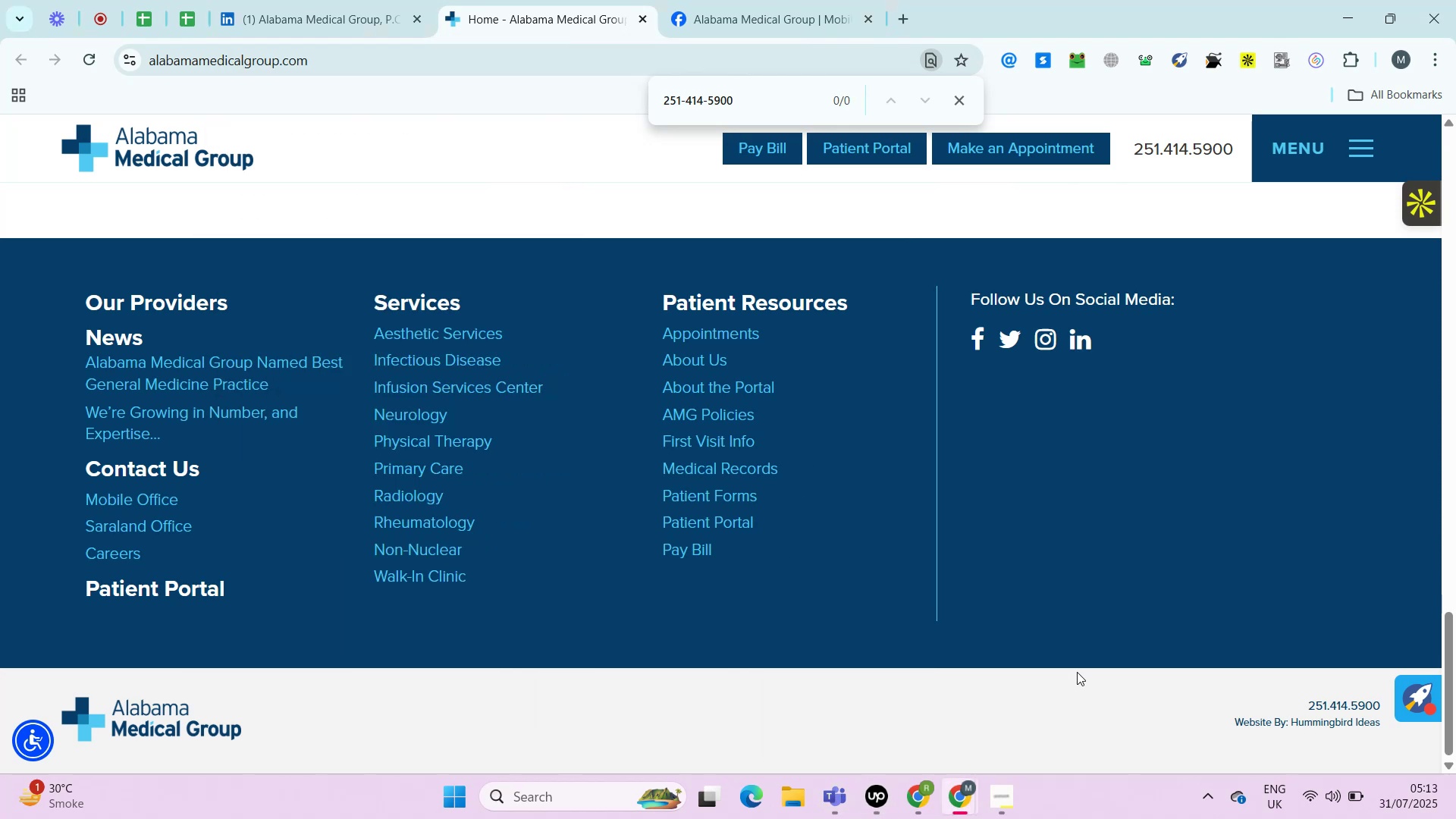 
key(Alt+Control+AltRight)
 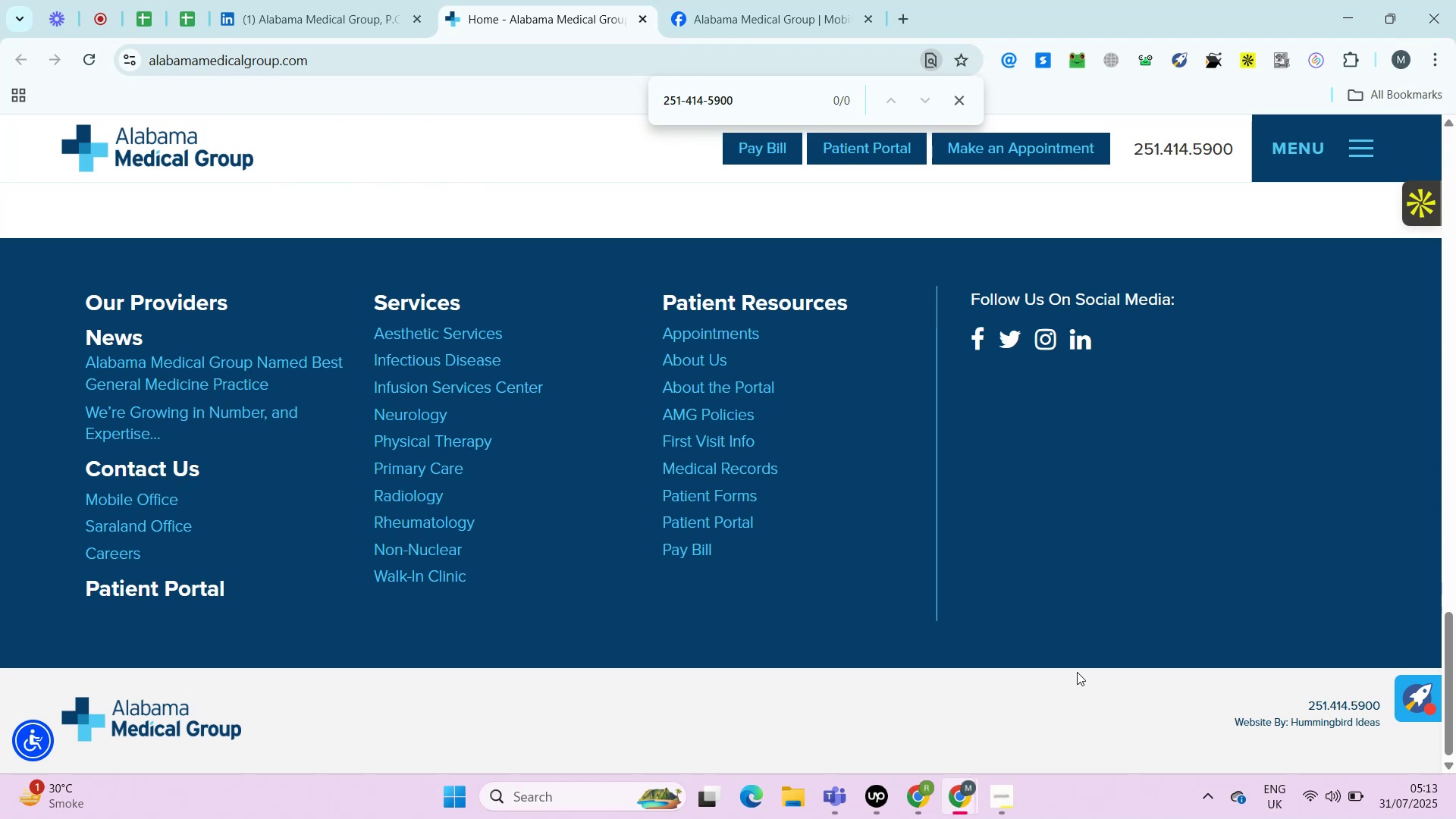 
wait(6.74)
 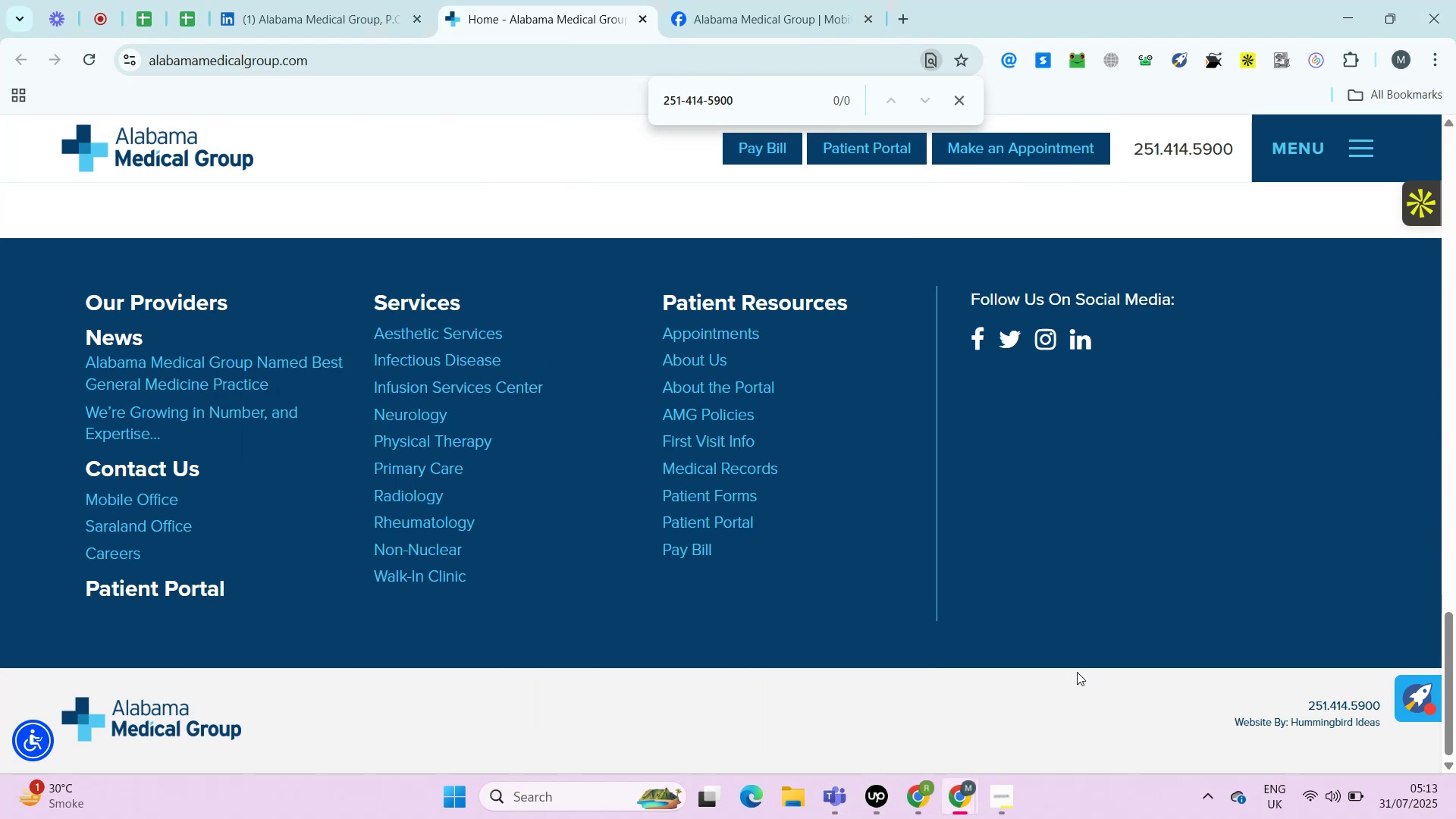 
left_click([190, 11])
 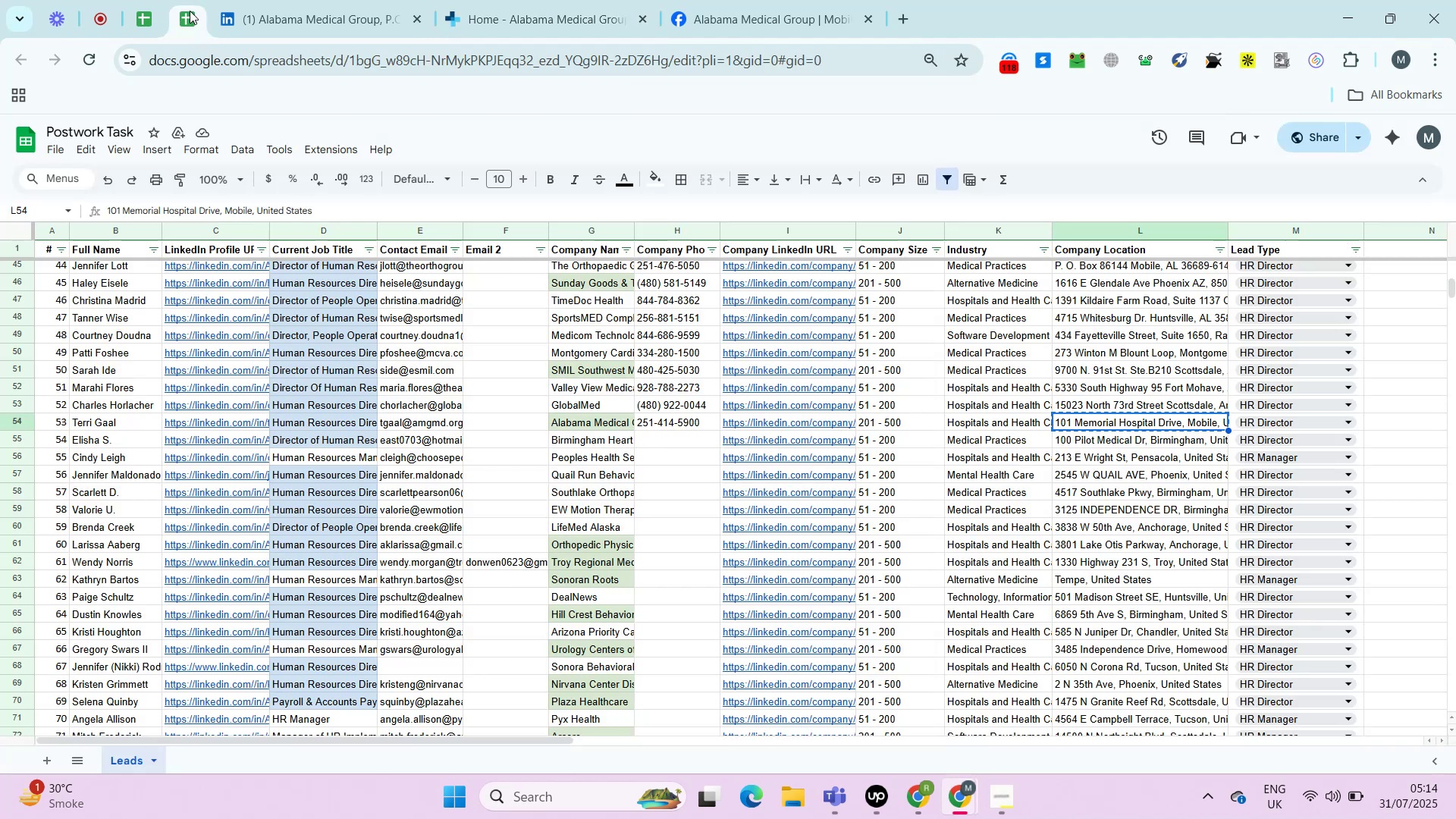 
key(ArrowLeft)
 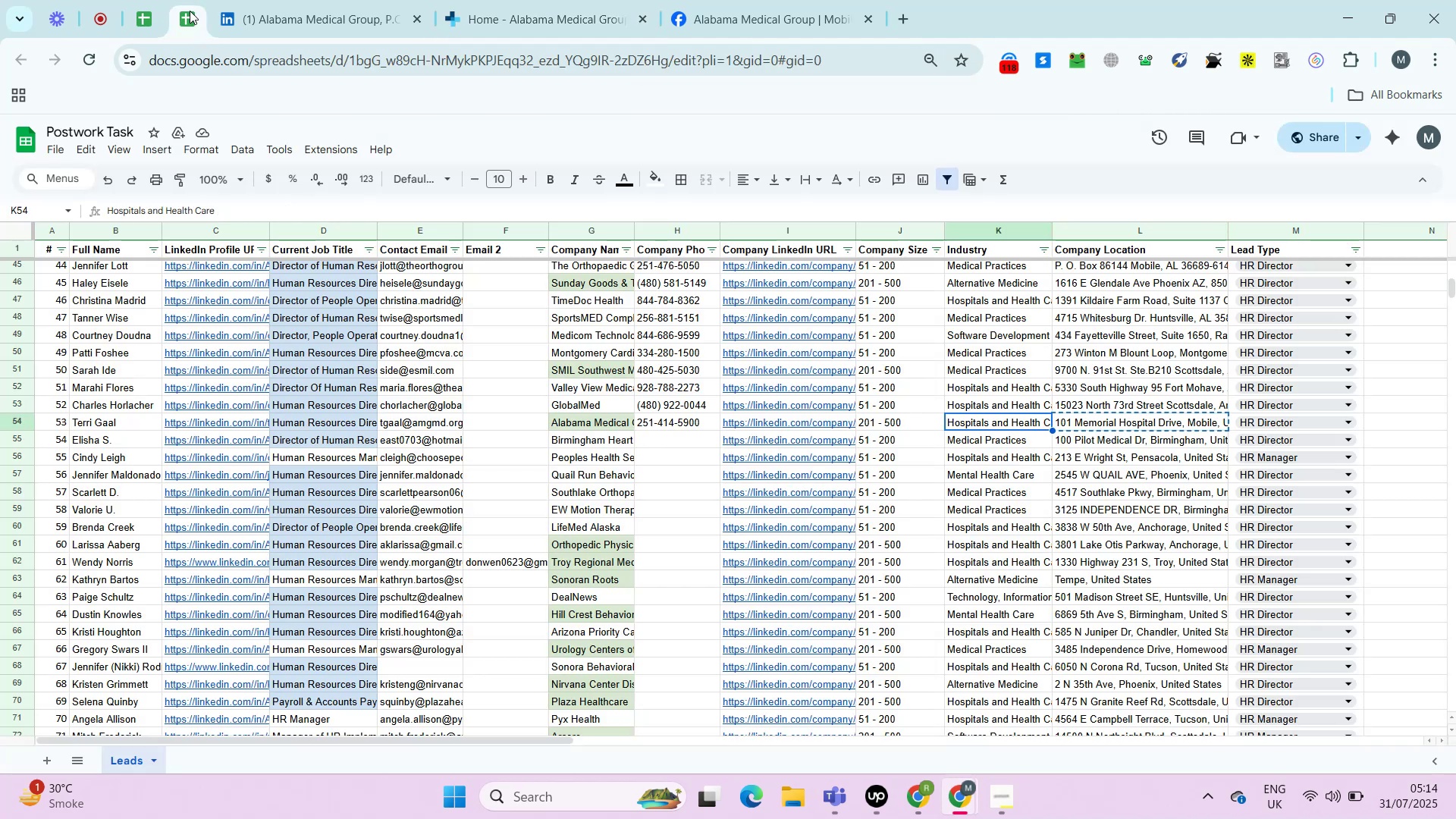 
key(ArrowLeft)
 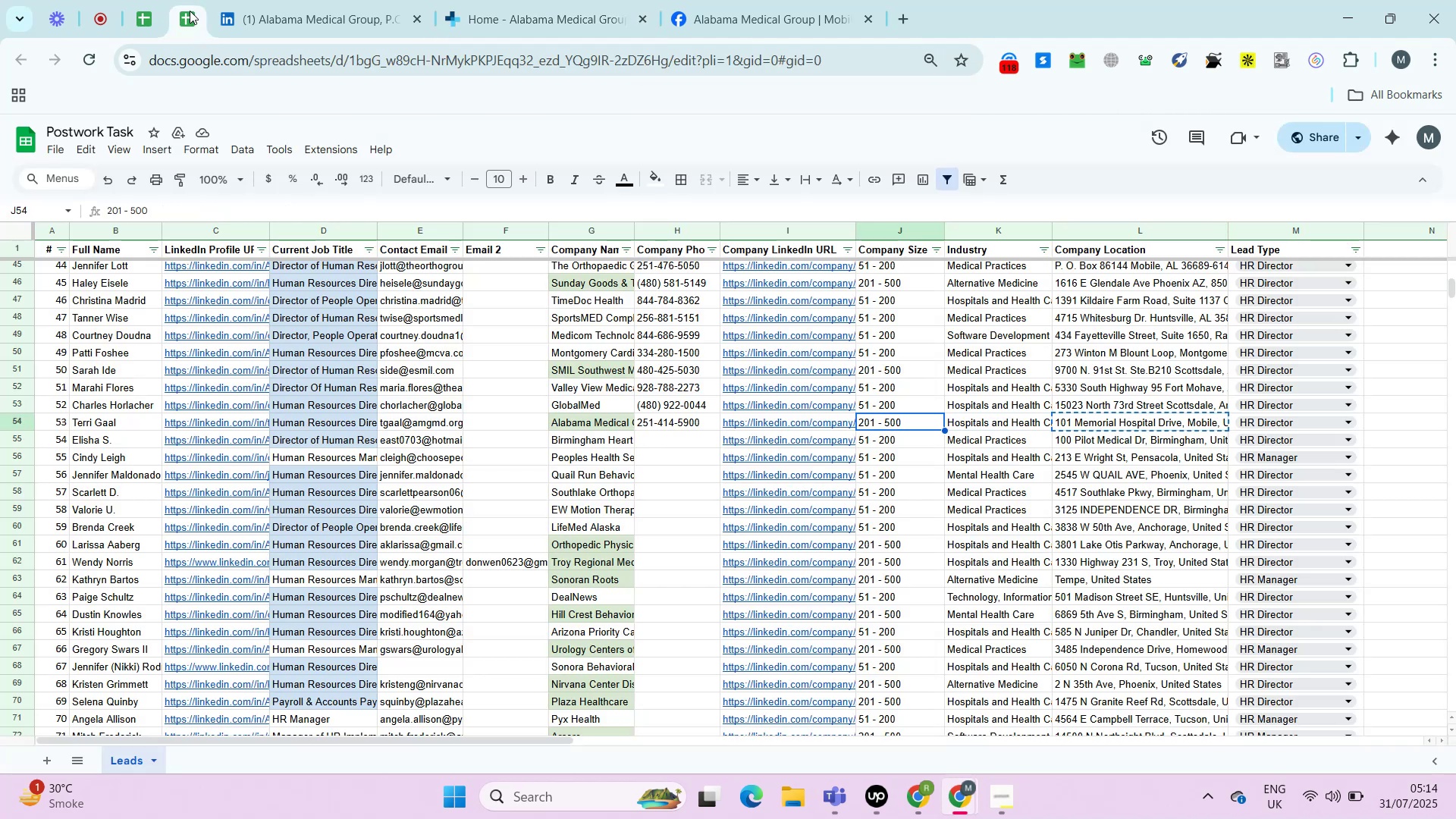 
key(ArrowLeft)
 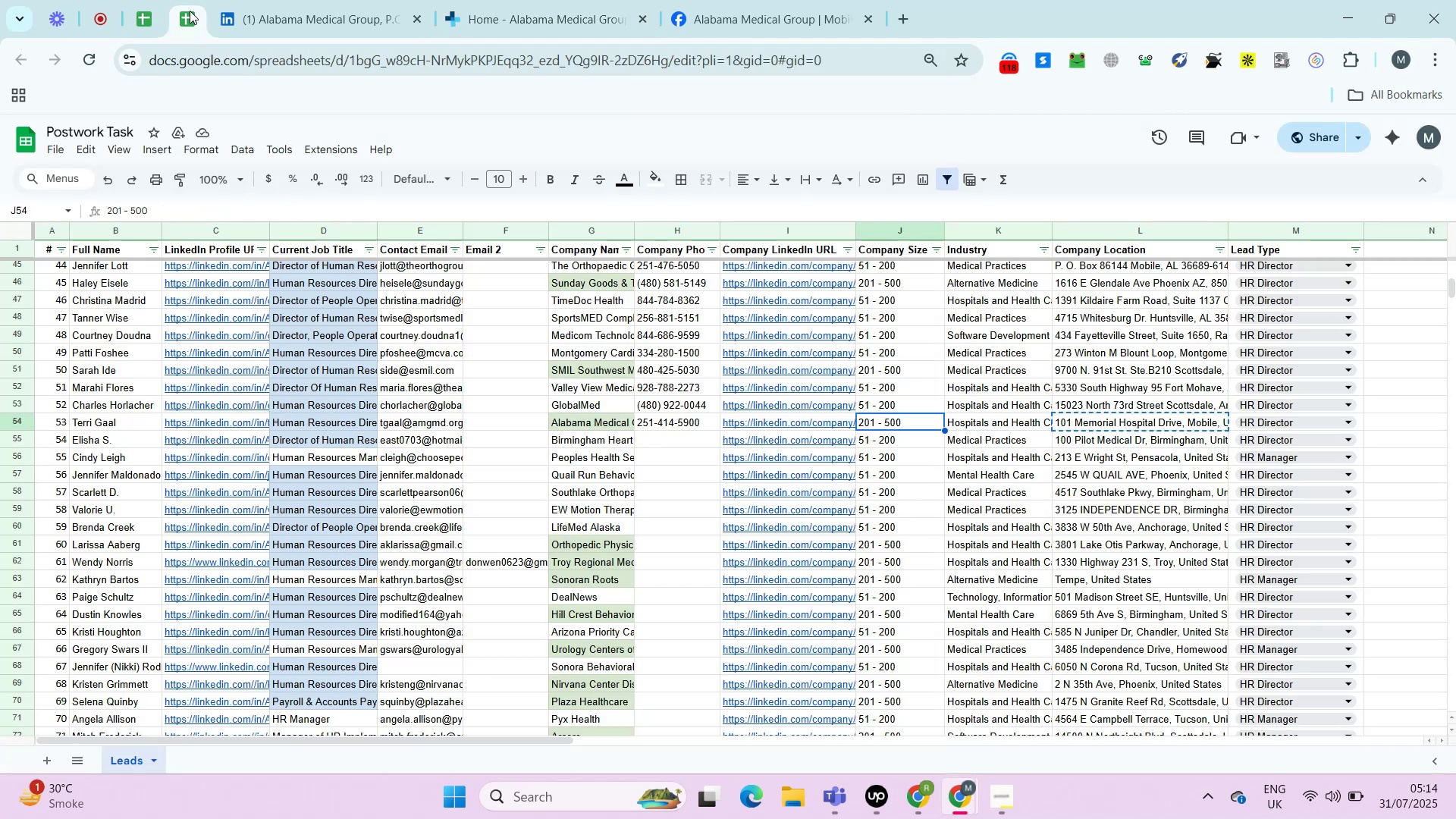 
key(ArrowLeft)
 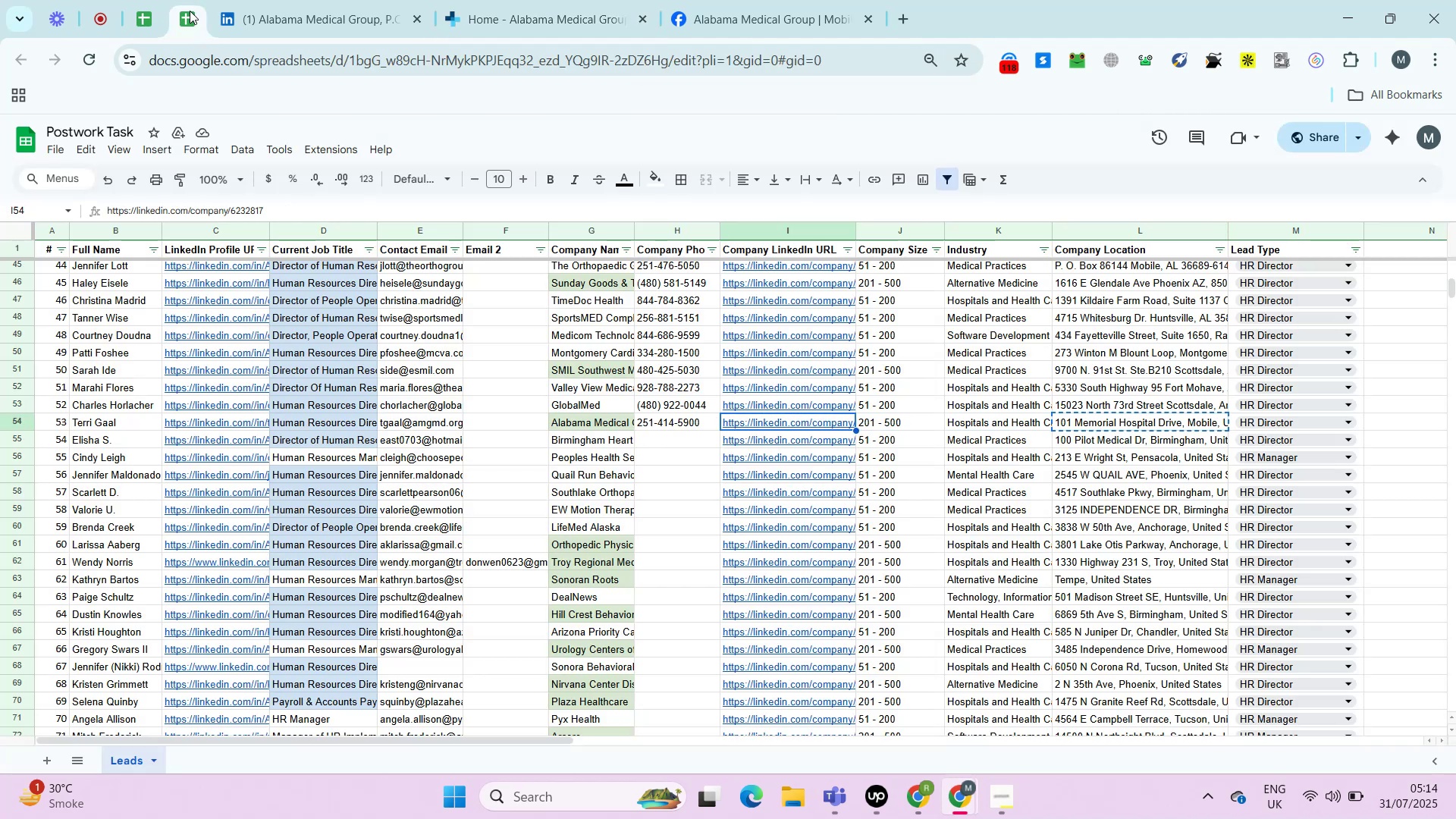 
key(ArrowRight)
 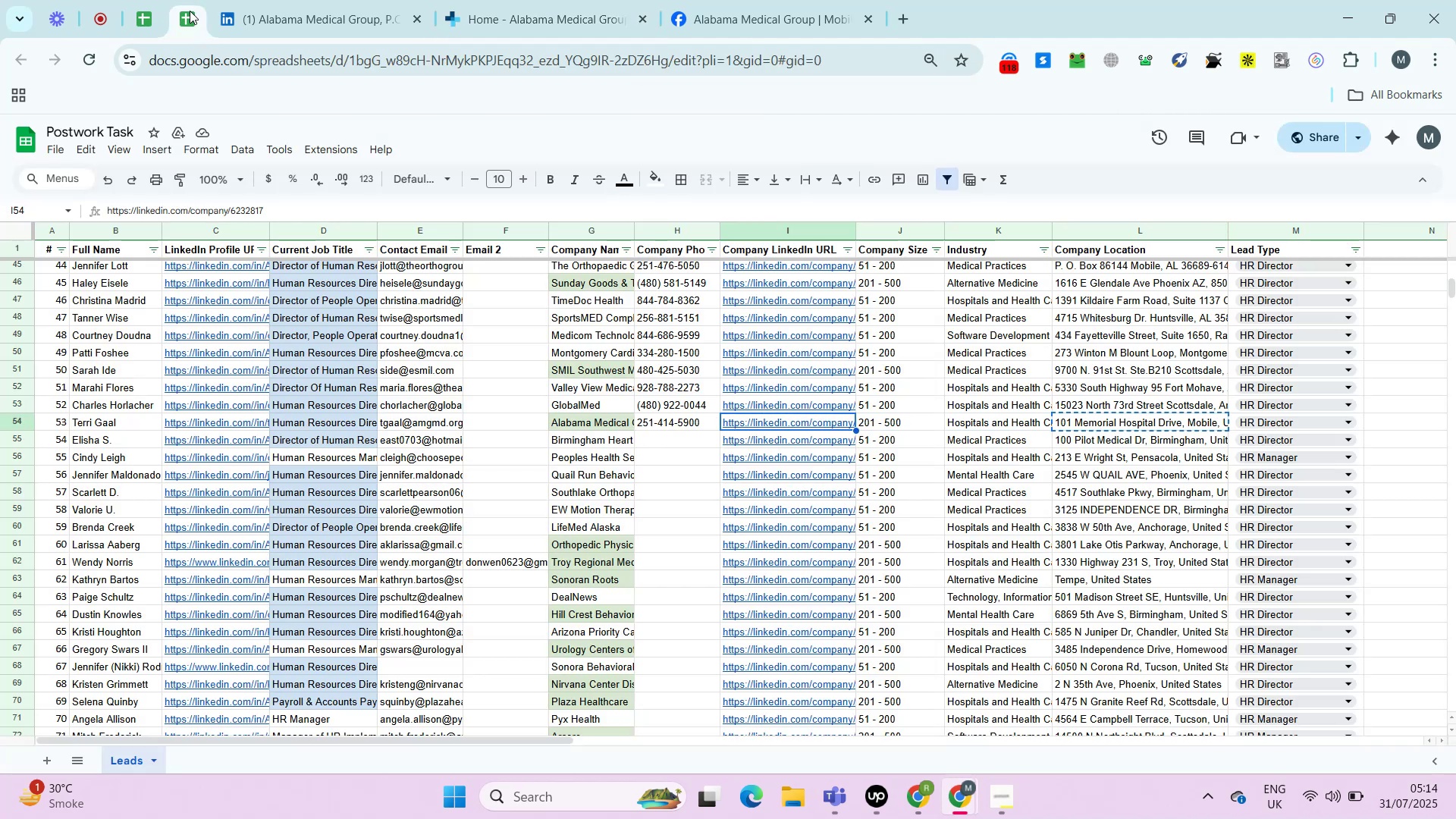 
key(ArrowRight)
 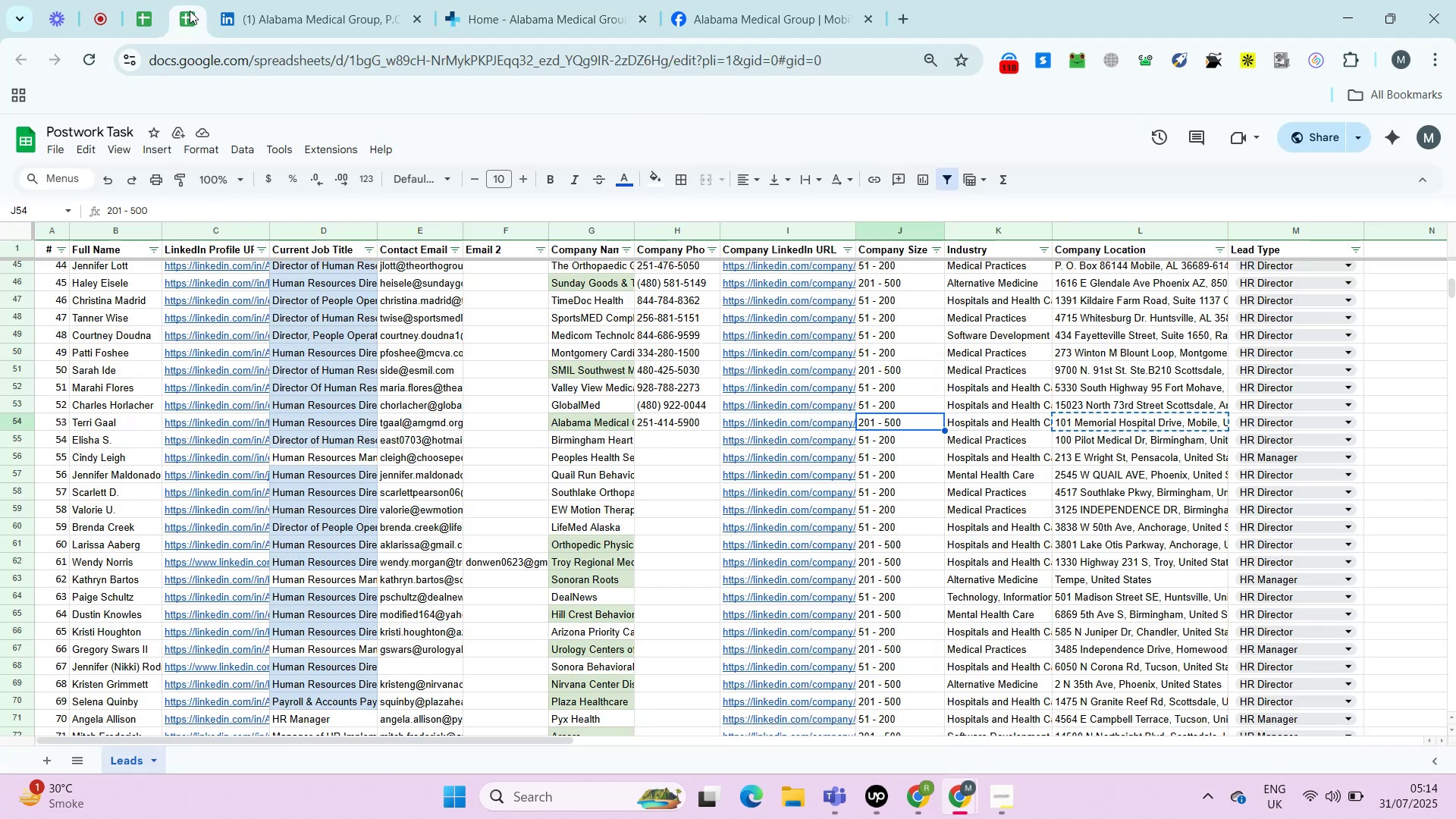 
key(ArrowRight)
 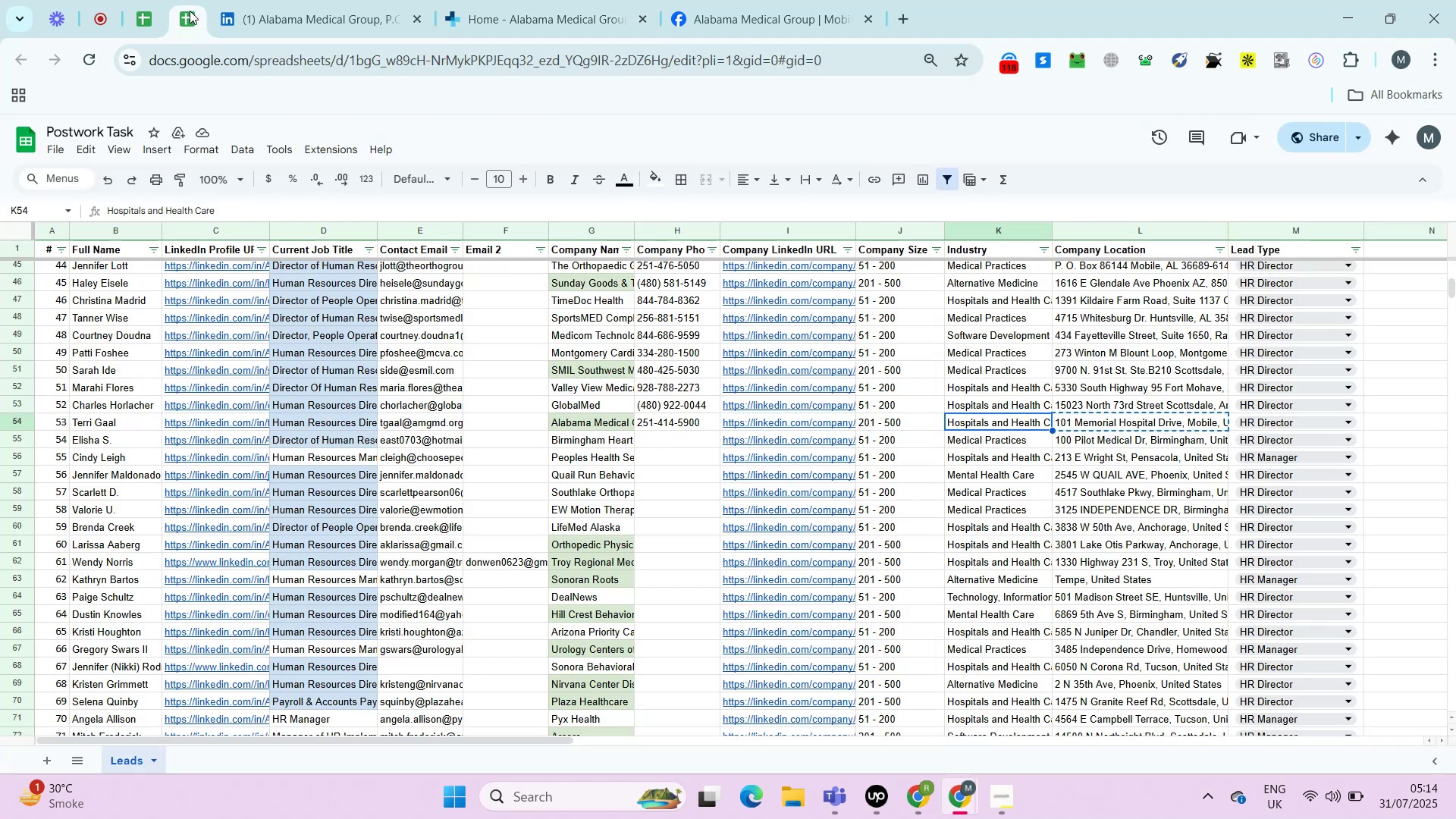 
key(ArrowRight)
 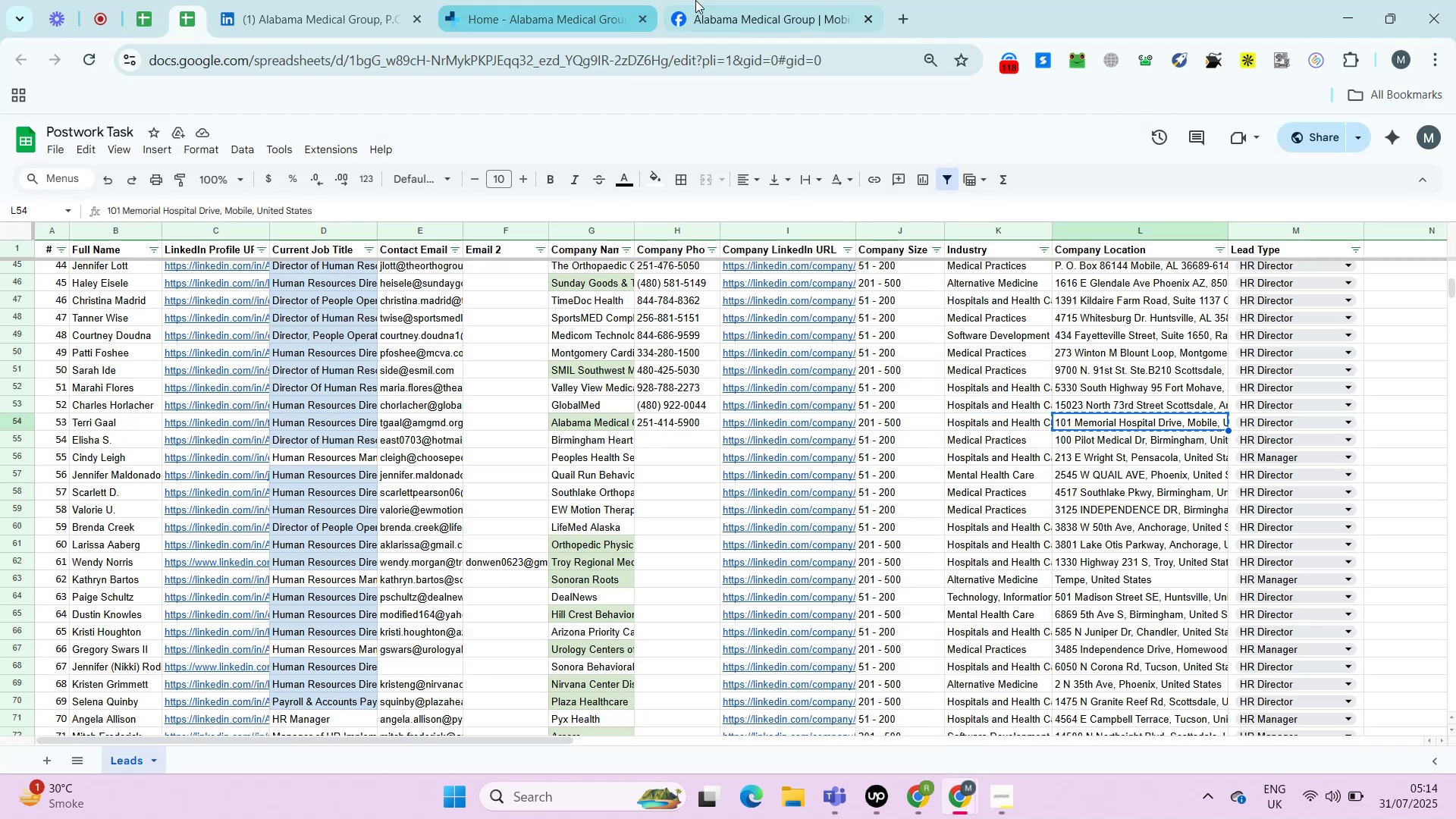 
left_click([697, 0])
 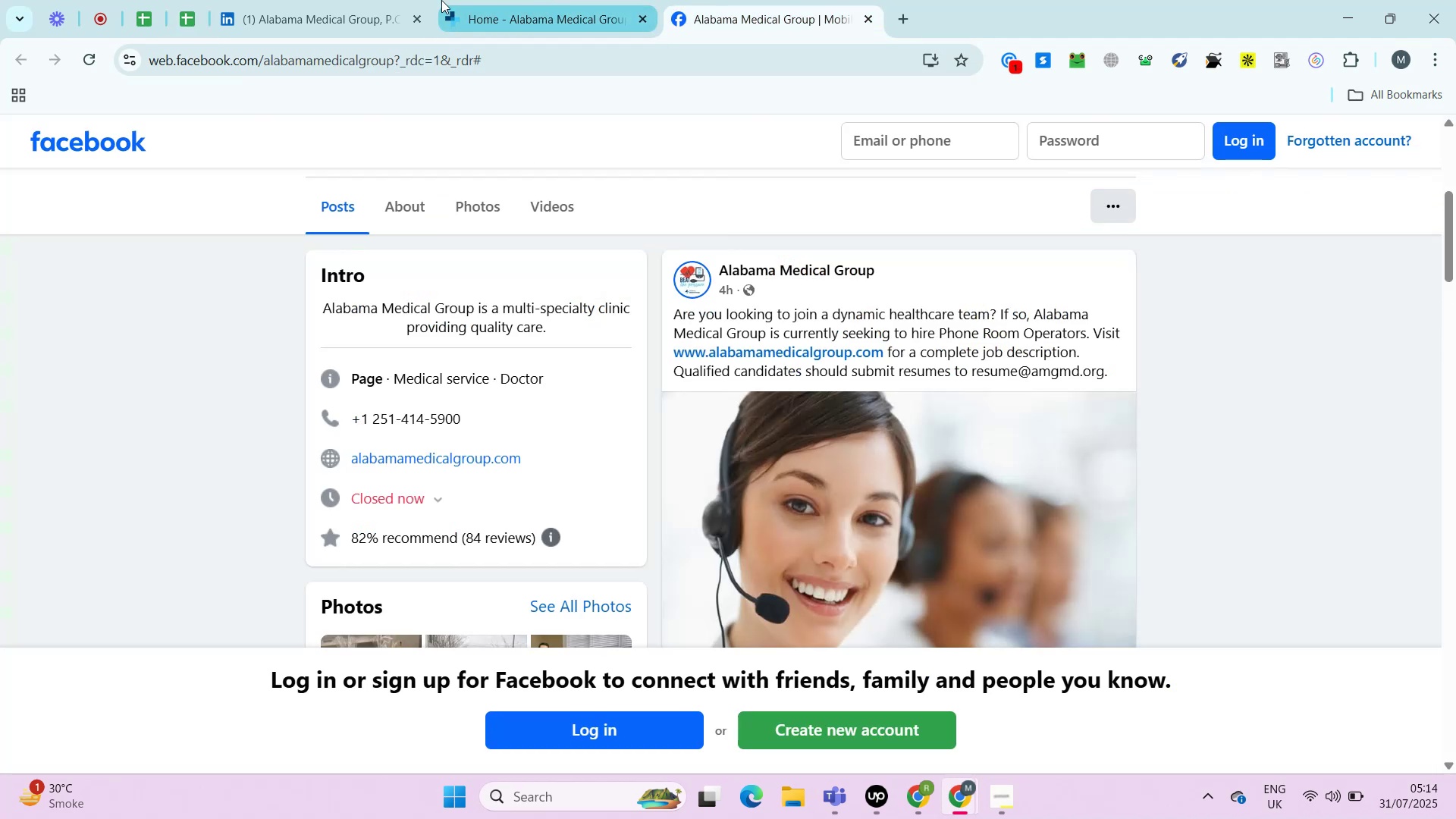 
left_click([457, 0])
 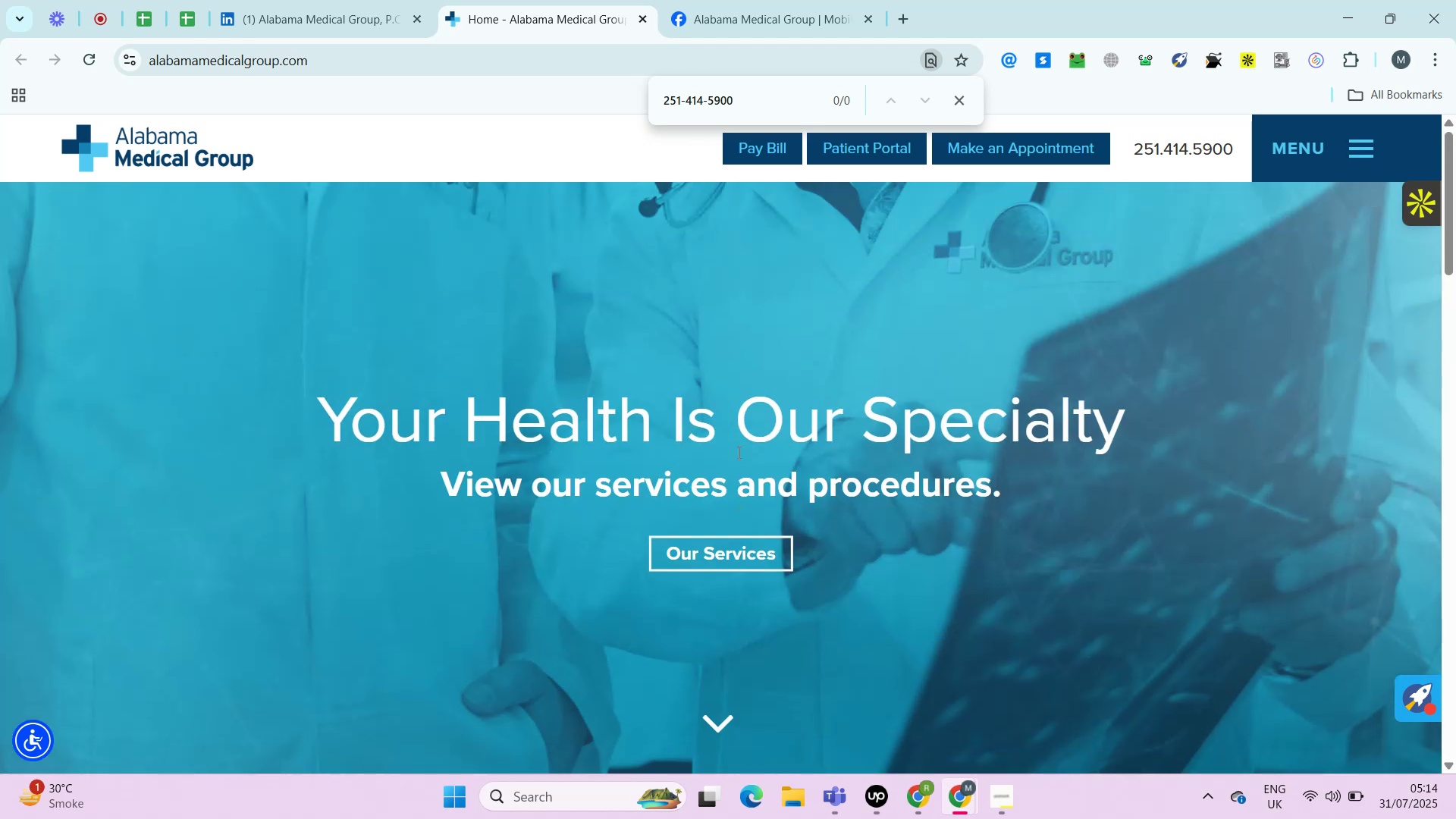 
left_click([352, 0])
 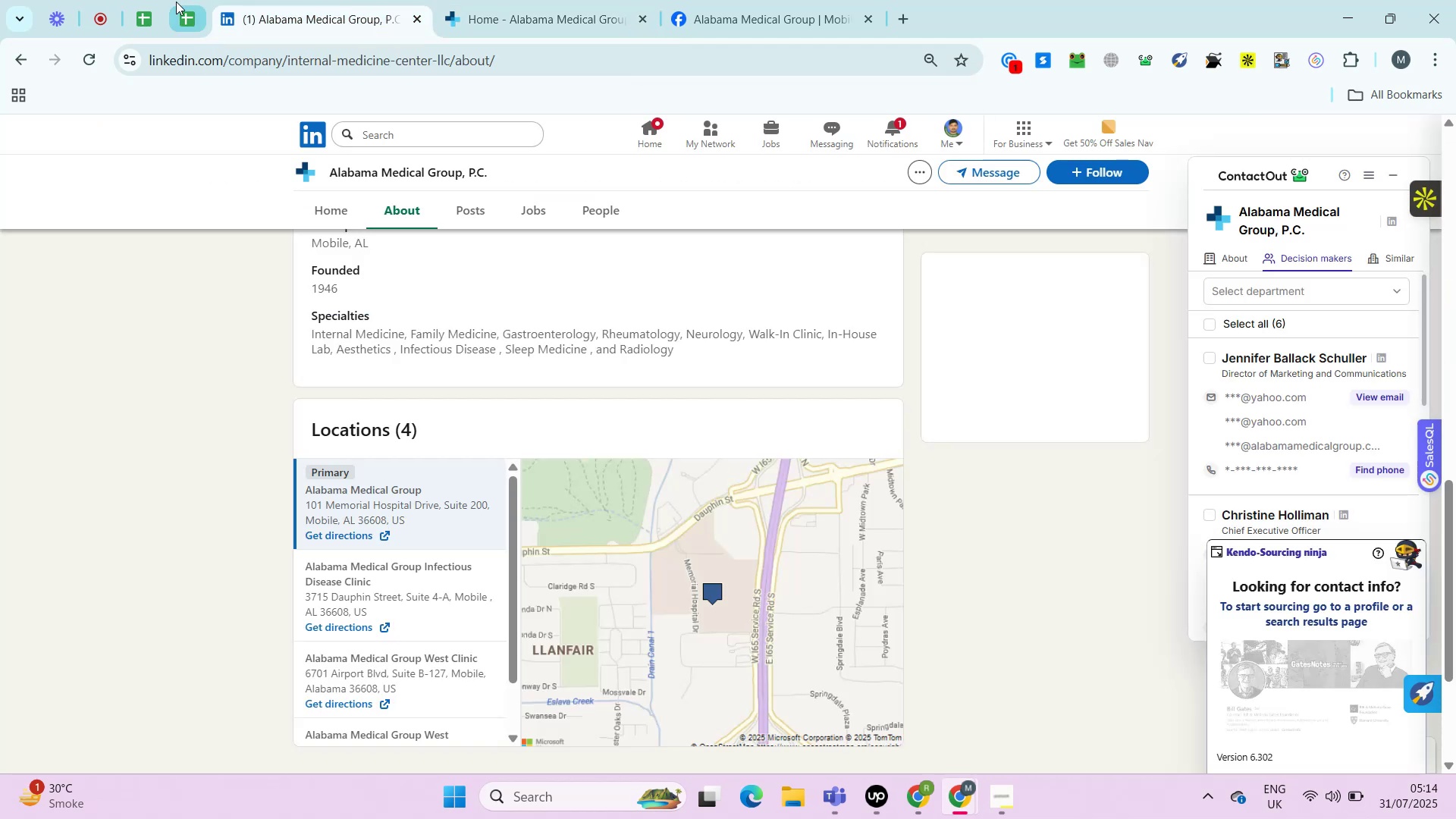 
key(Control+F)
 